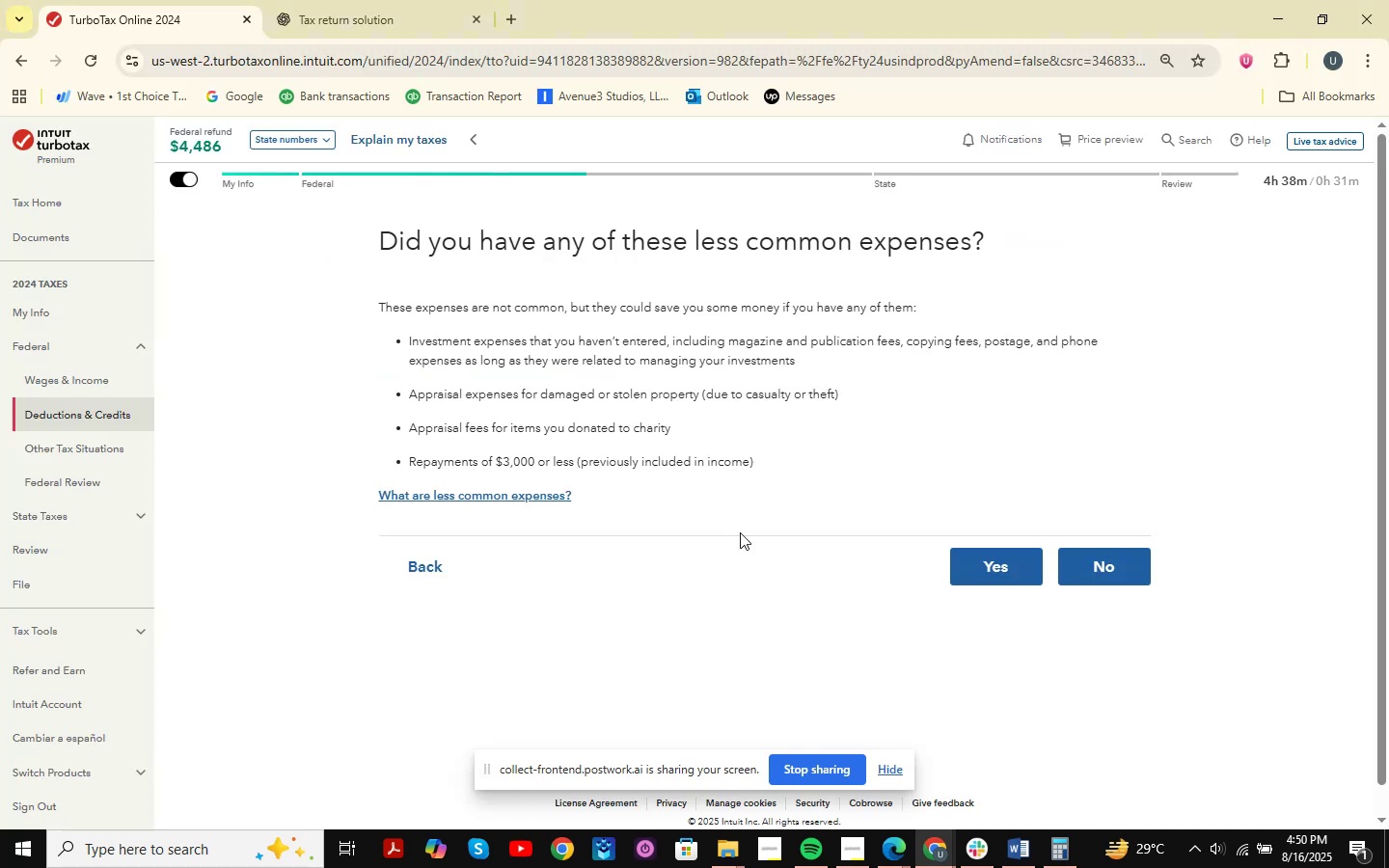 
key(Shift+ShiftLeft)
 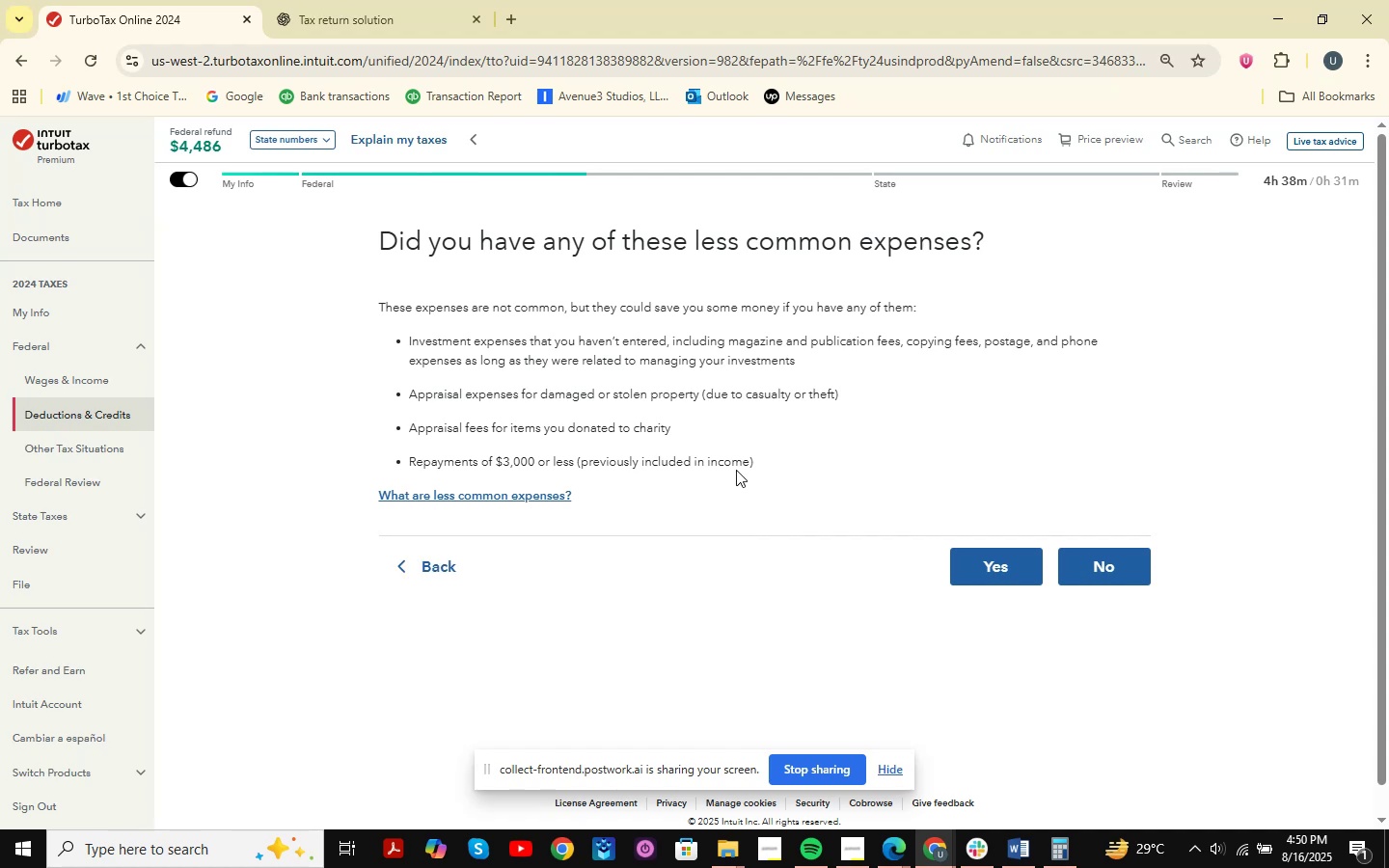 
key(Meta+Shift+MetaLeft)
 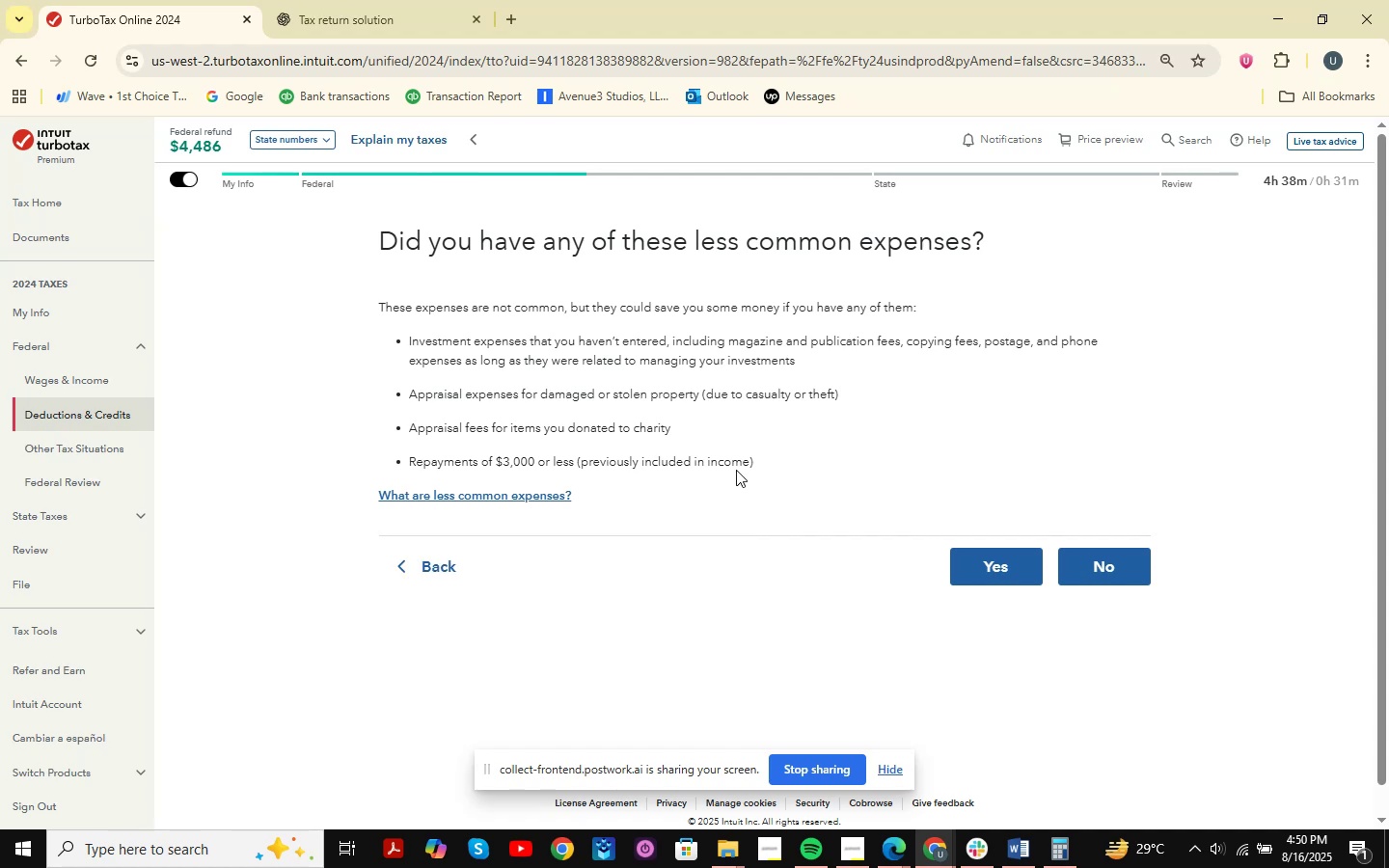 
key(Meta+Shift+S)
 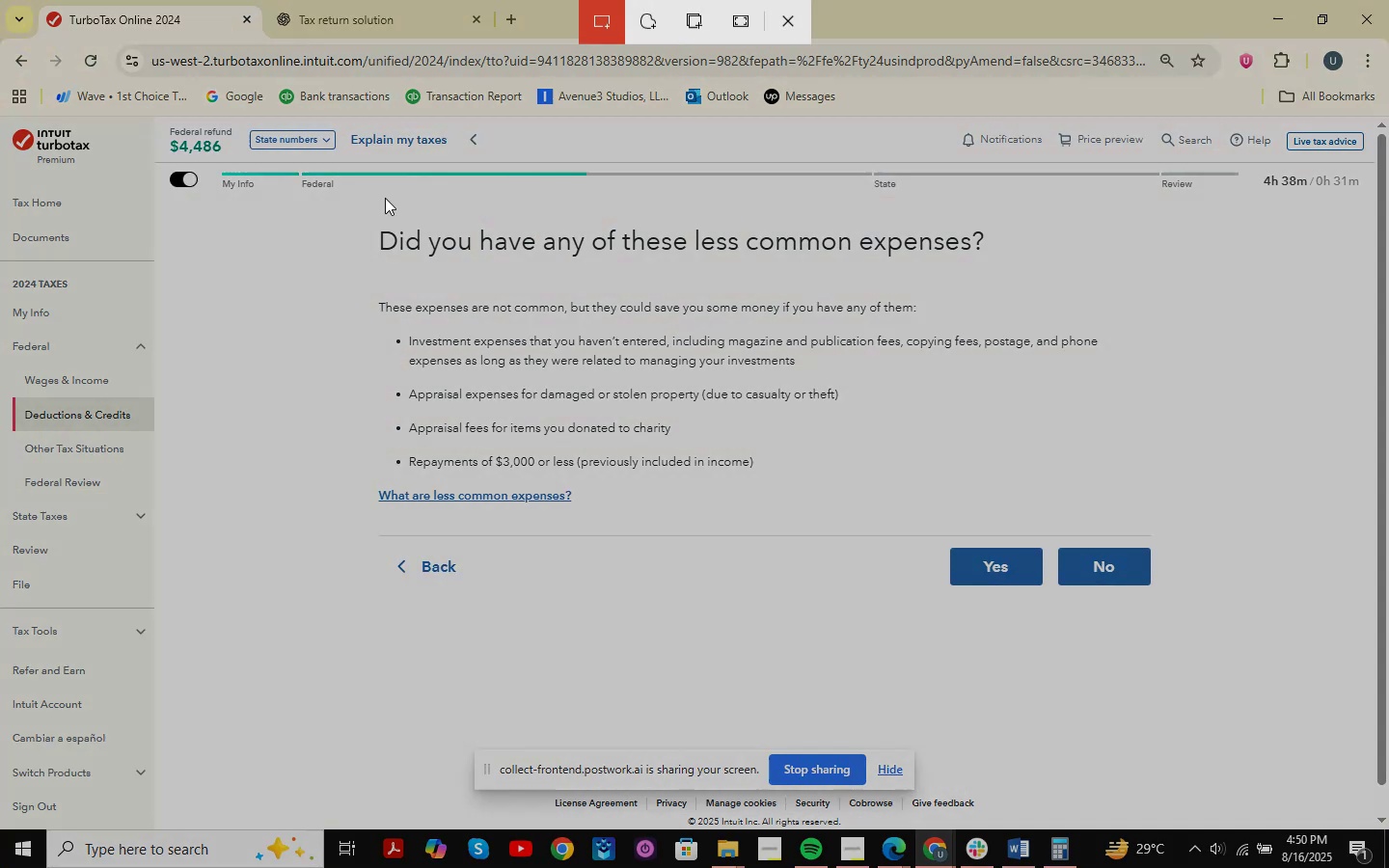 
left_click_drag(start_coordinate=[284, 199], to_coordinate=[1375, 737])
 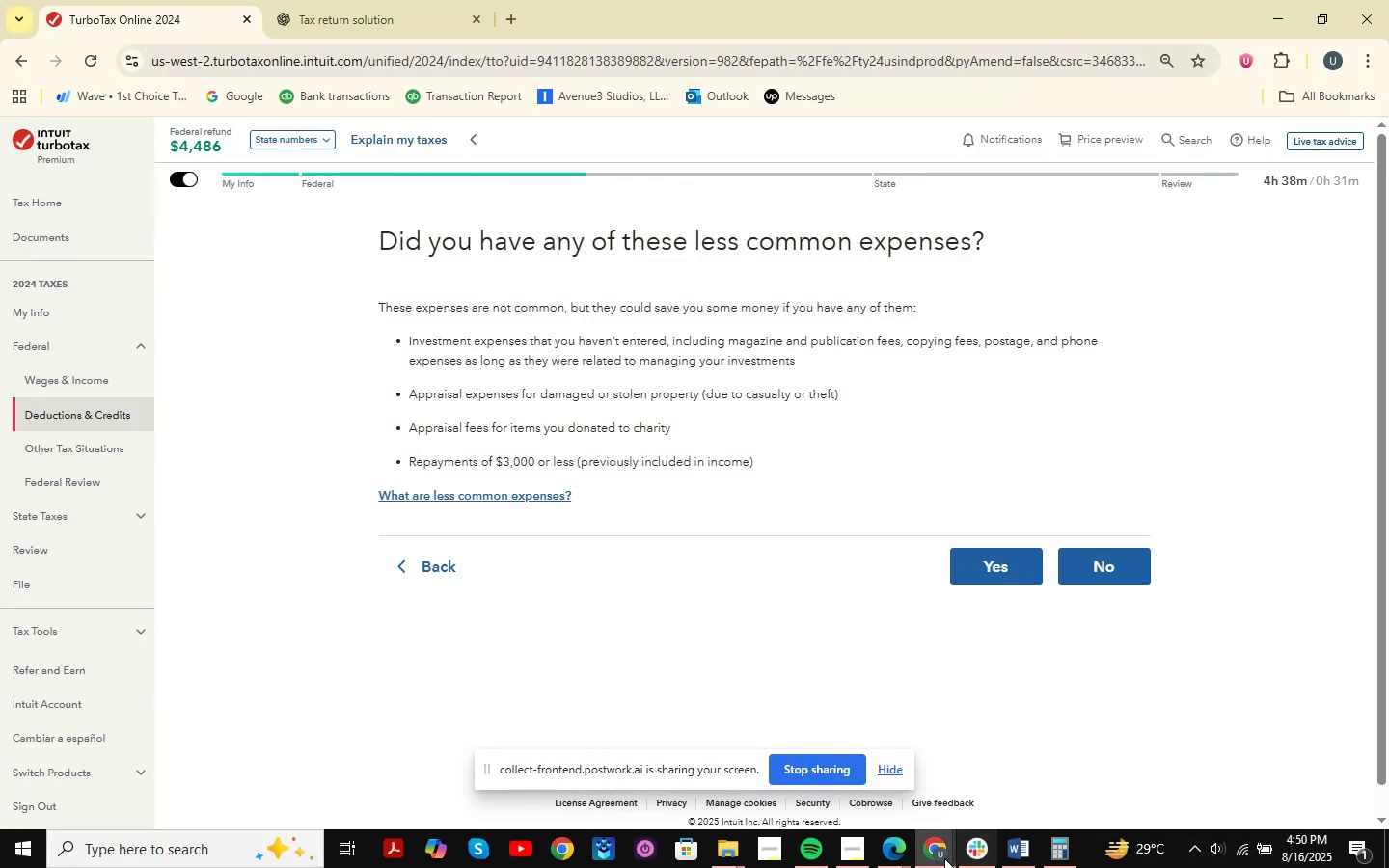 
double_click([1021, 725])
 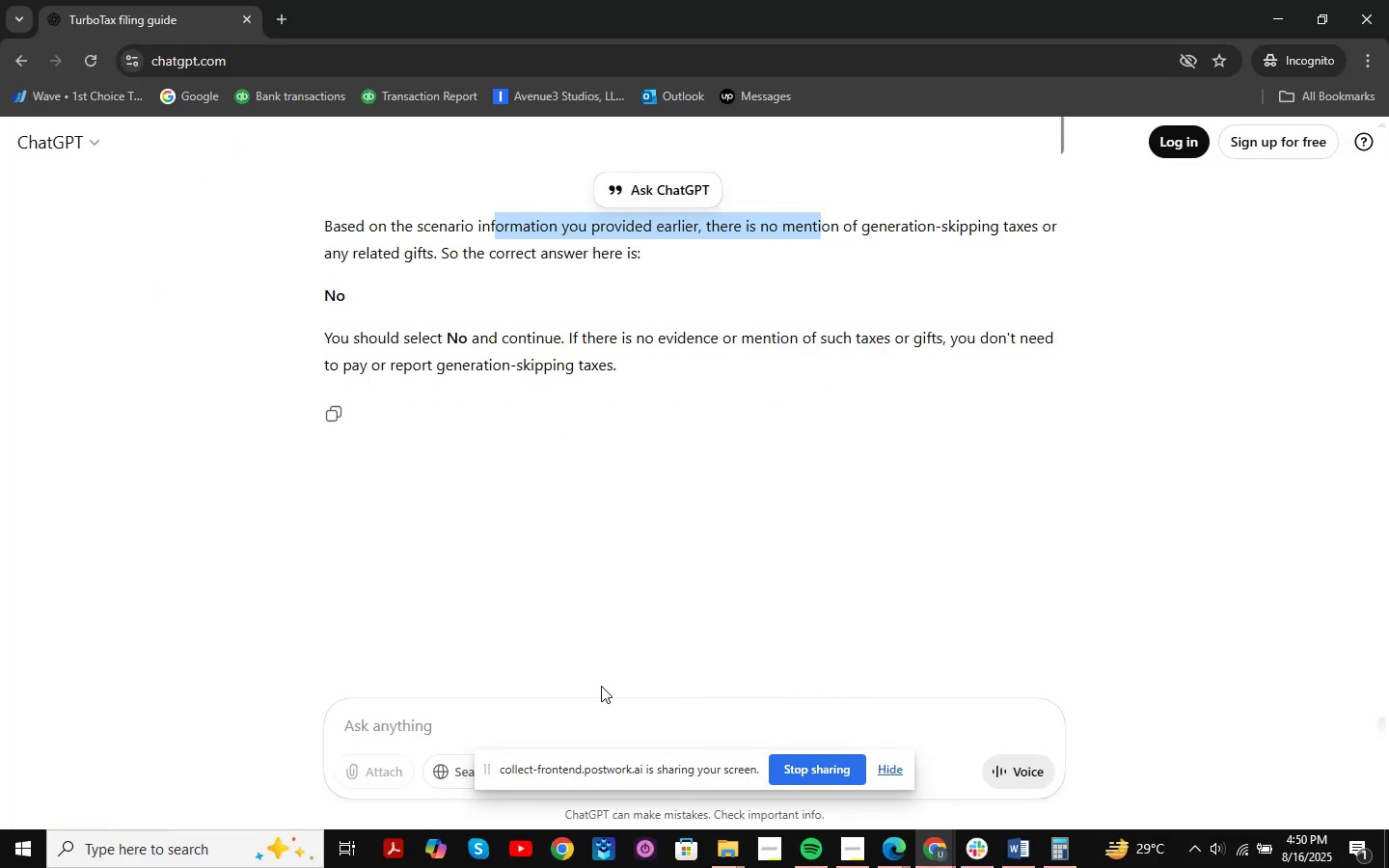 
left_click([456, 707])
 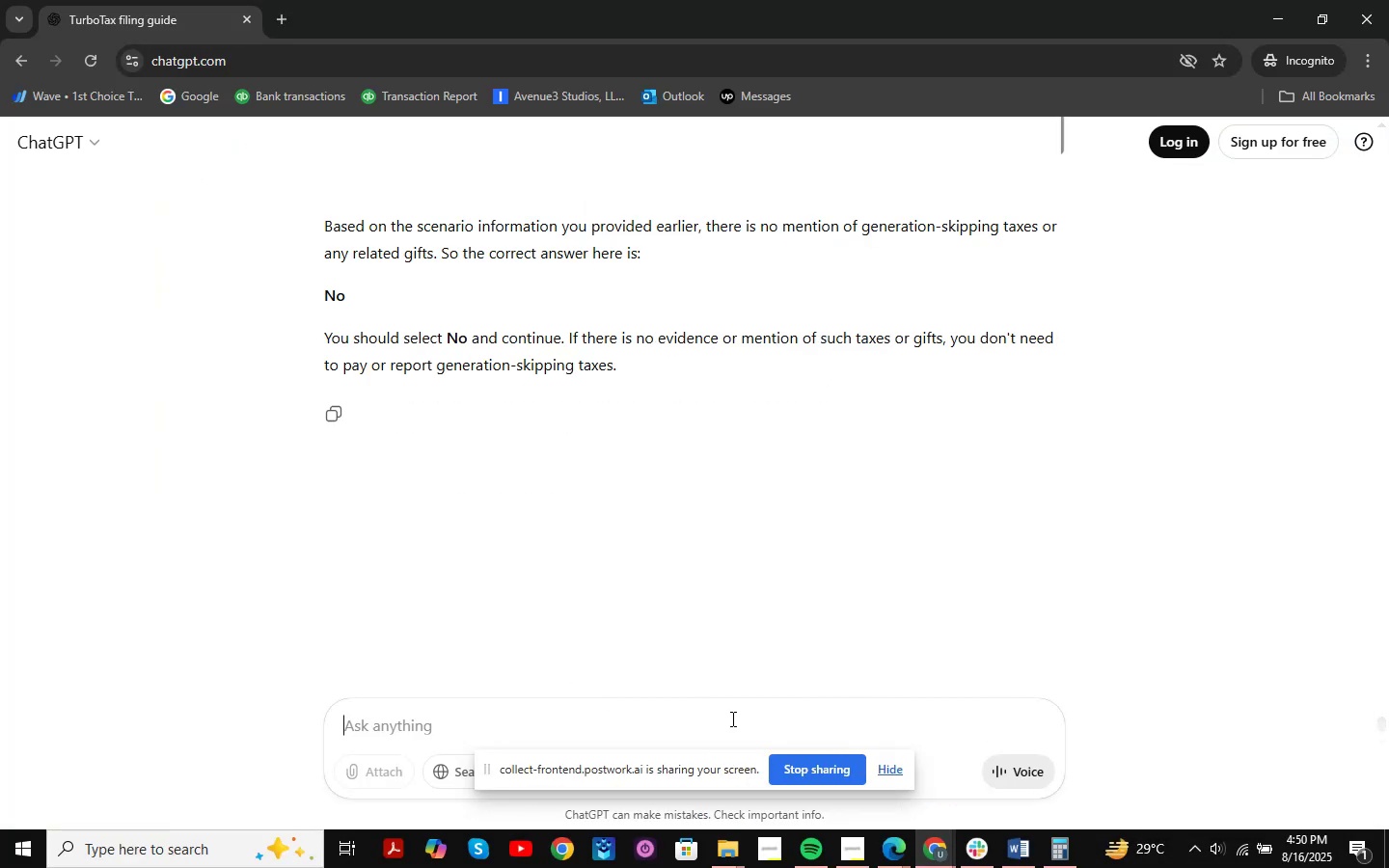 
key(Control+V)
 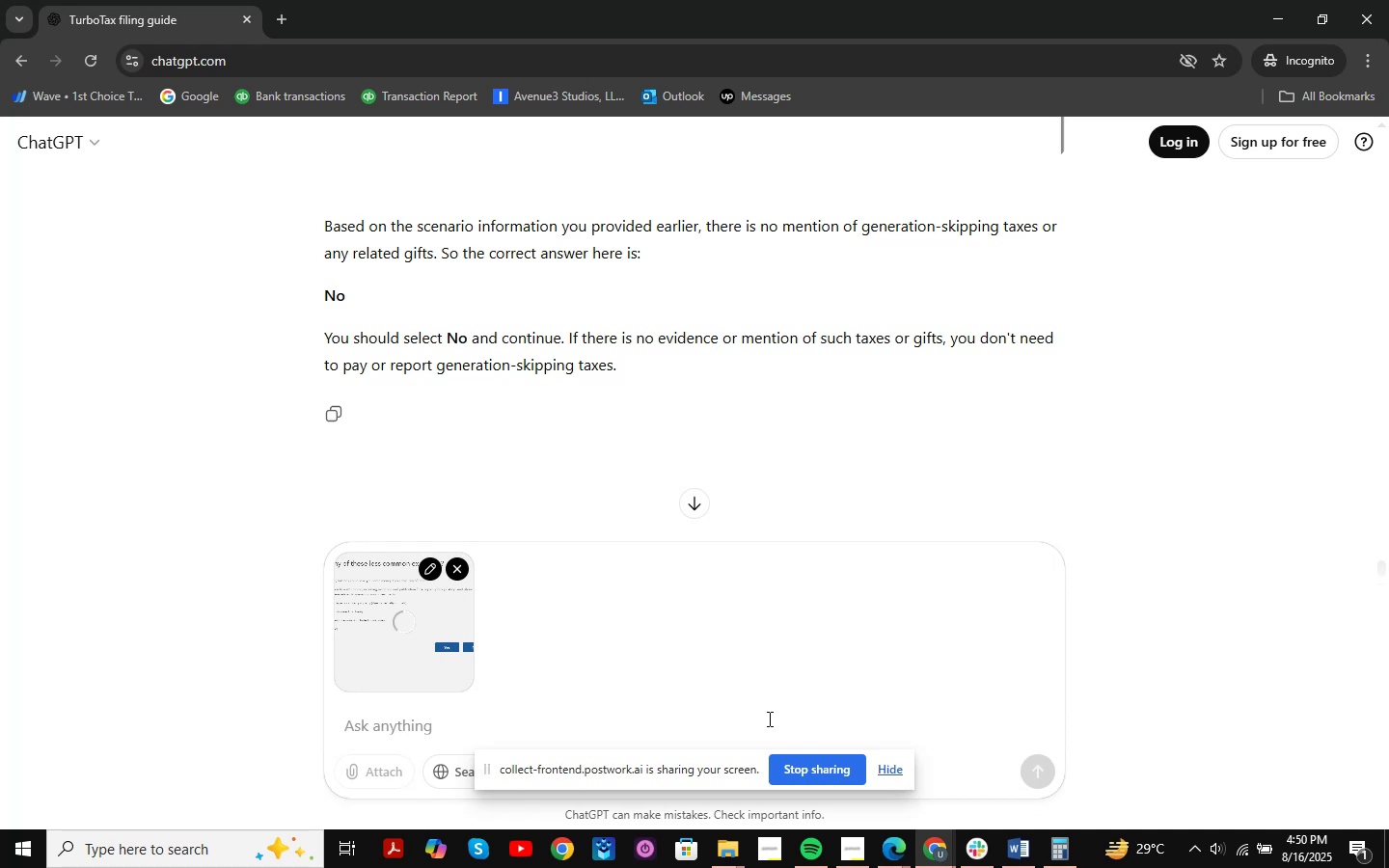 
key(NumpadEnter)
 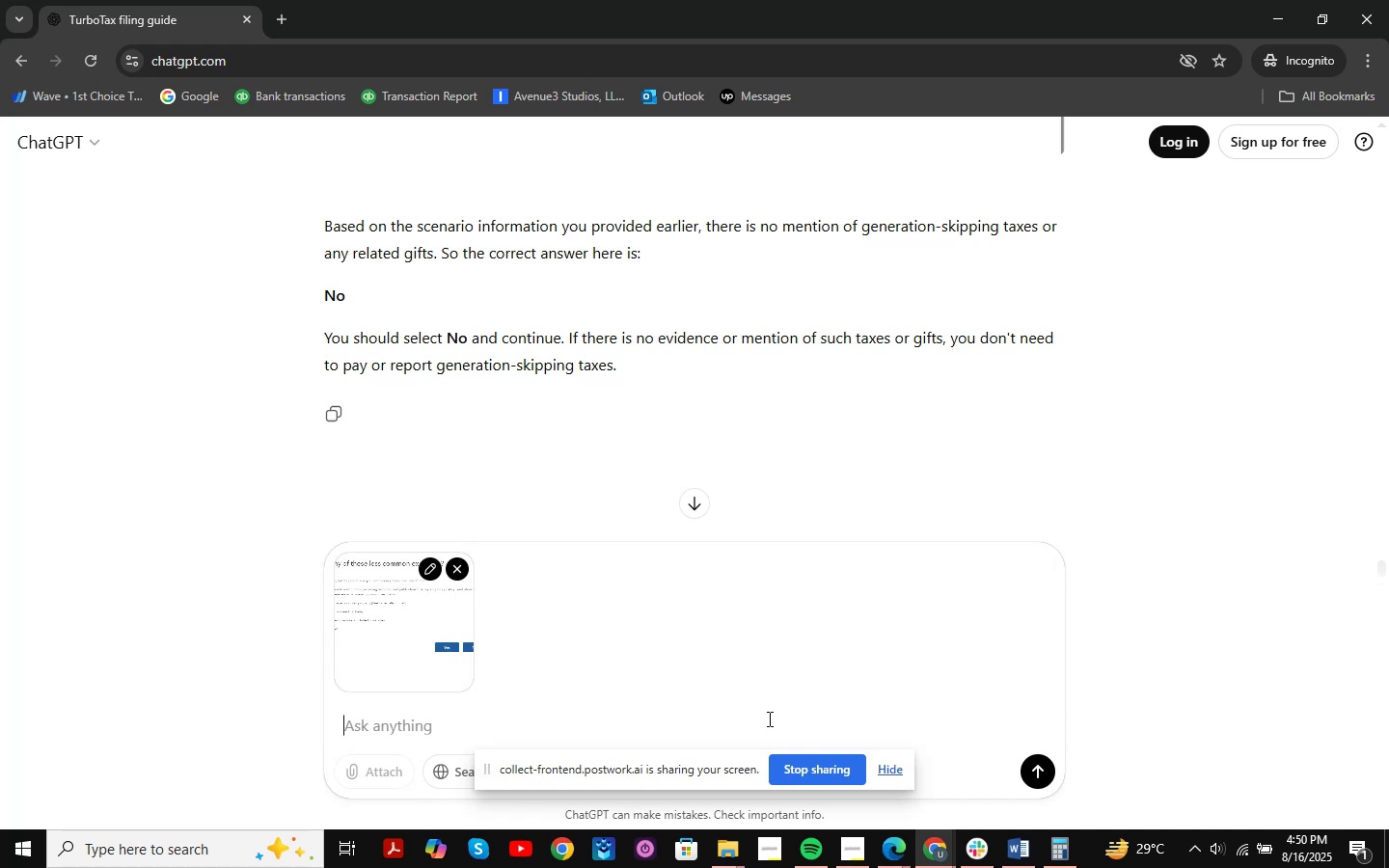 
key(NumpadEnter)
 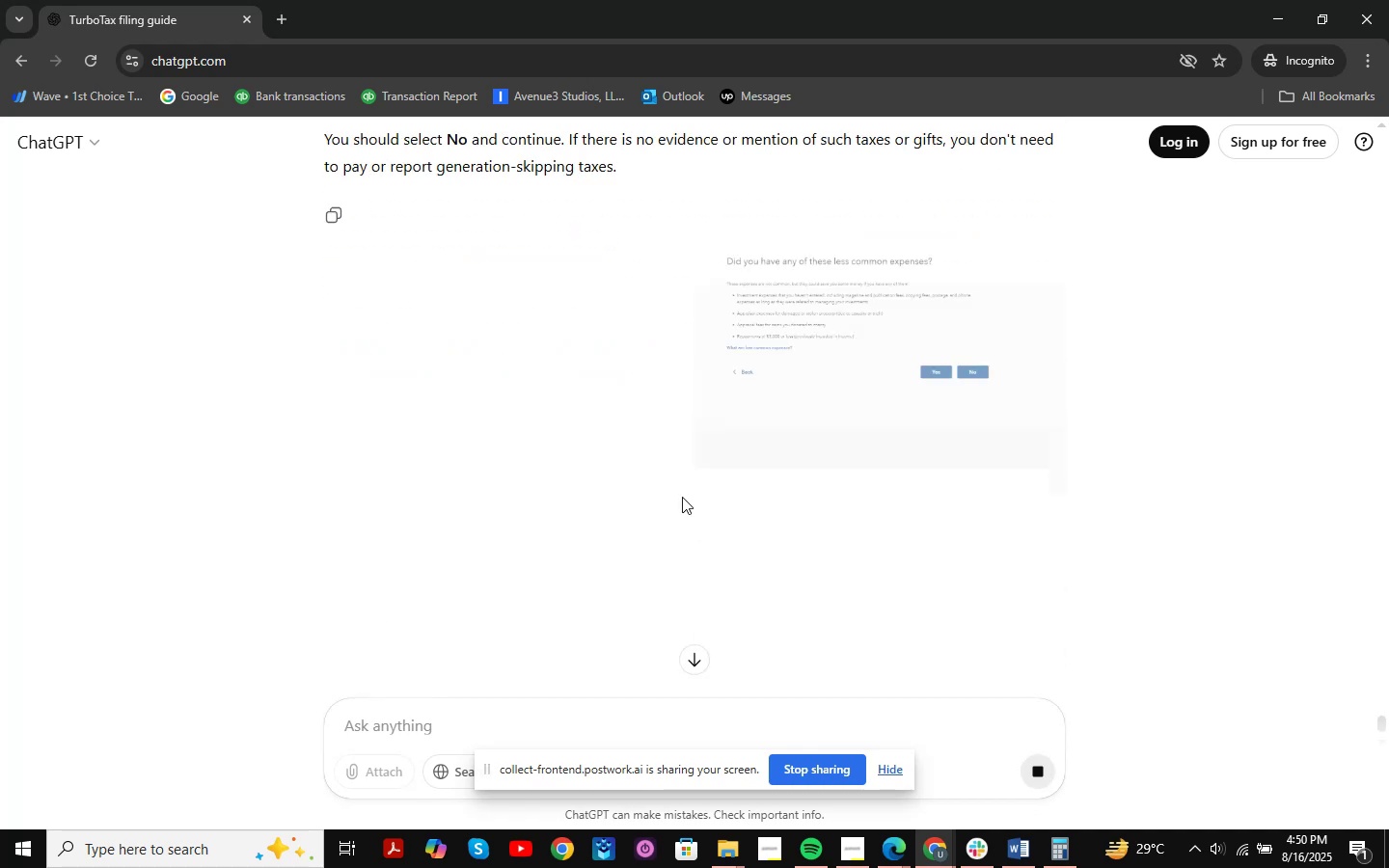 
scroll: coordinate [858, 438], scroll_direction: up, amount: 11.0
 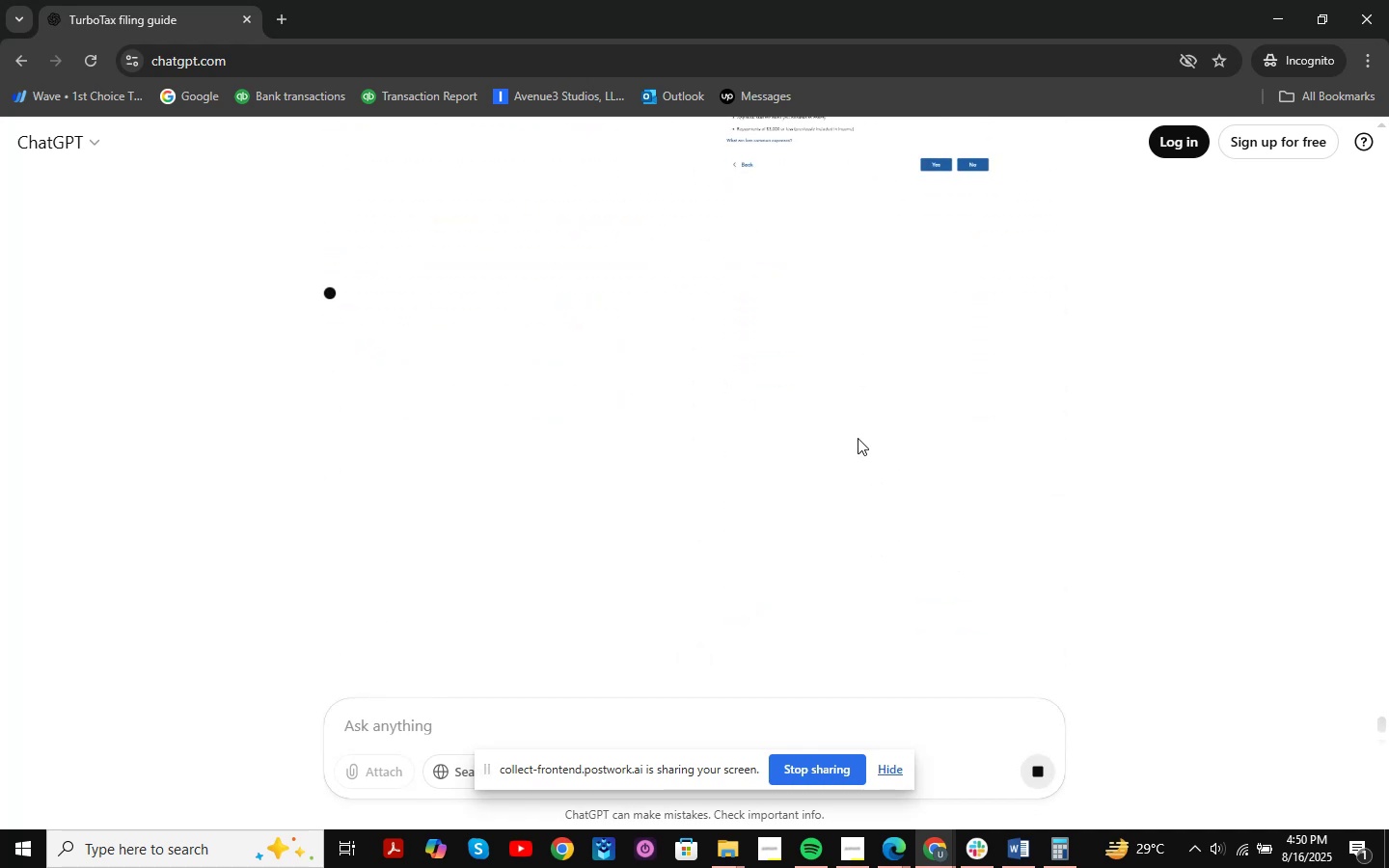 
scroll: coordinate [856, 471], scroll_direction: none, amount: 0.0
 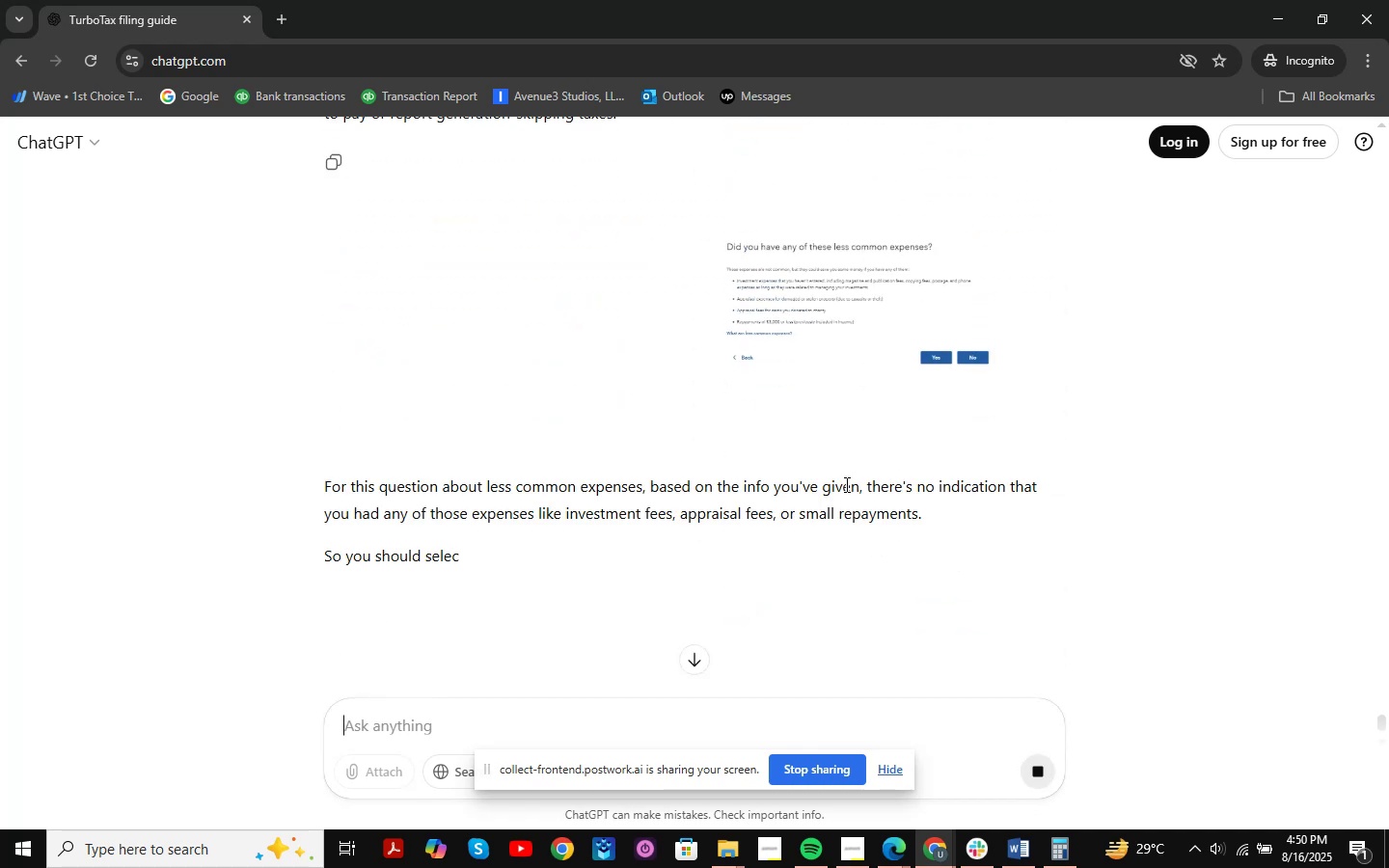 
scroll: coordinate [640, 476], scroll_direction: down, amount: 1.0
 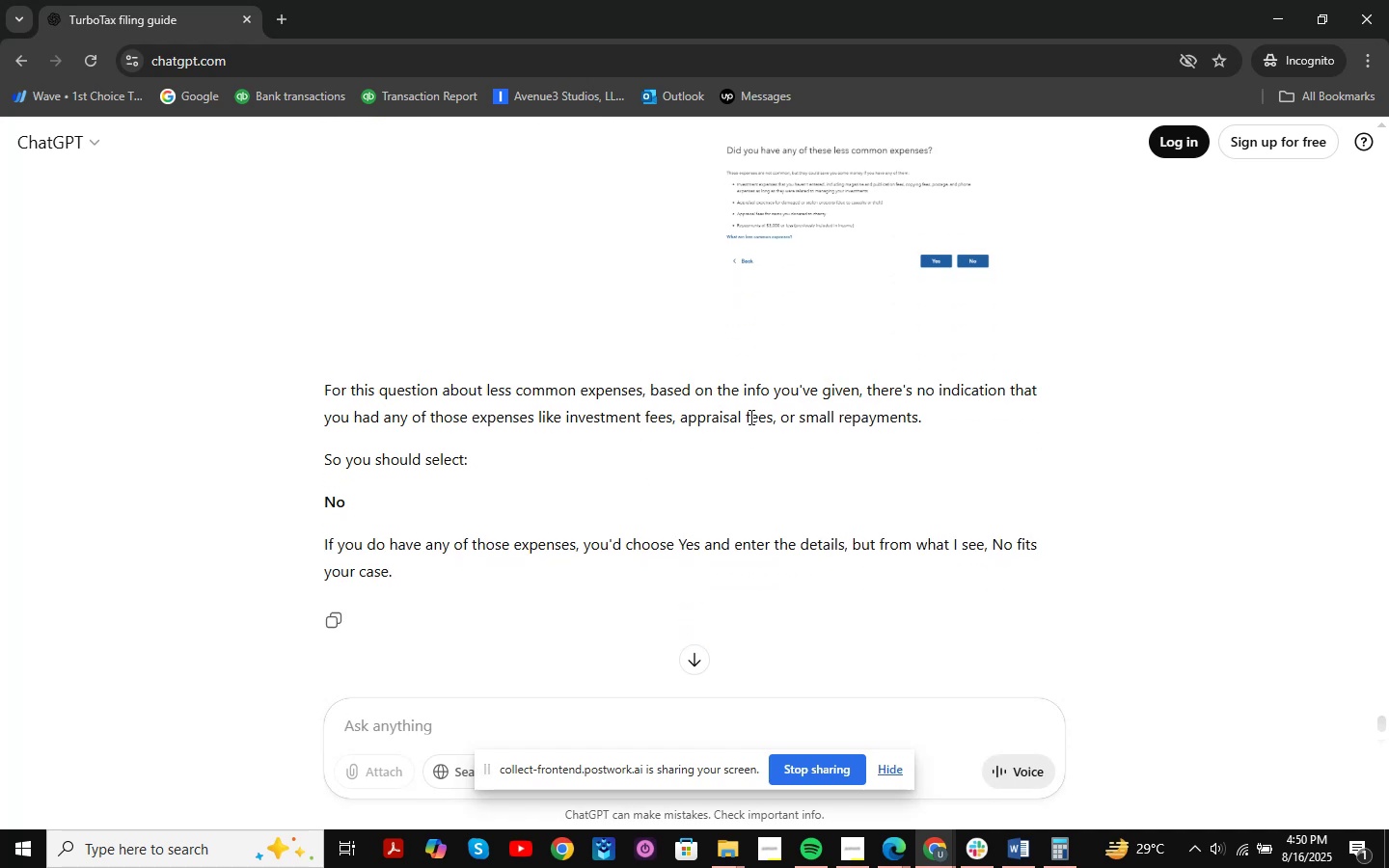 
left_click_drag(start_coordinate=[725, 396], to_coordinate=[912, 396])
 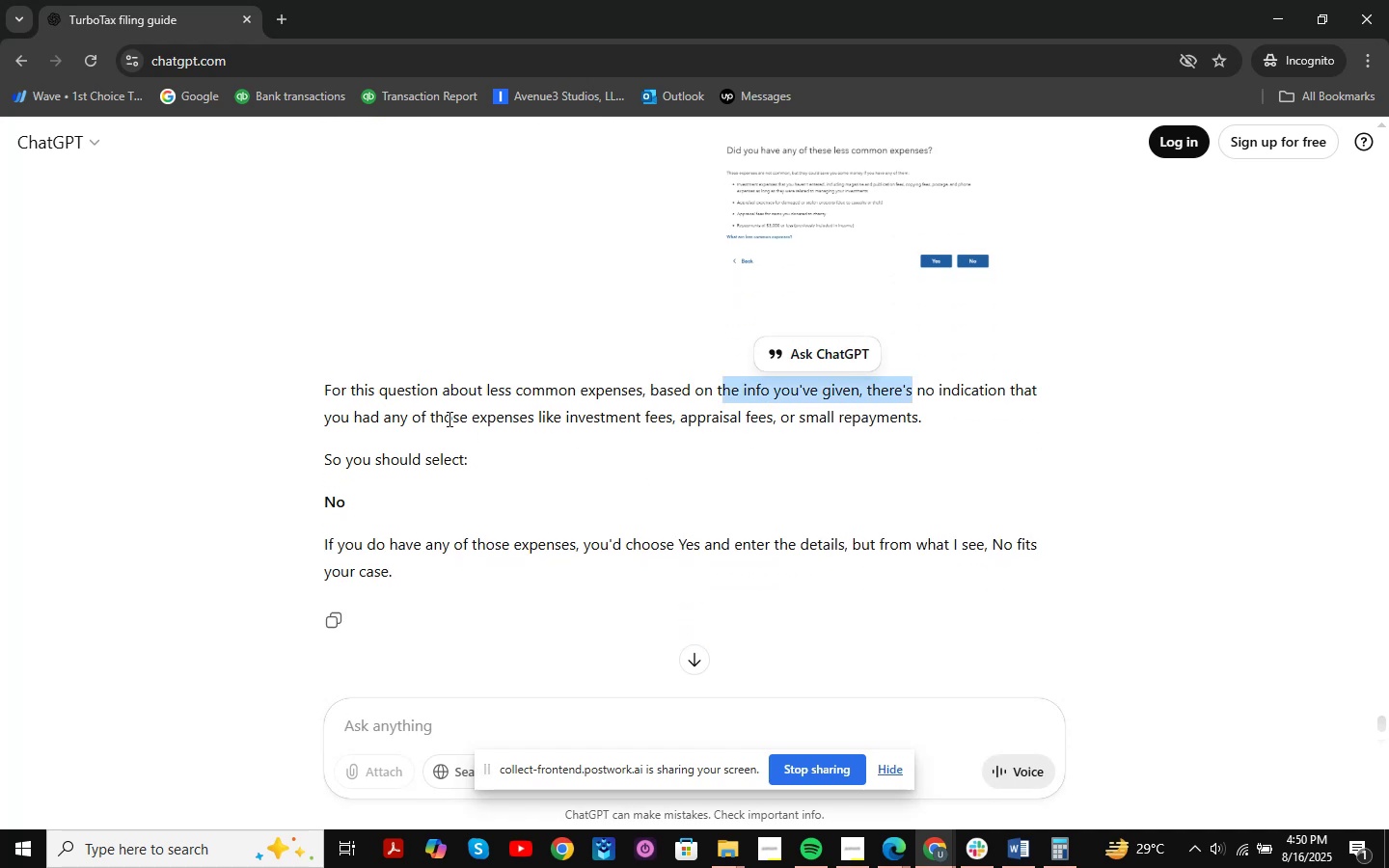 
left_click_drag(start_coordinate=[345, 407], to_coordinate=[710, 430])
 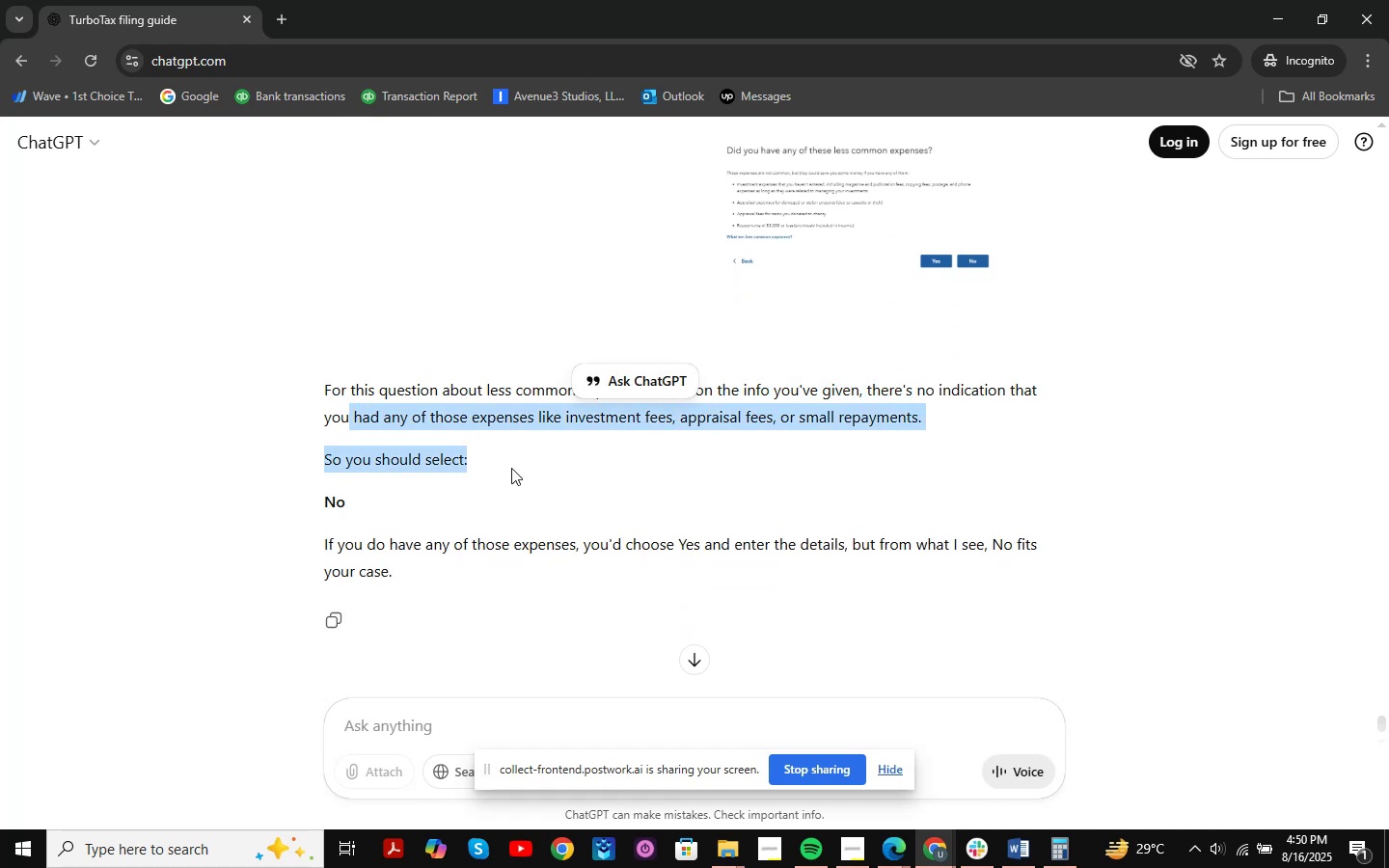 
scroll: coordinate [508, 473], scroll_direction: down, amount: 3.0
 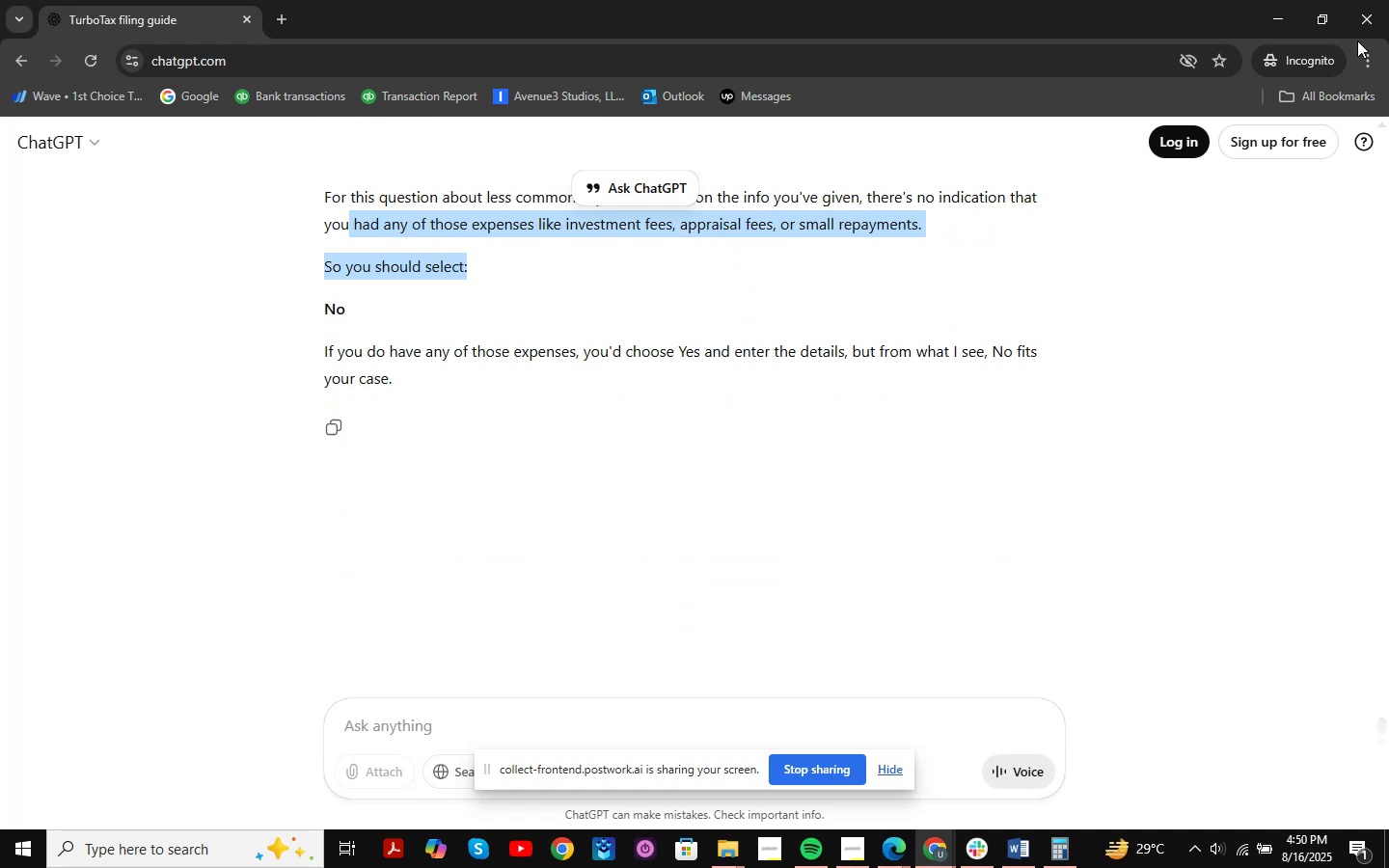 
left_click([1274, 11])
 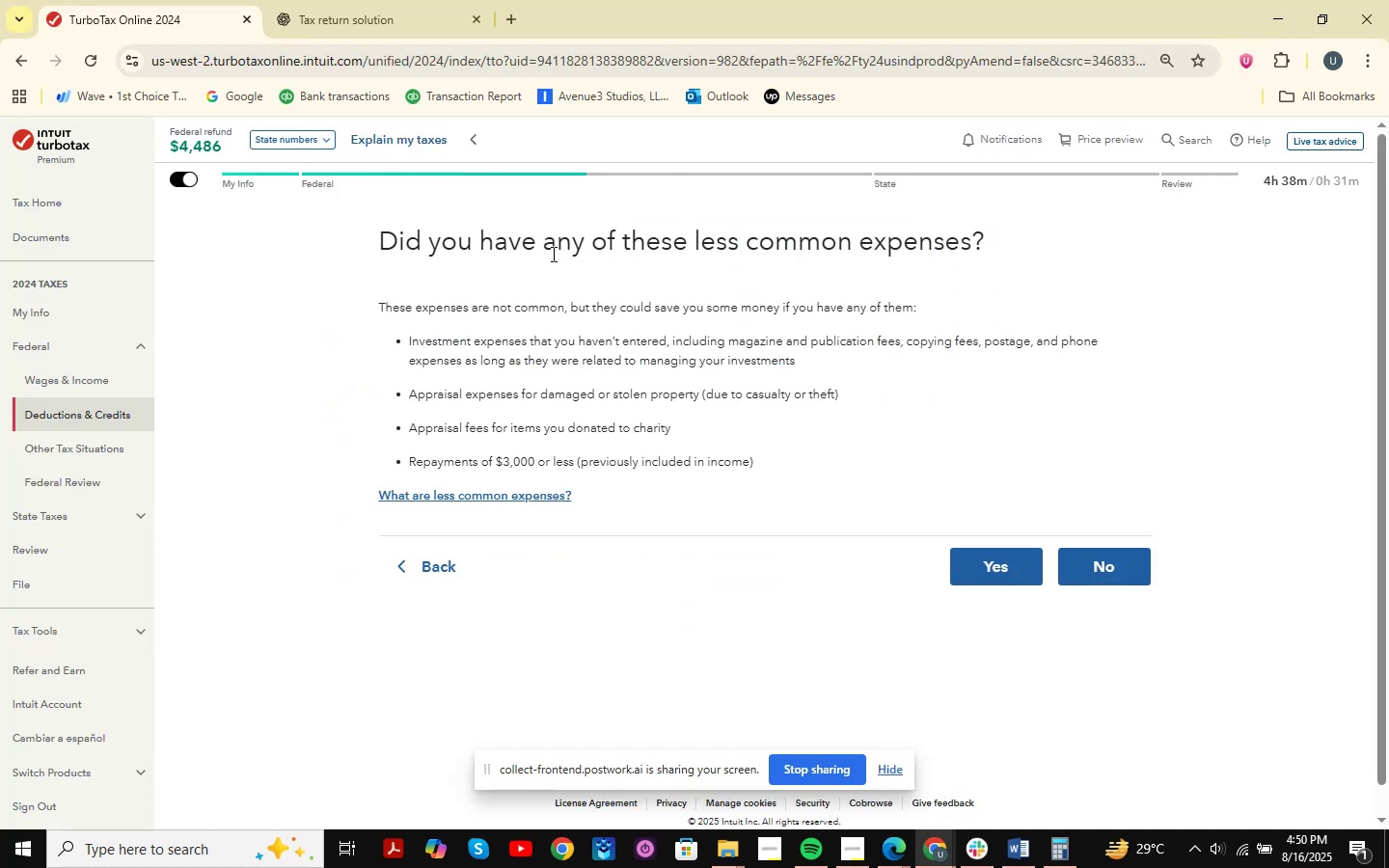 
left_click_drag(start_coordinate=[609, 246], to_coordinate=[936, 246])
 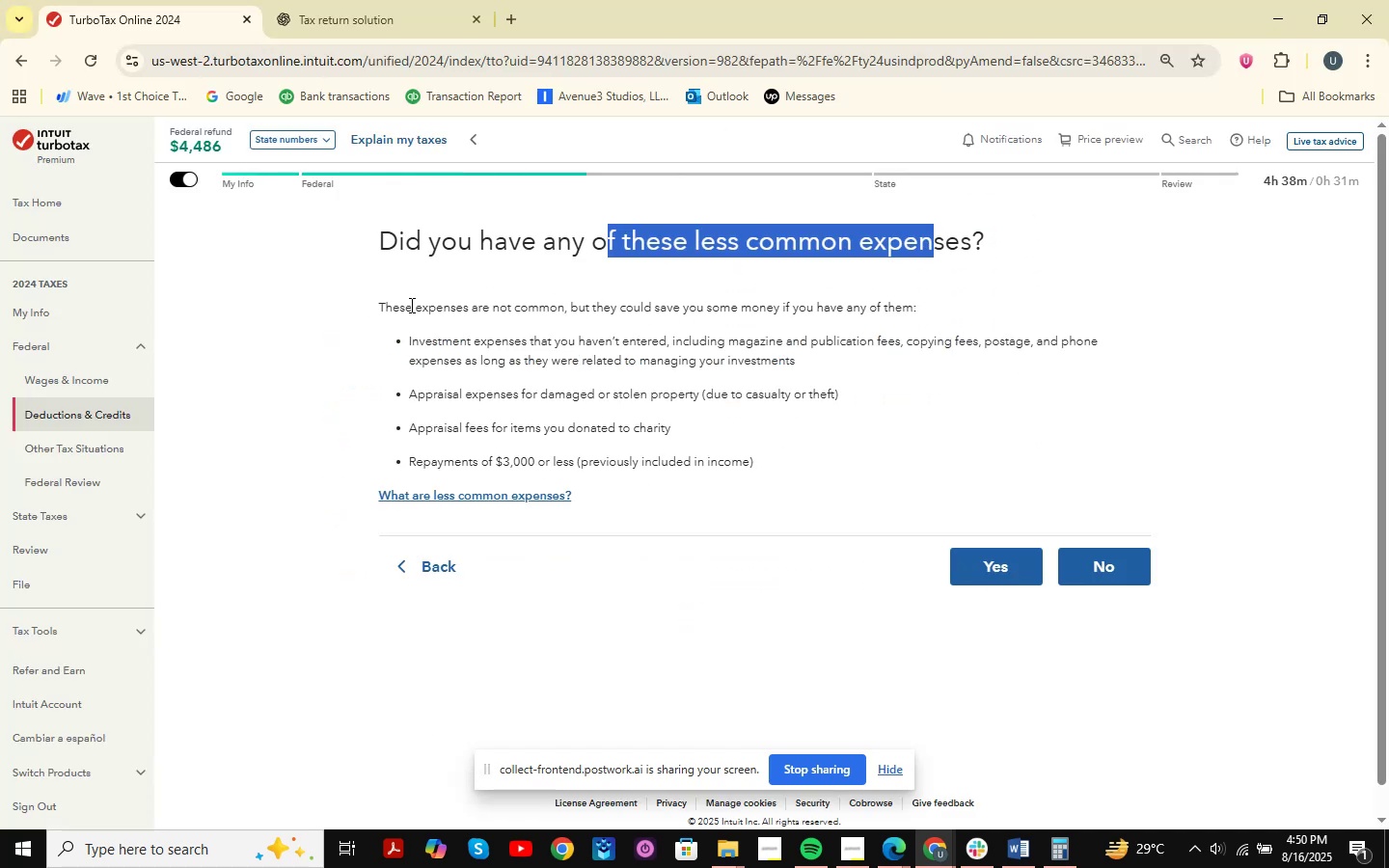 
left_click_drag(start_coordinate=[382, 306], to_coordinate=[903, 322])
 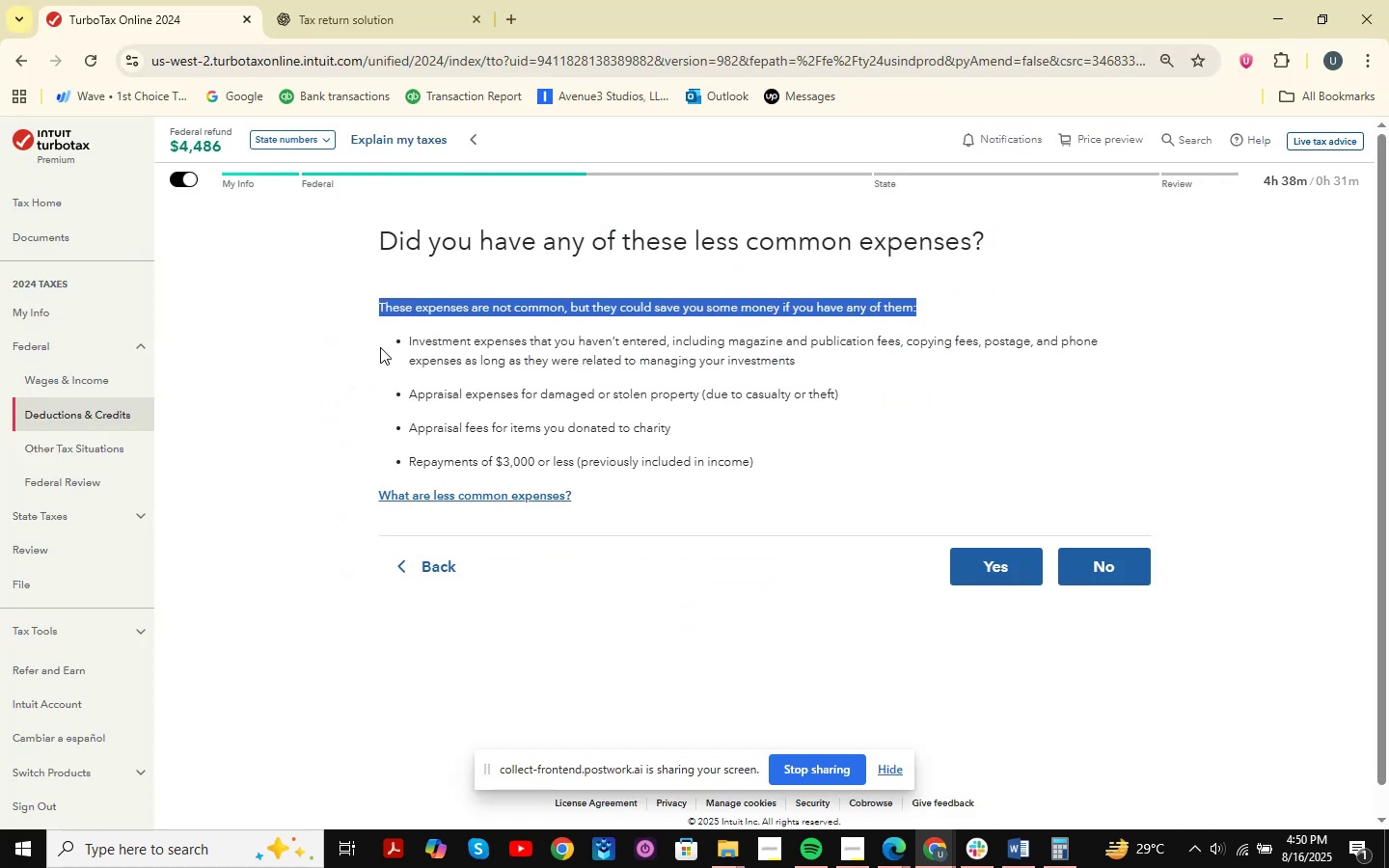 
left_click_drag(start_coordinate=[422, 338], to_coordinate=[1184, 358])
 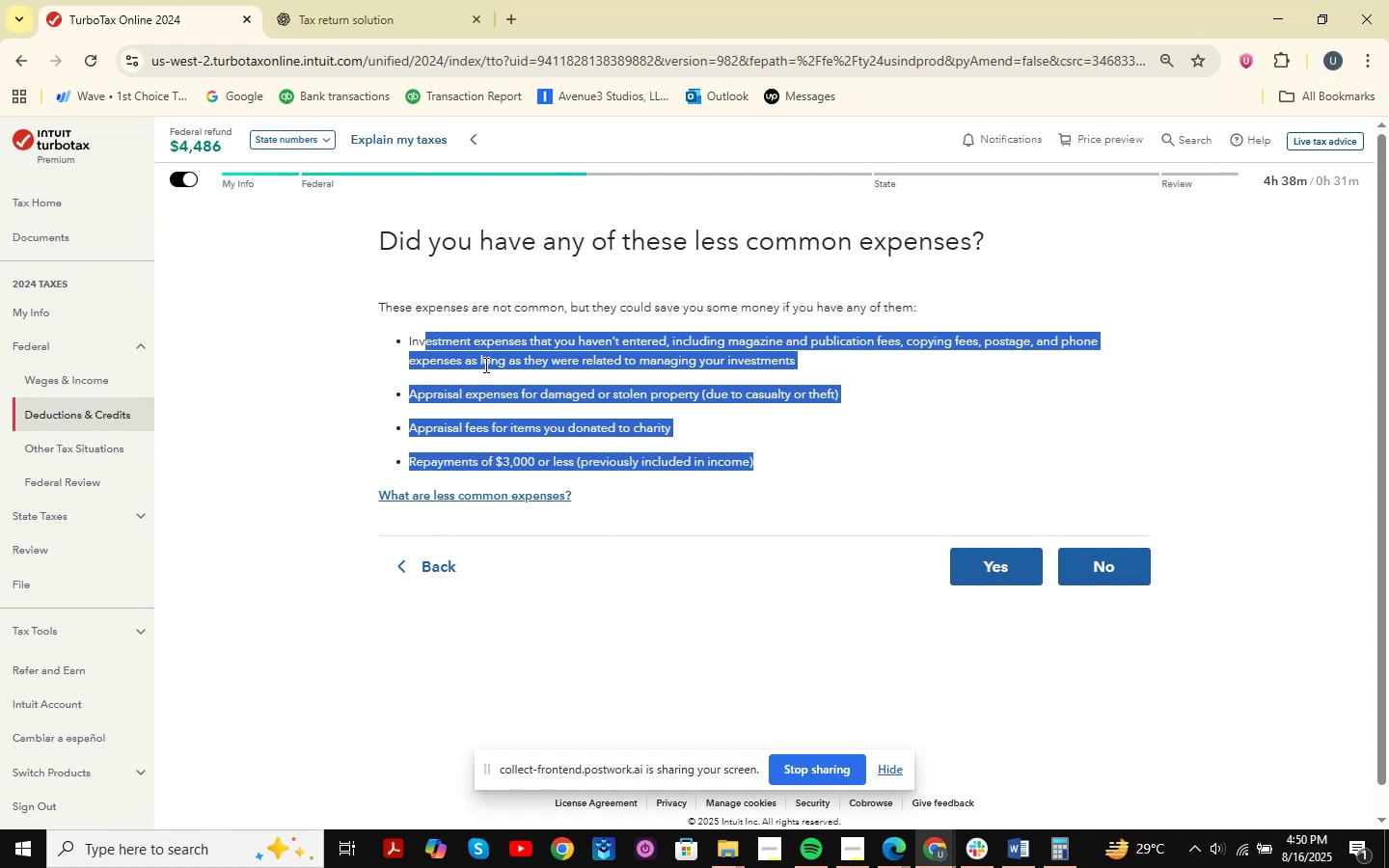 
left_click([484, 366])
 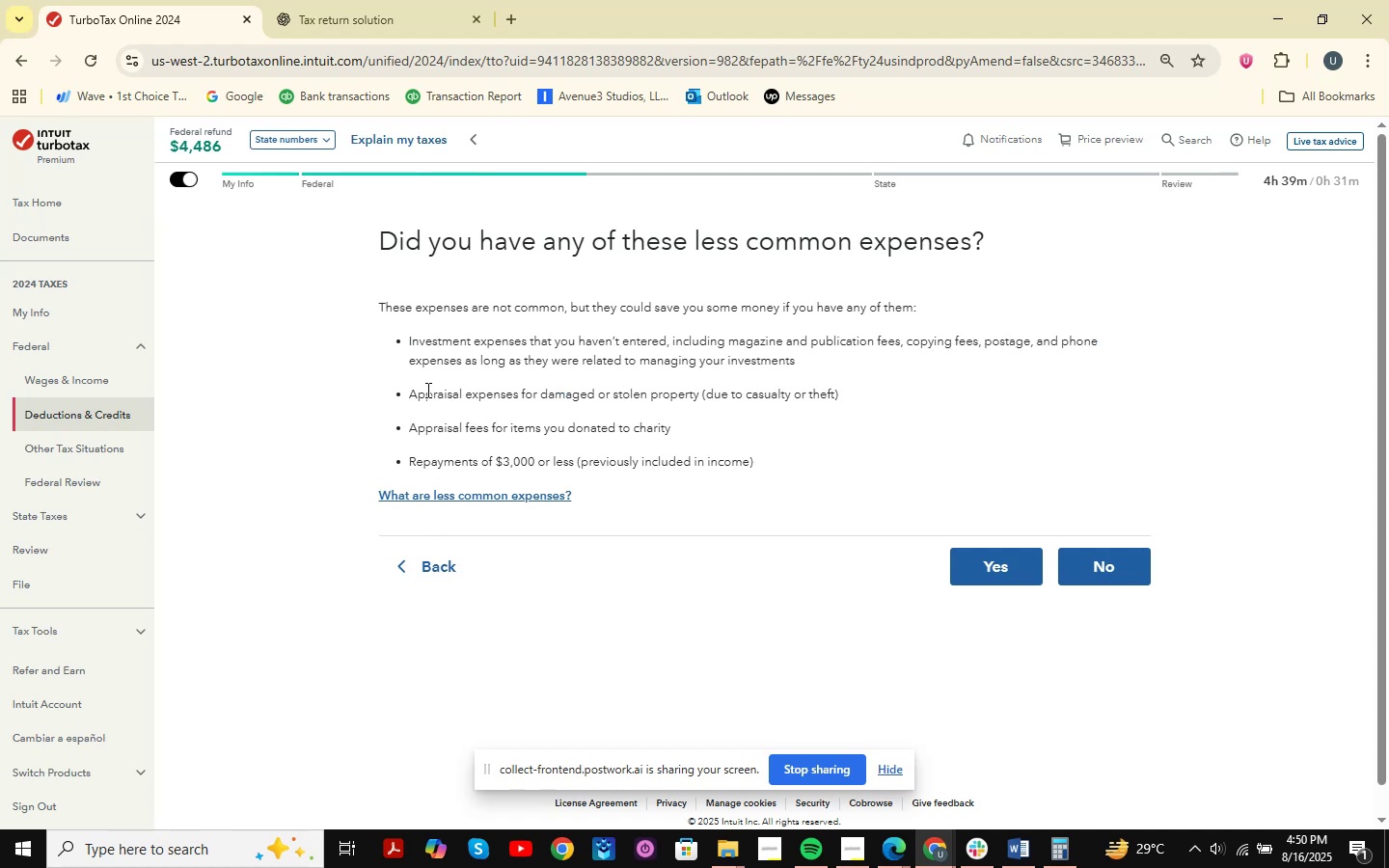 
left_click_drag(start_coordinate=[423, 390], to_coordinate=[827, 390])
 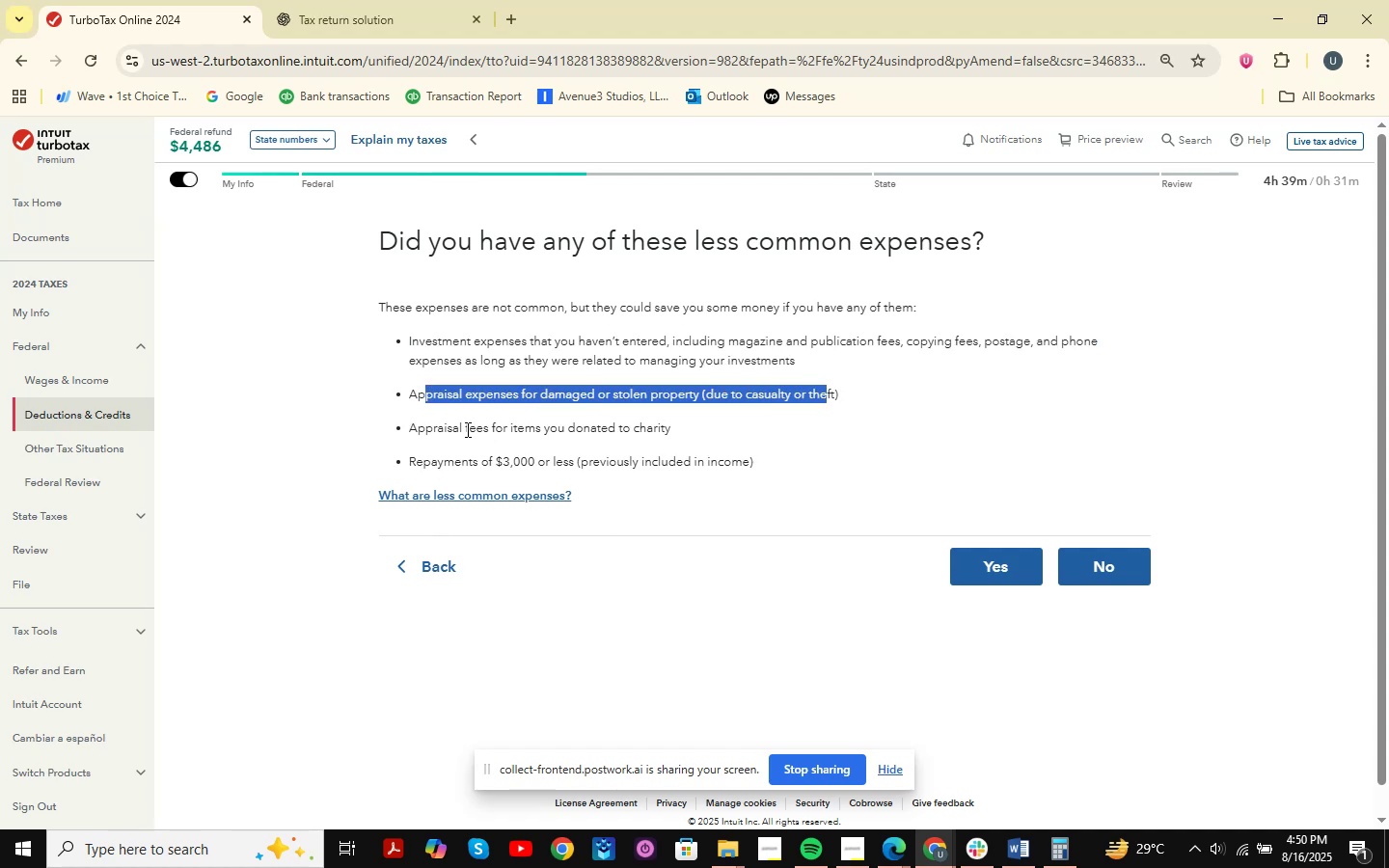 
left_click_drag(start_coordinate=[425, 462], to_coordinate=[841, 465])
 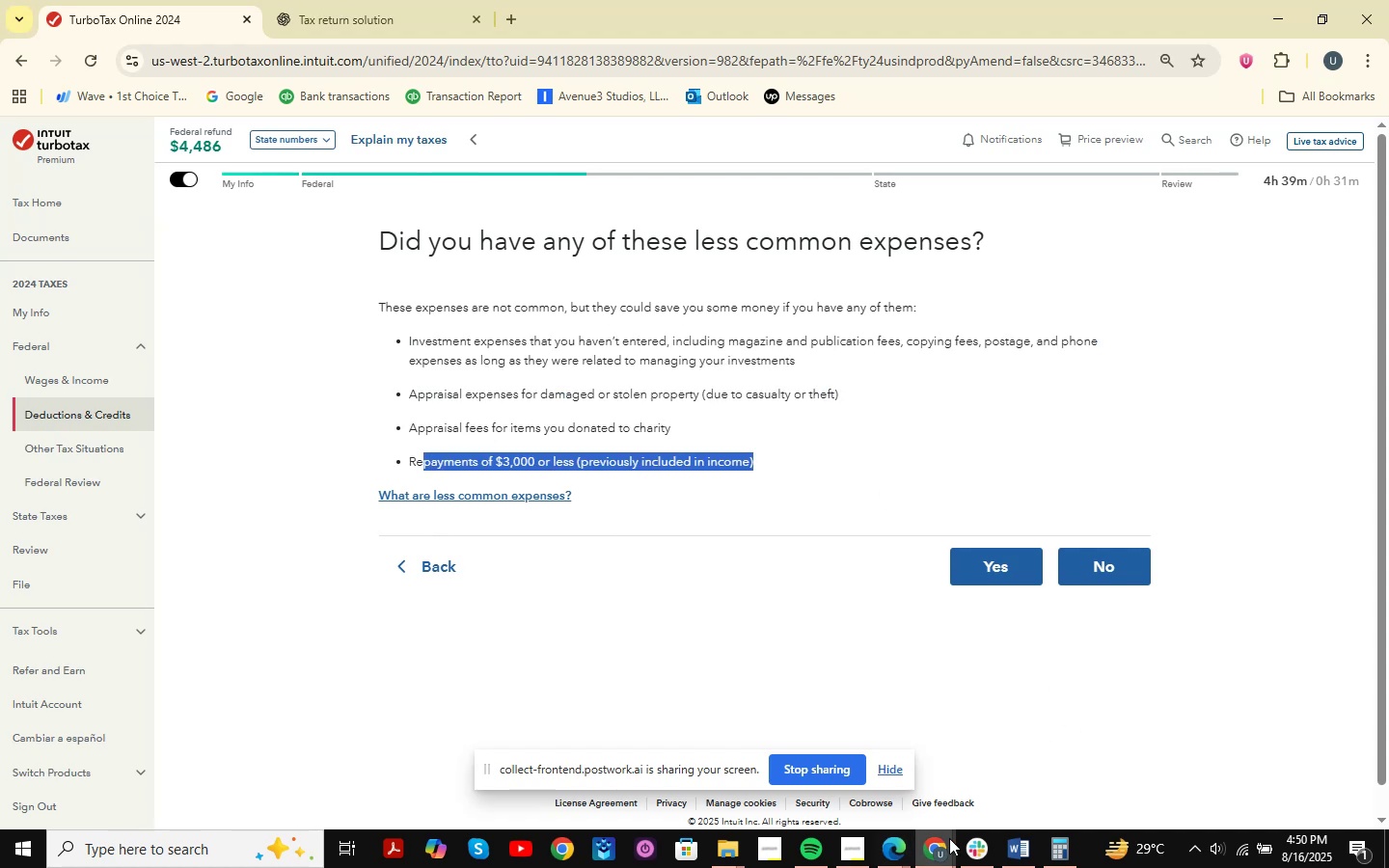 
double_click([1022, 771])
 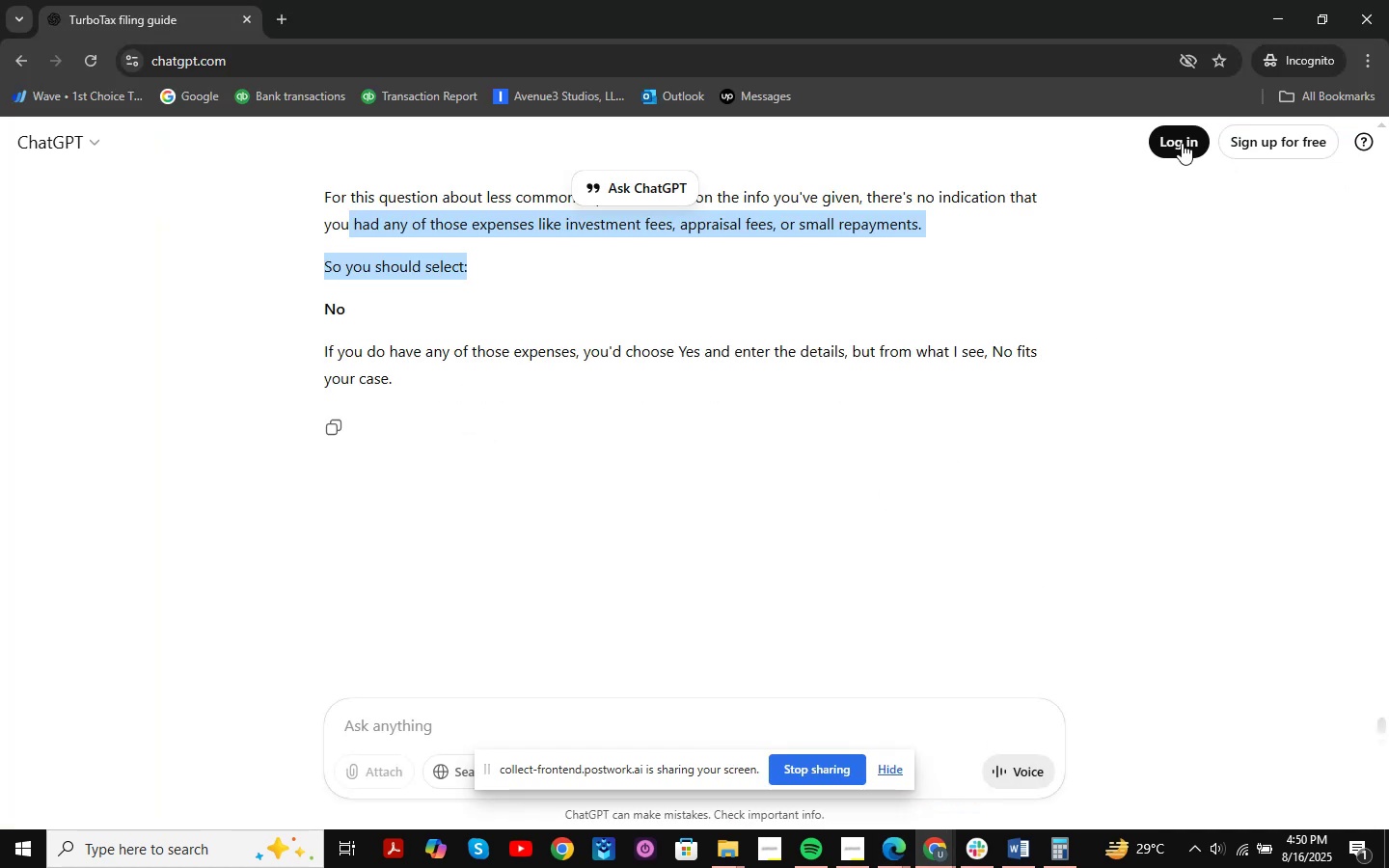 
left_click([1287, 0])
 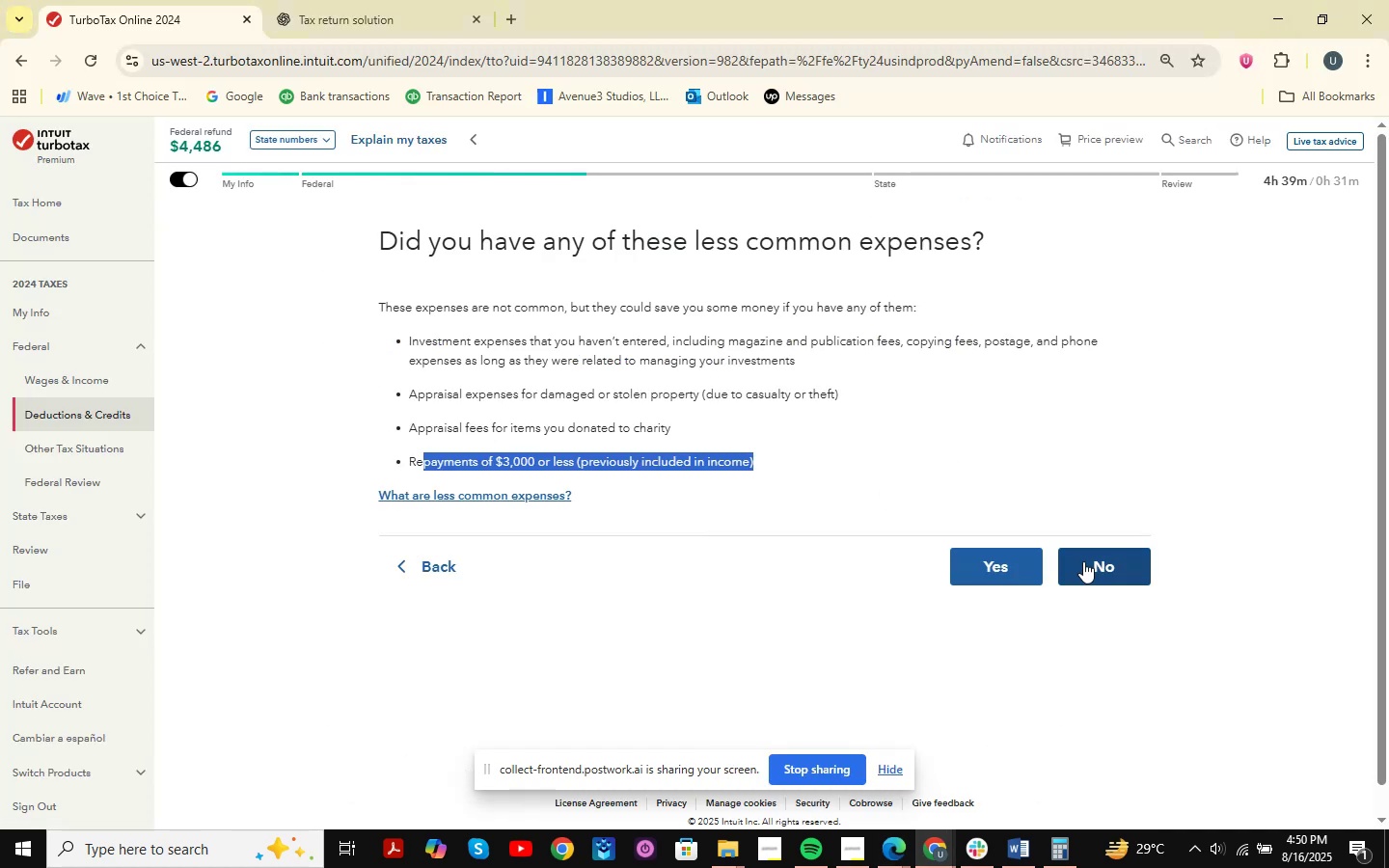 
left_click([1096, 550])
 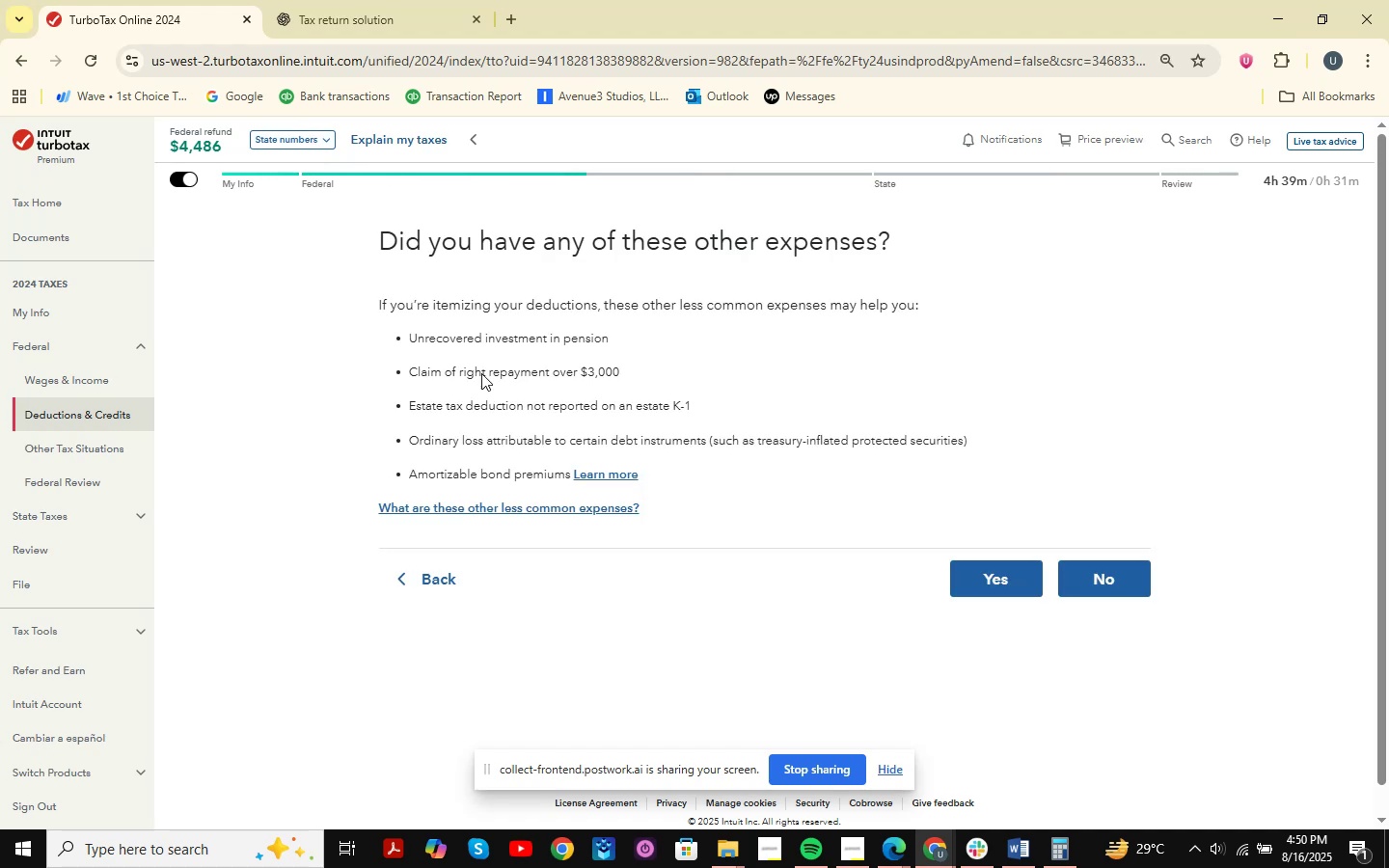 
wait(5.52)
 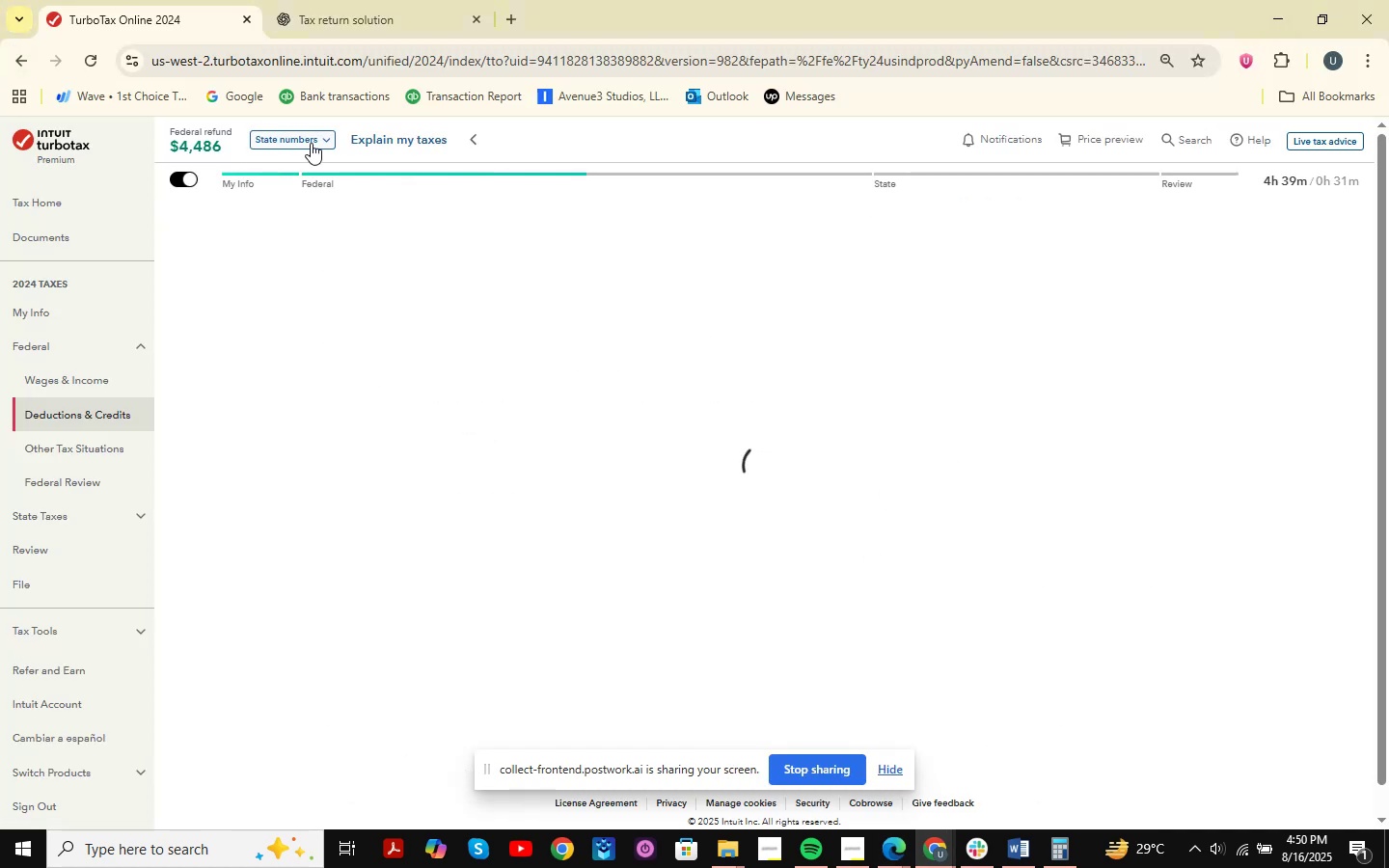 
left_click_drag(start_coordinate=[432, 324], to_coordinate=[592, 341])
 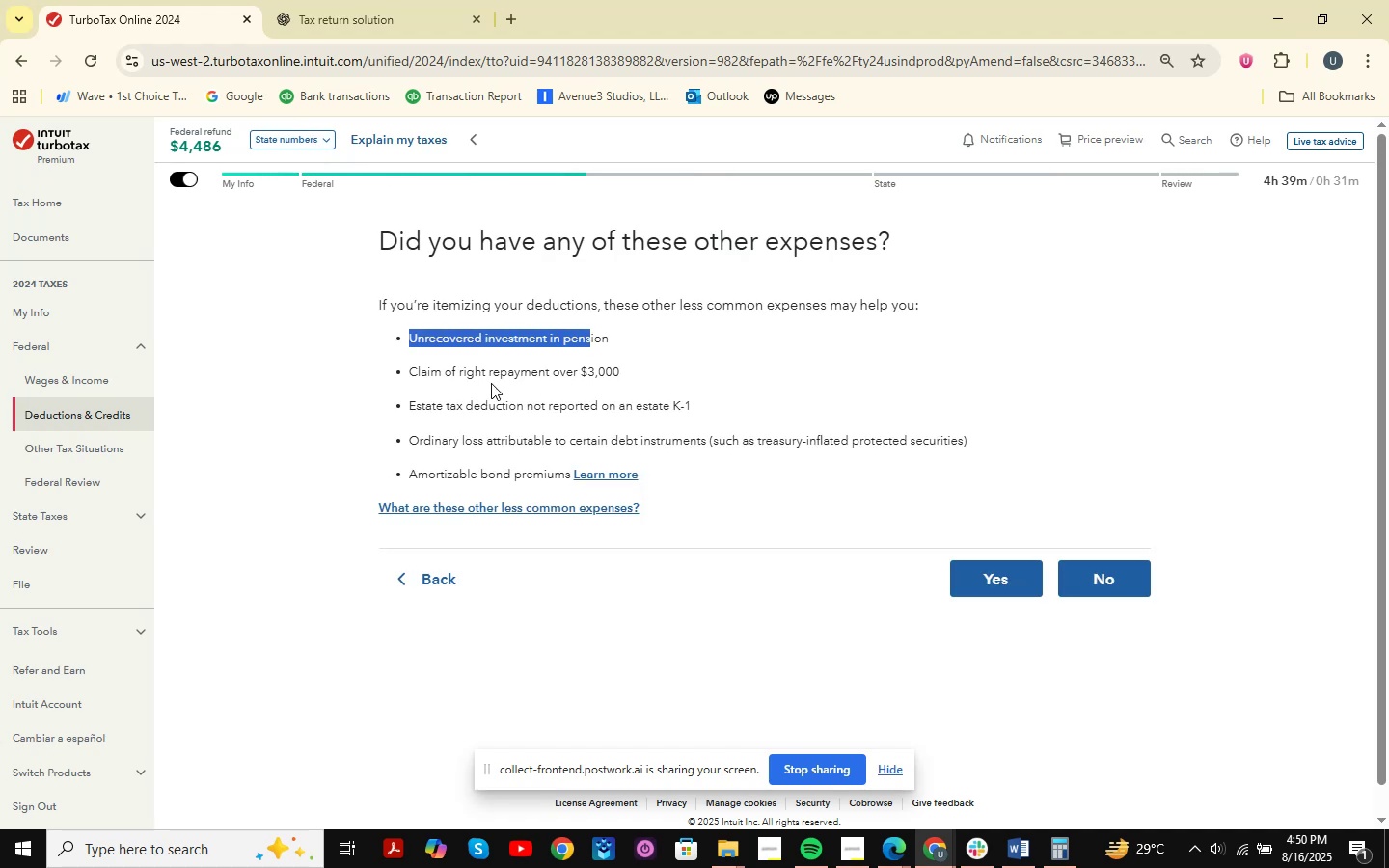 
left_click_drag(start_coordinate=[435, 373], to_coordinate=[583, 367])
 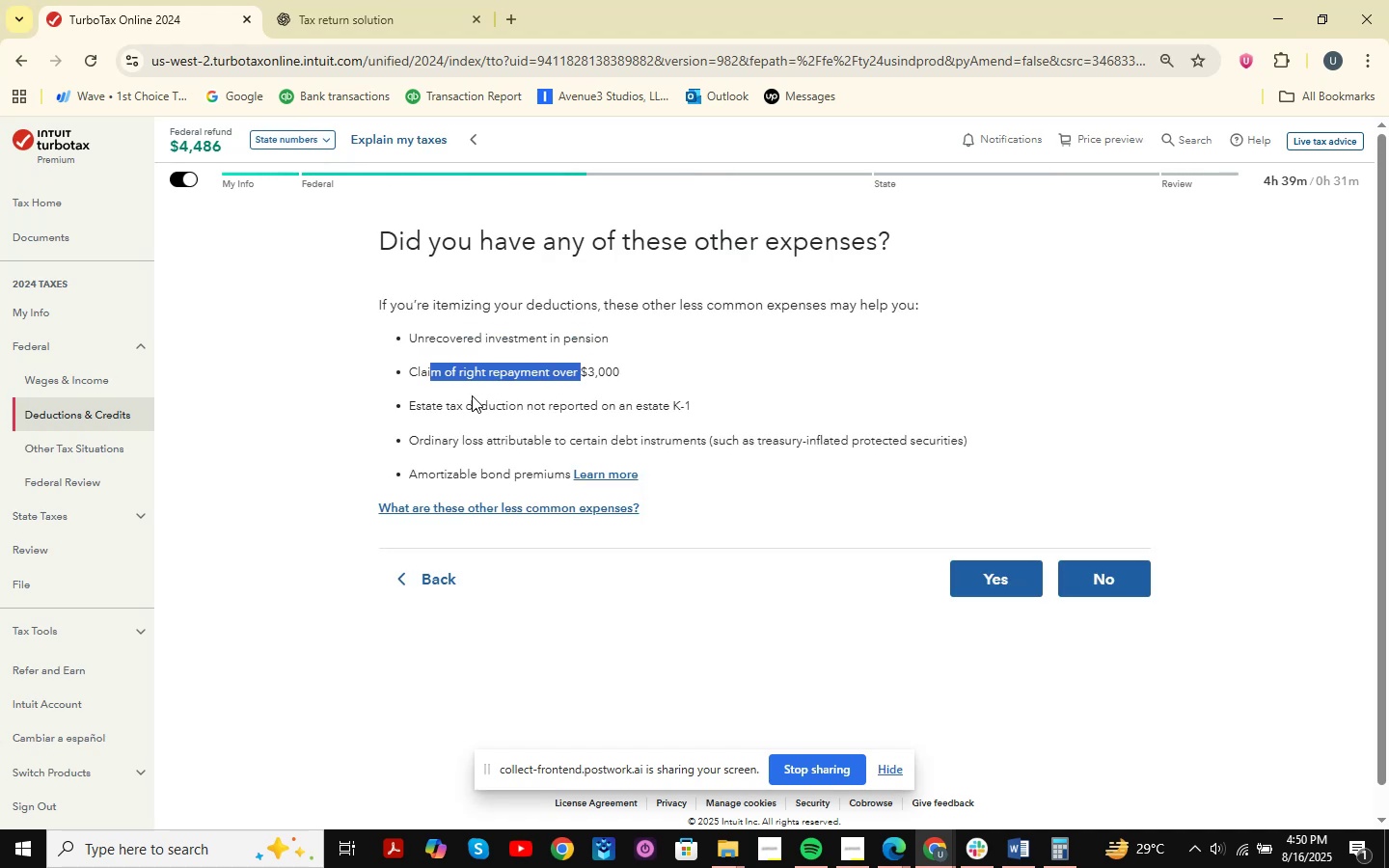 
left_click_drag(start_coordinate=[444, 397], to_coordinate=[534, 397])
 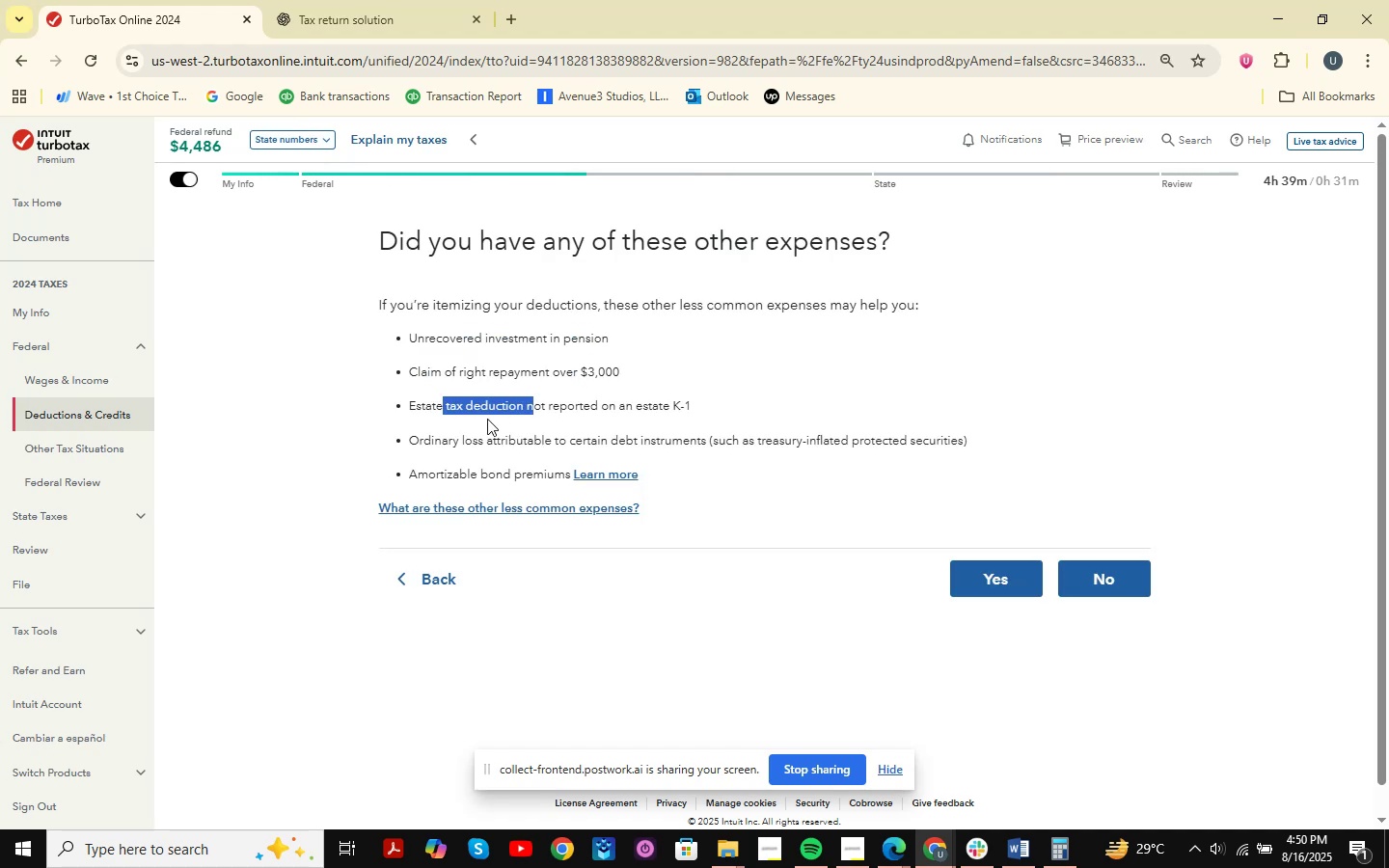 
left_click_drag(start_coordinate=[445, 434], to_coordinate=[565, 434])
 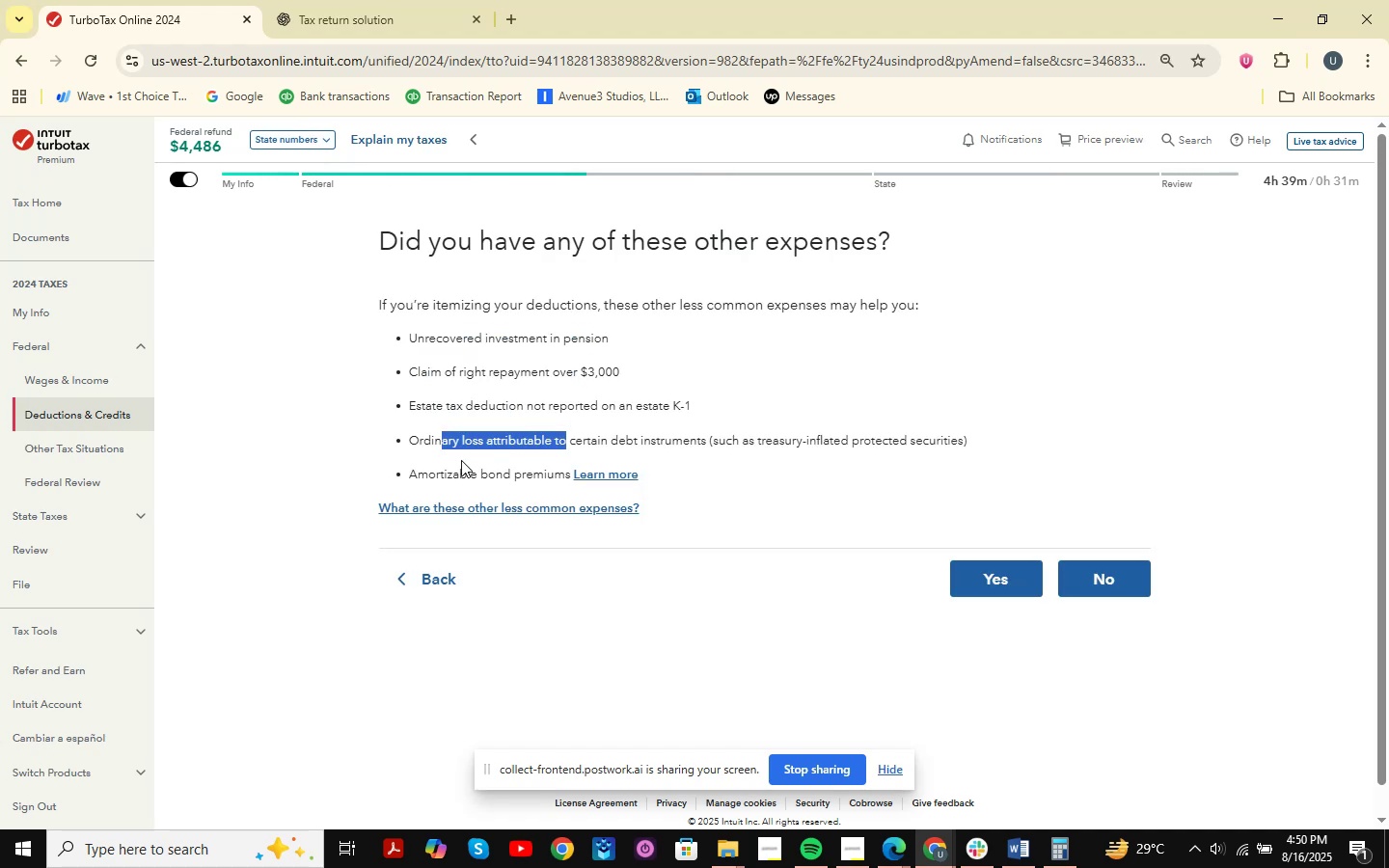 
left_click([446, 466])
 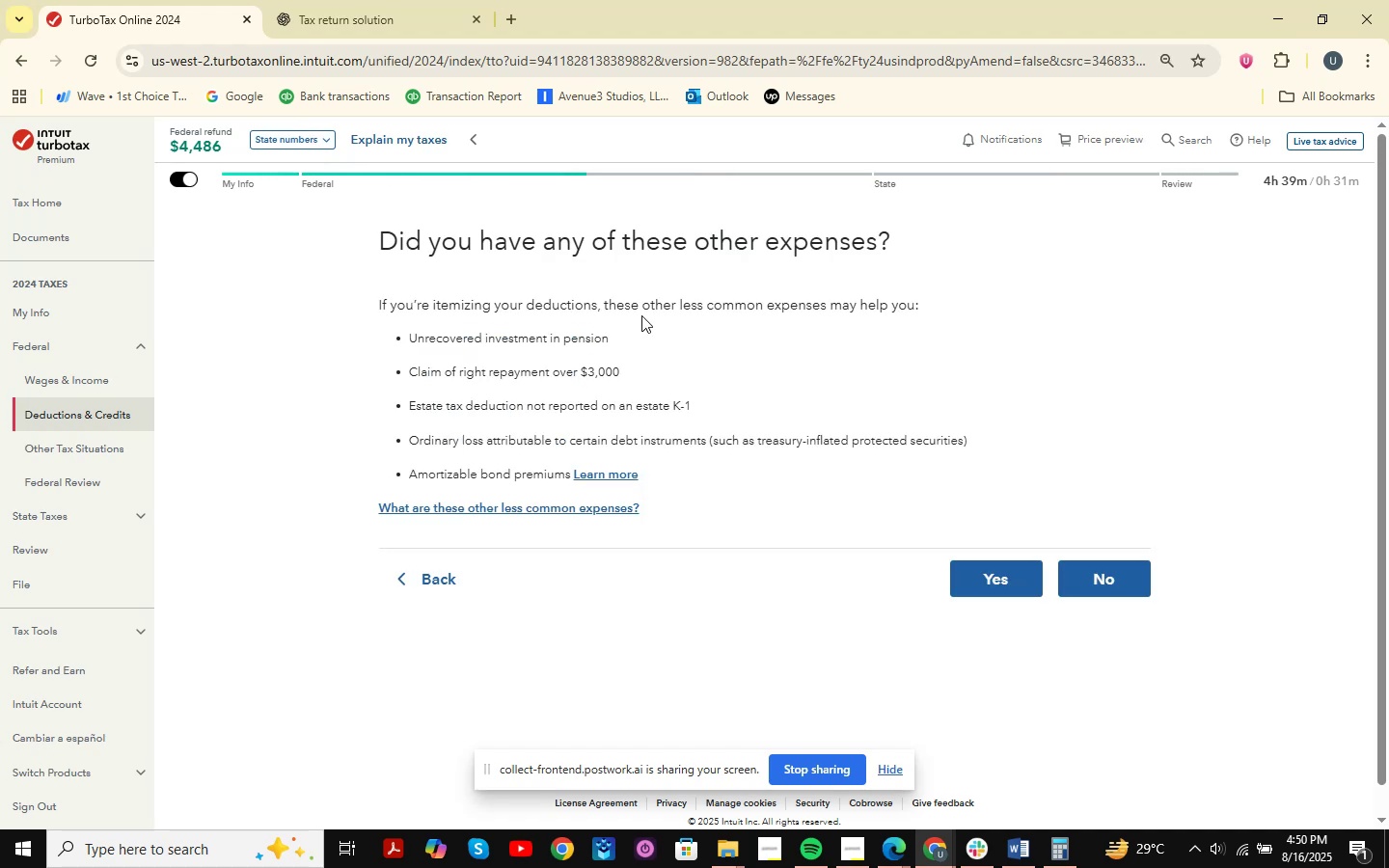 
key(Shift+ShiftLeft)
 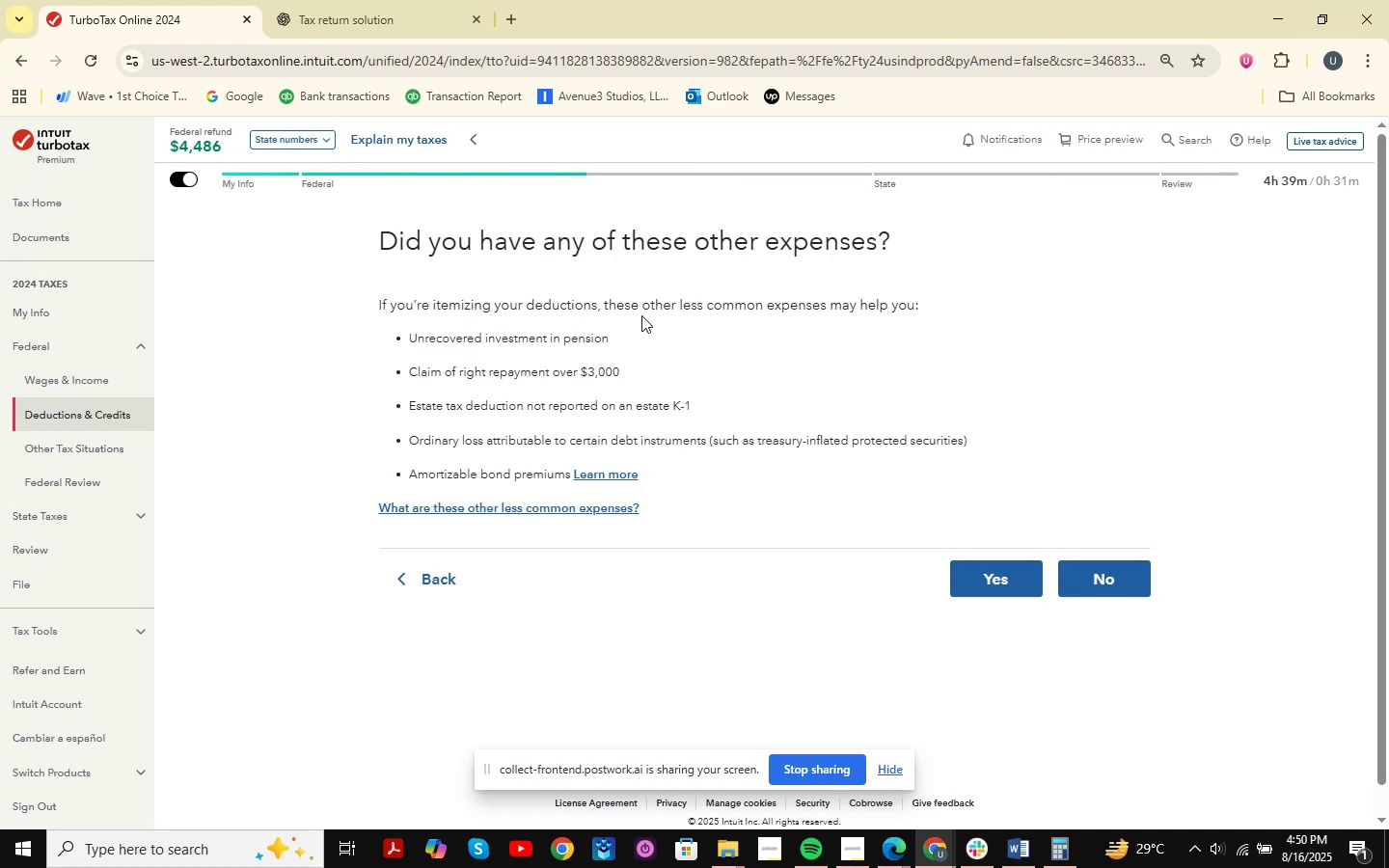 
key(Meta+Shift+MetaLeft)
 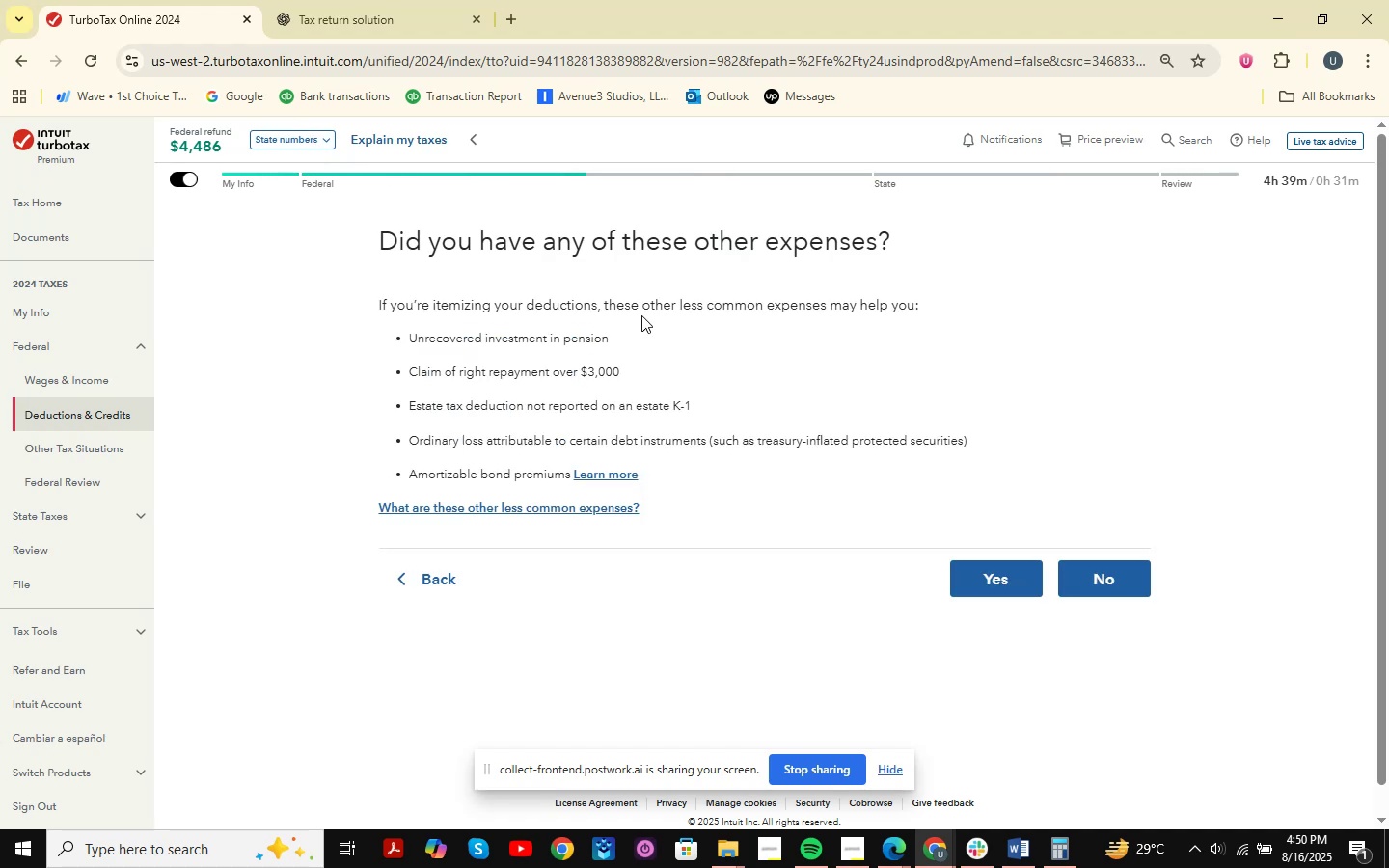 
key(Meta+Shift+S)
 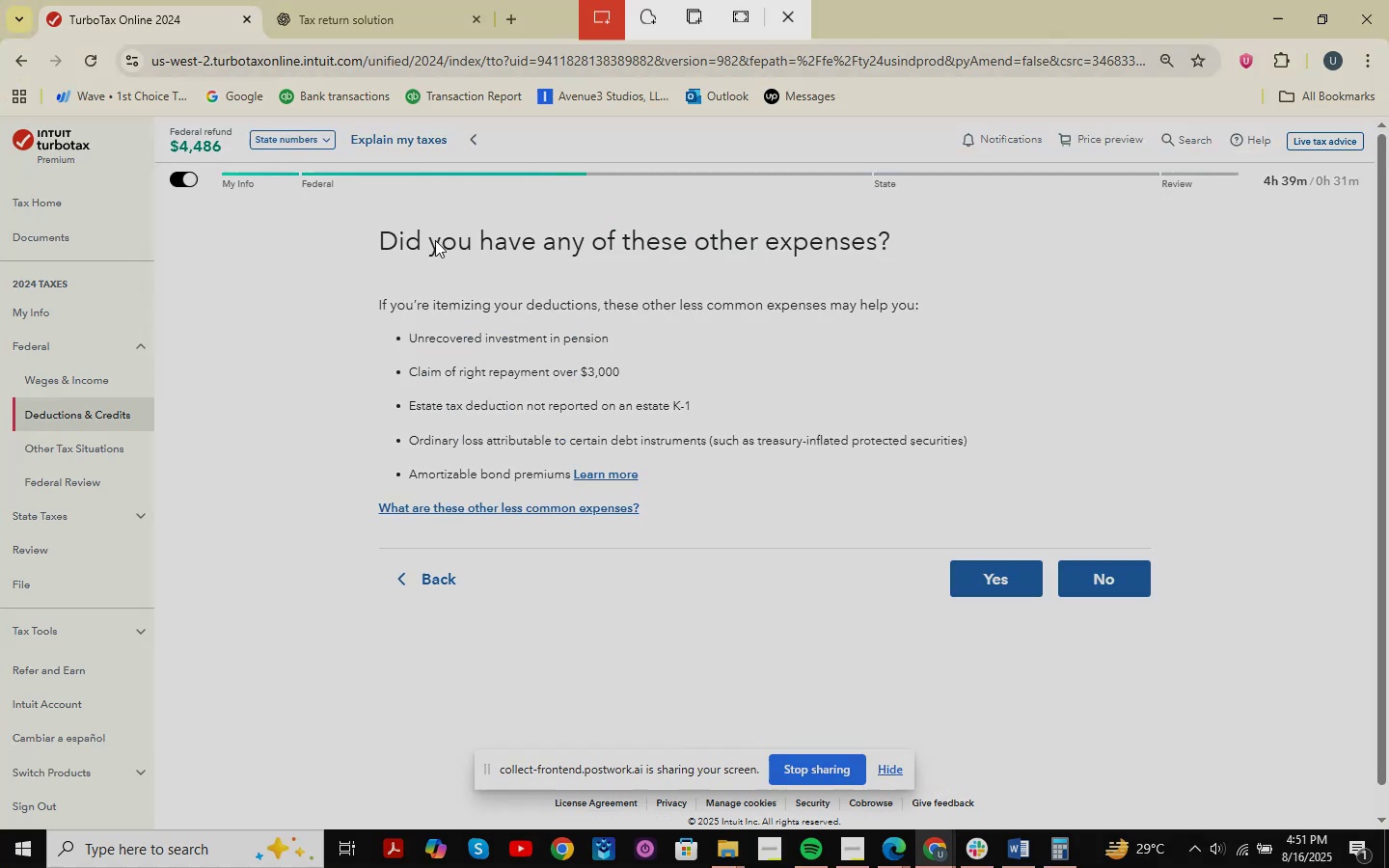 
left_click_drag(start_coordinate=[296, 193], to_coordinate=[1231, 619])
 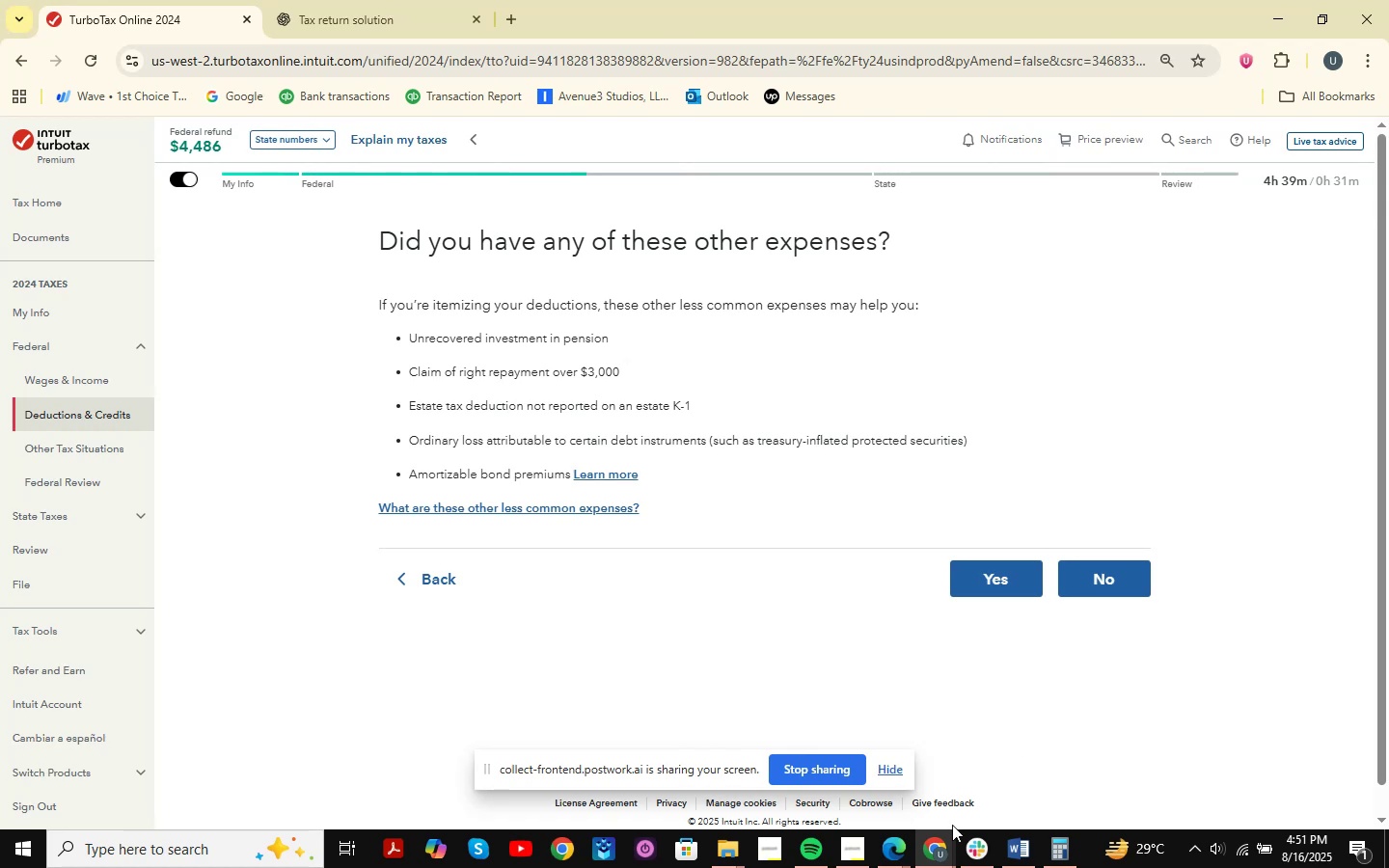 
double_click([1036, 773])
 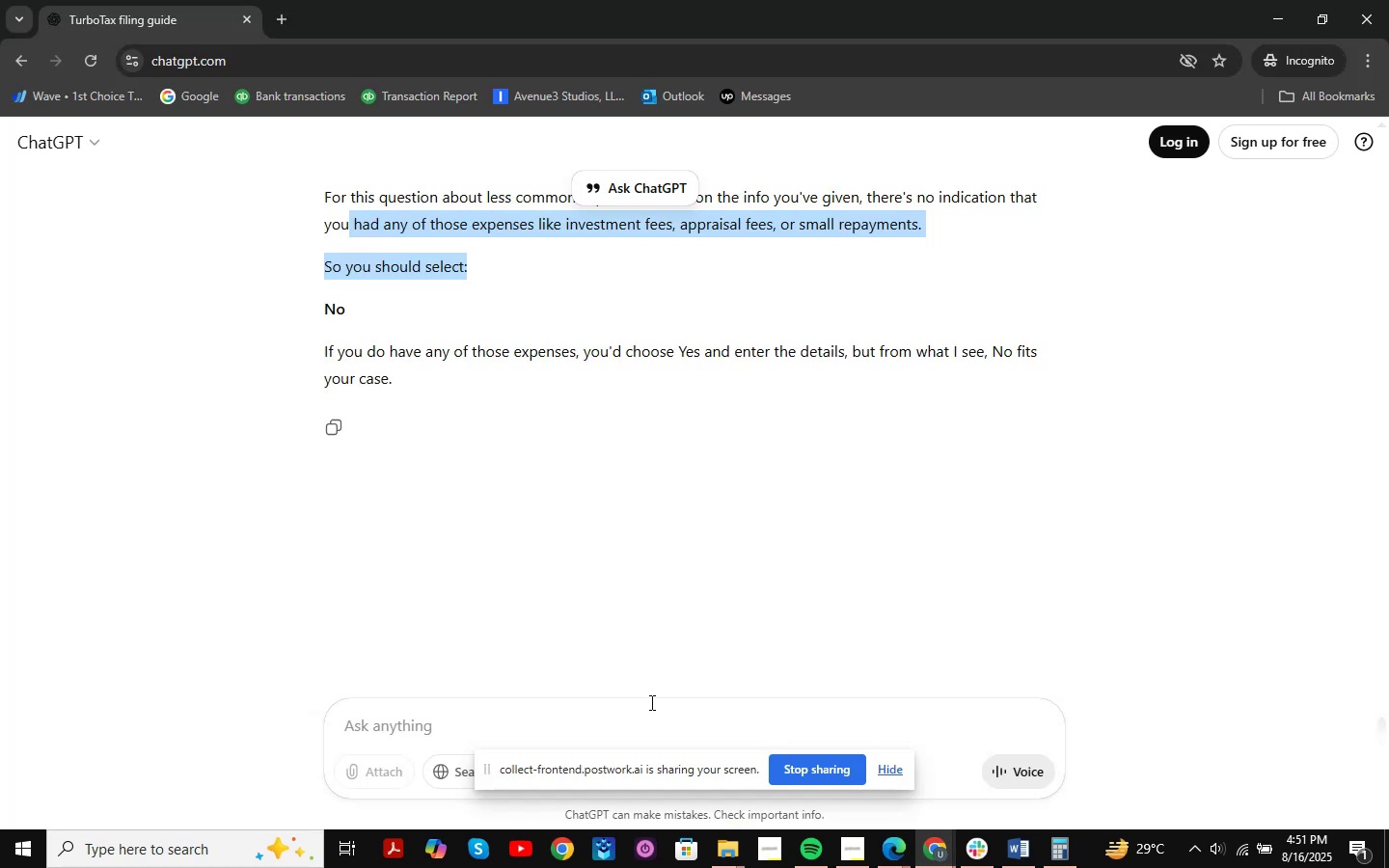 
left_click([650, 716])
 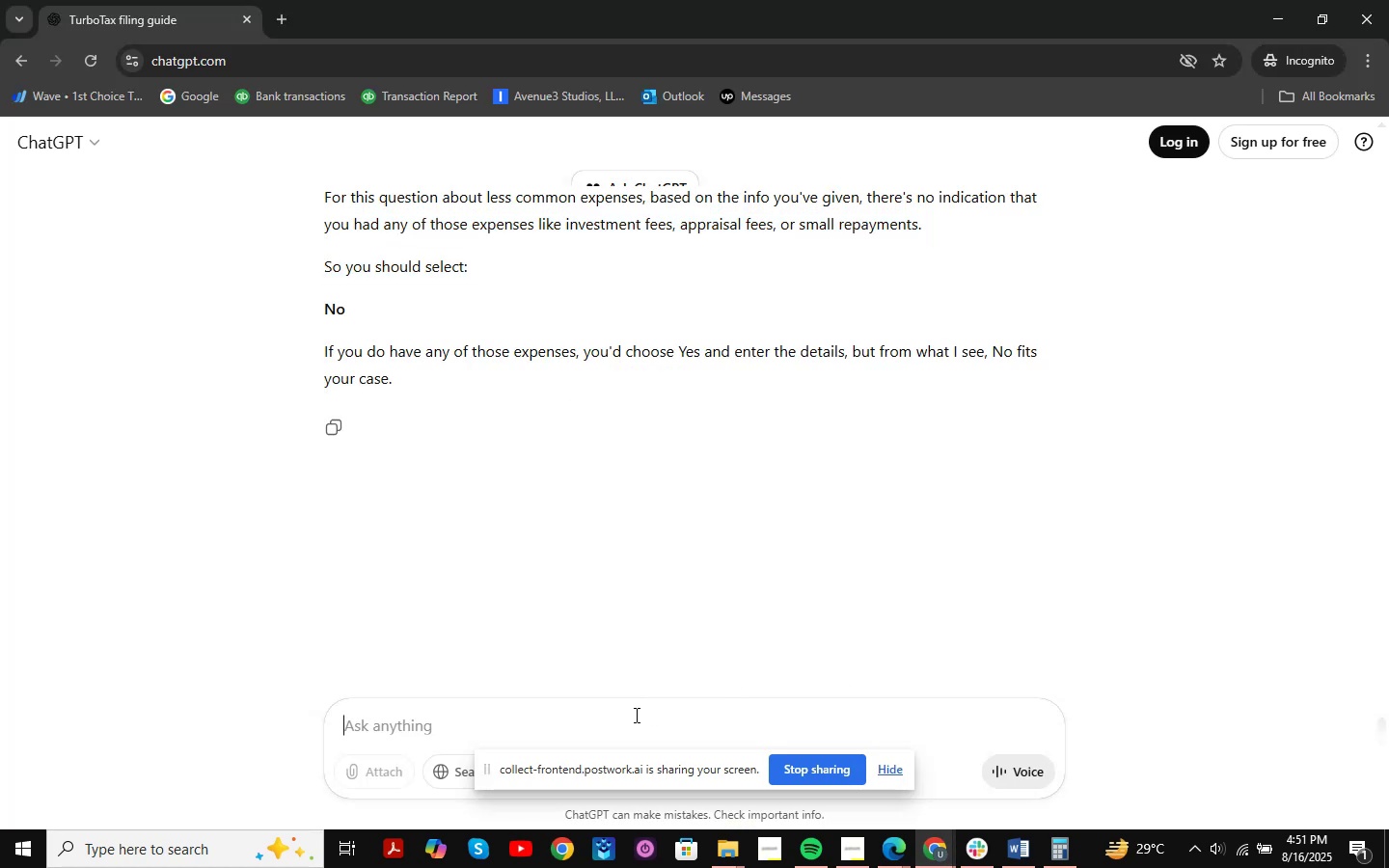 
key(Control+ControlLeft)
 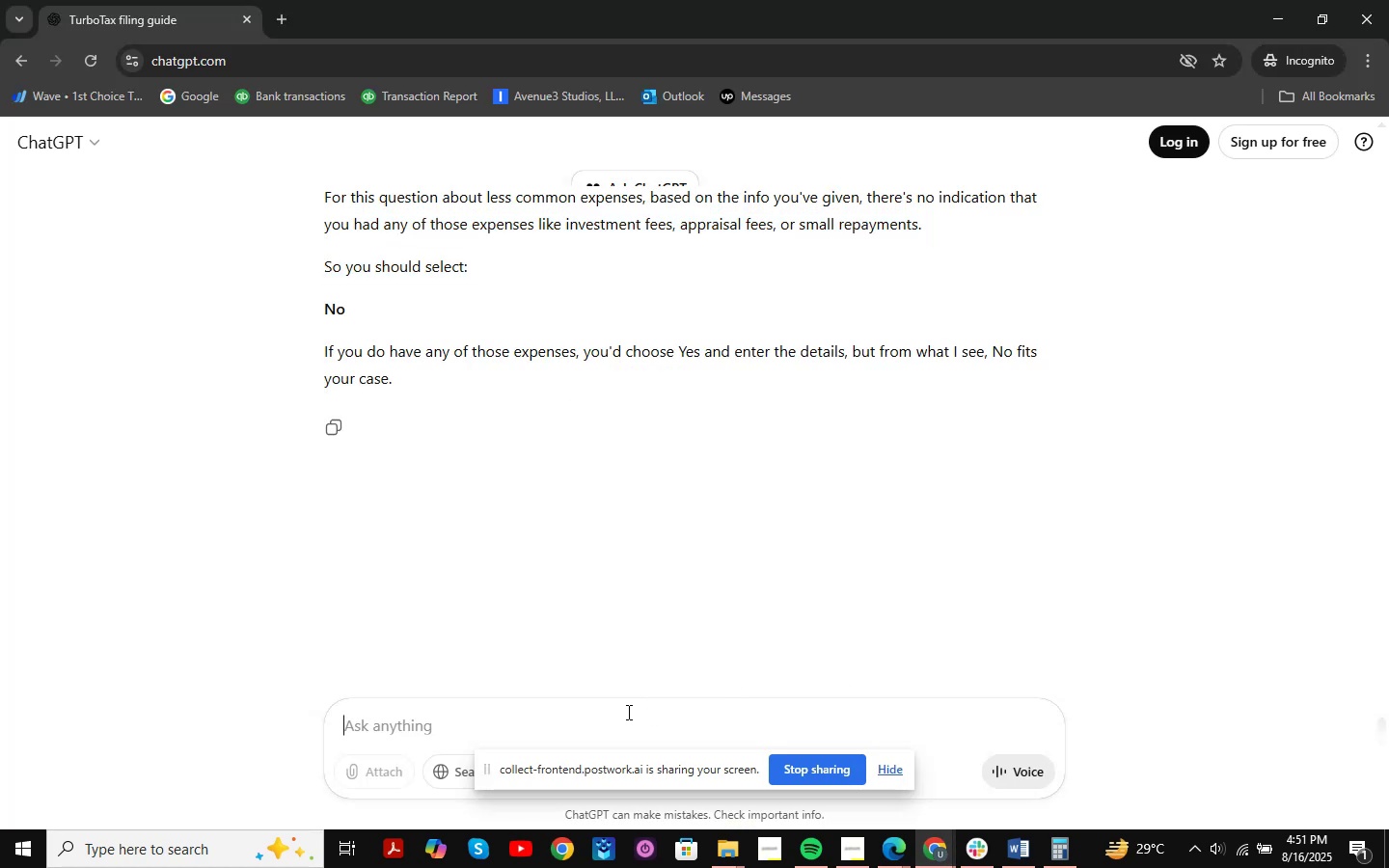 
key(Control+V)
 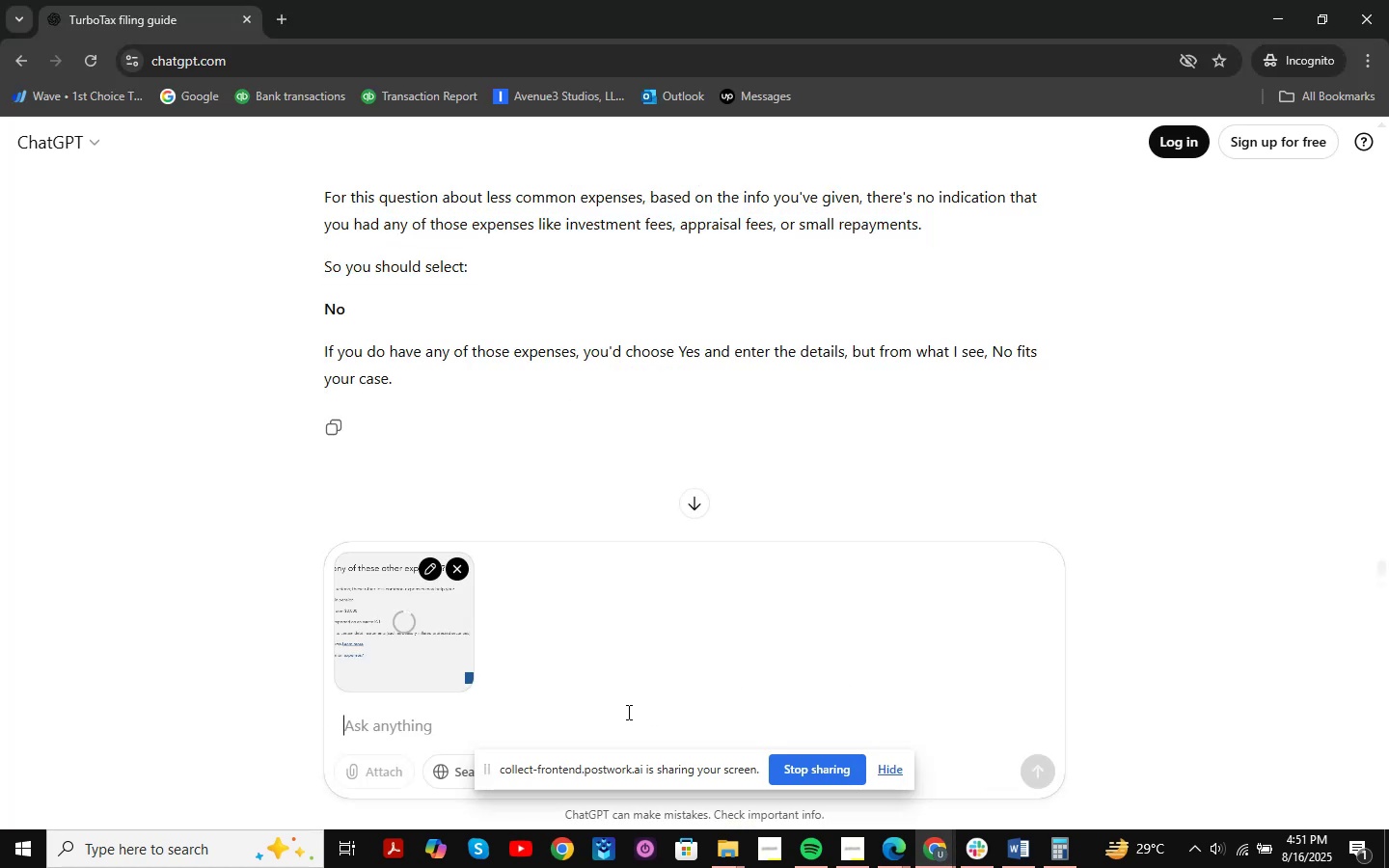 
type(is any of thus)
key(Backspace)
key(Backspace)
type(is n)
key(Backspace)
type(mentiones)
key(Backspace)
type(d in the detais o)
key(Backspace)
key(Backspace)
key(Backspace)
type(ls of charles )
key(Backspace)
type(?)
 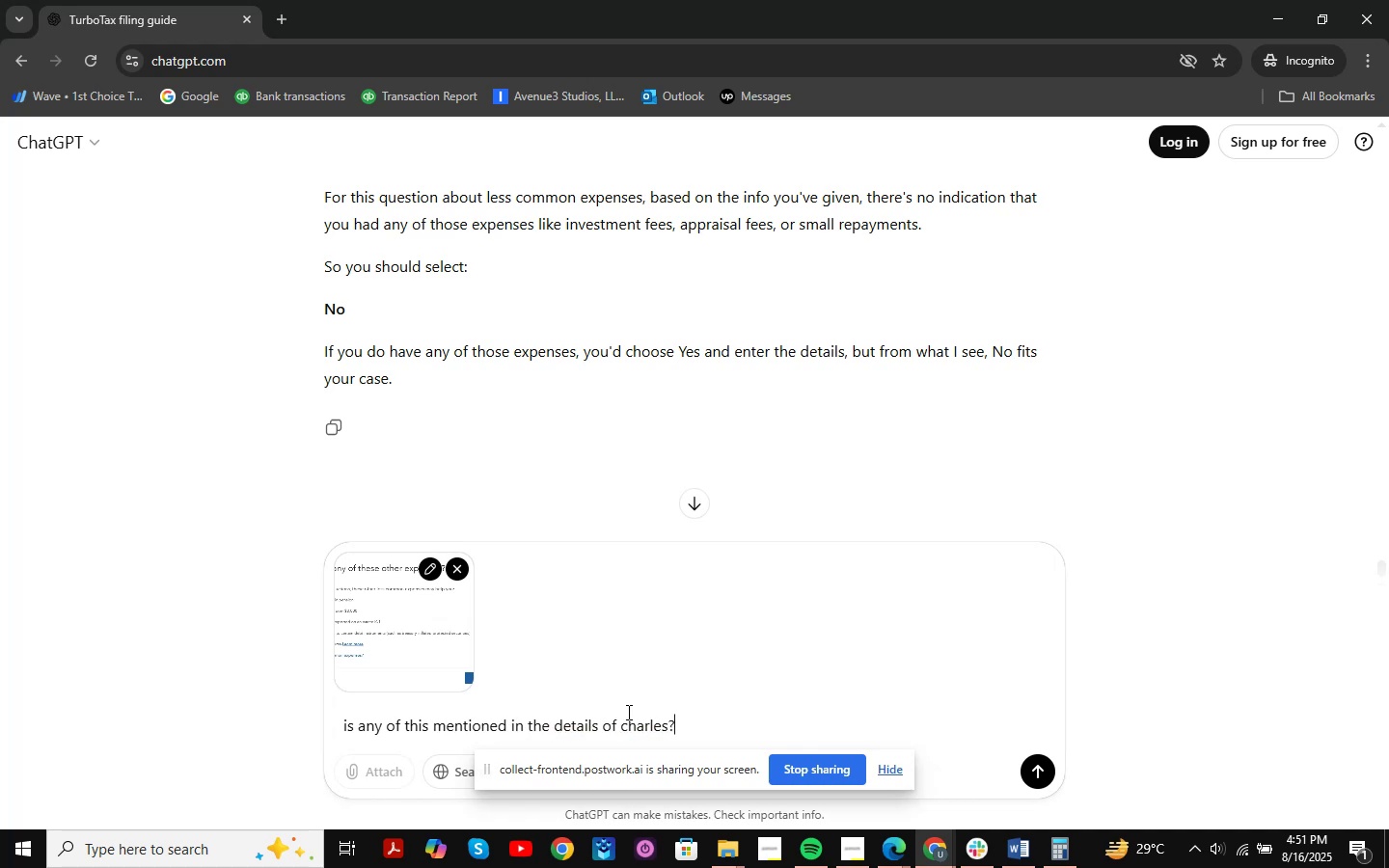 
key(Enter)
 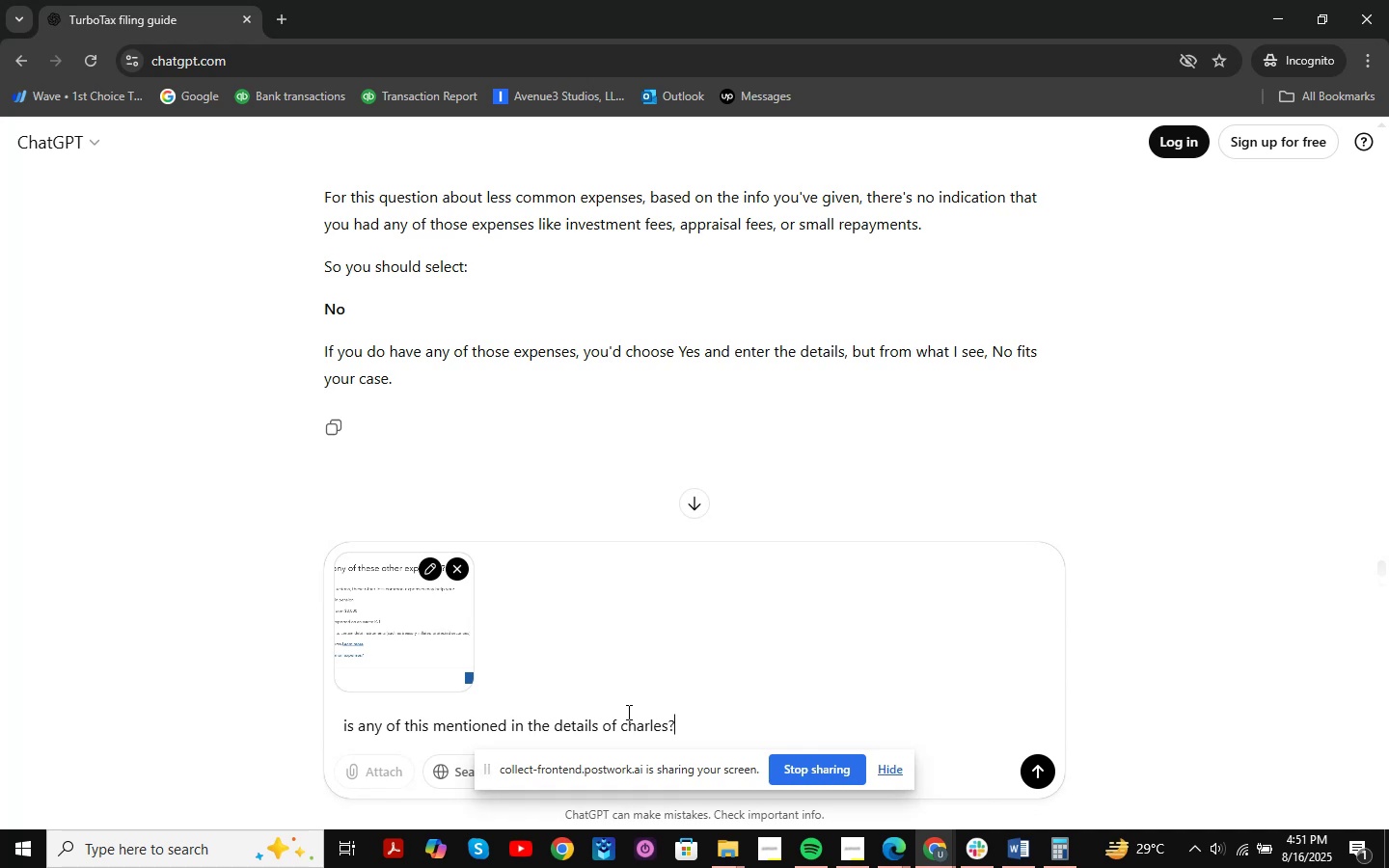 
key(Enter)
 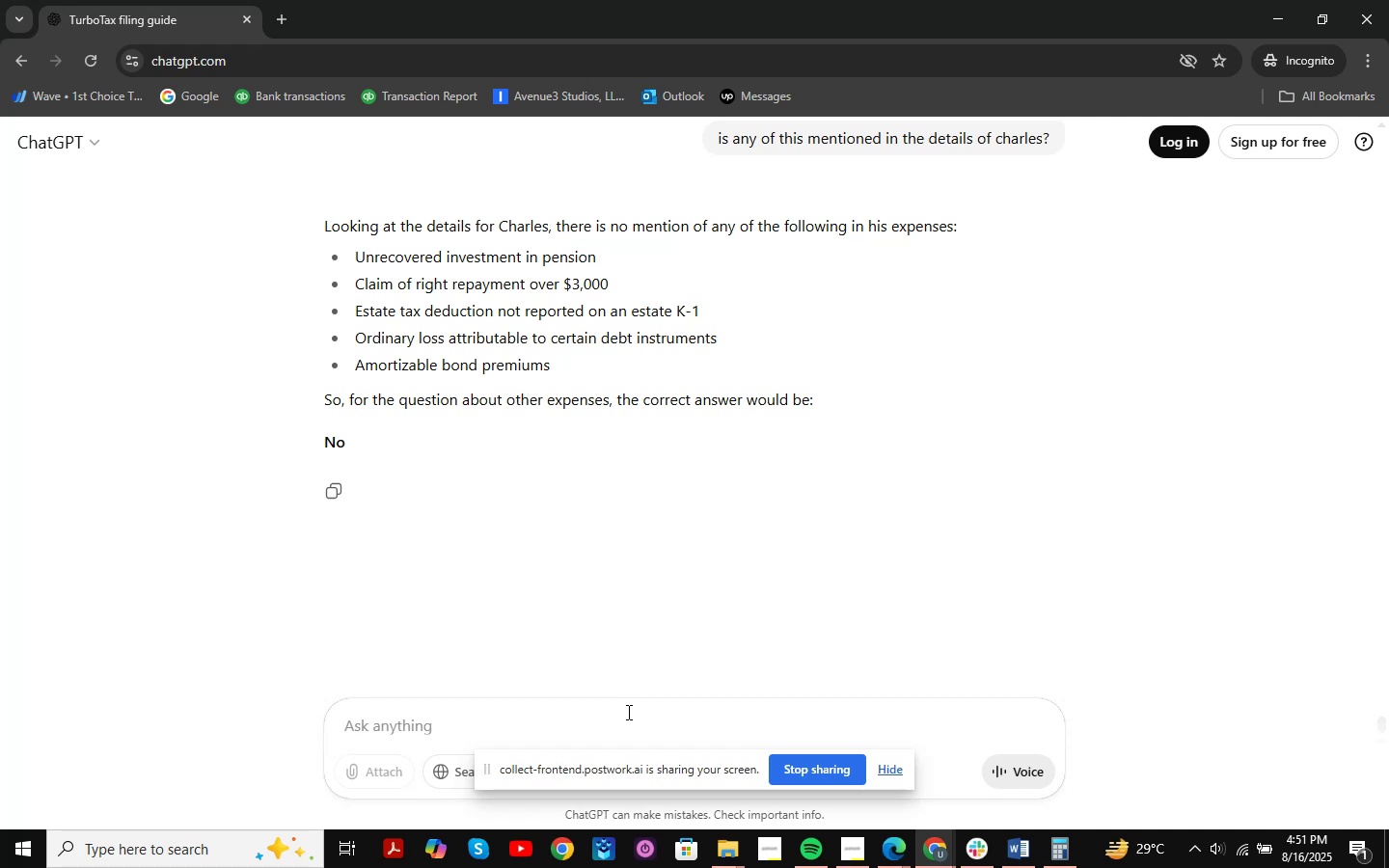 
wait(18.84)
 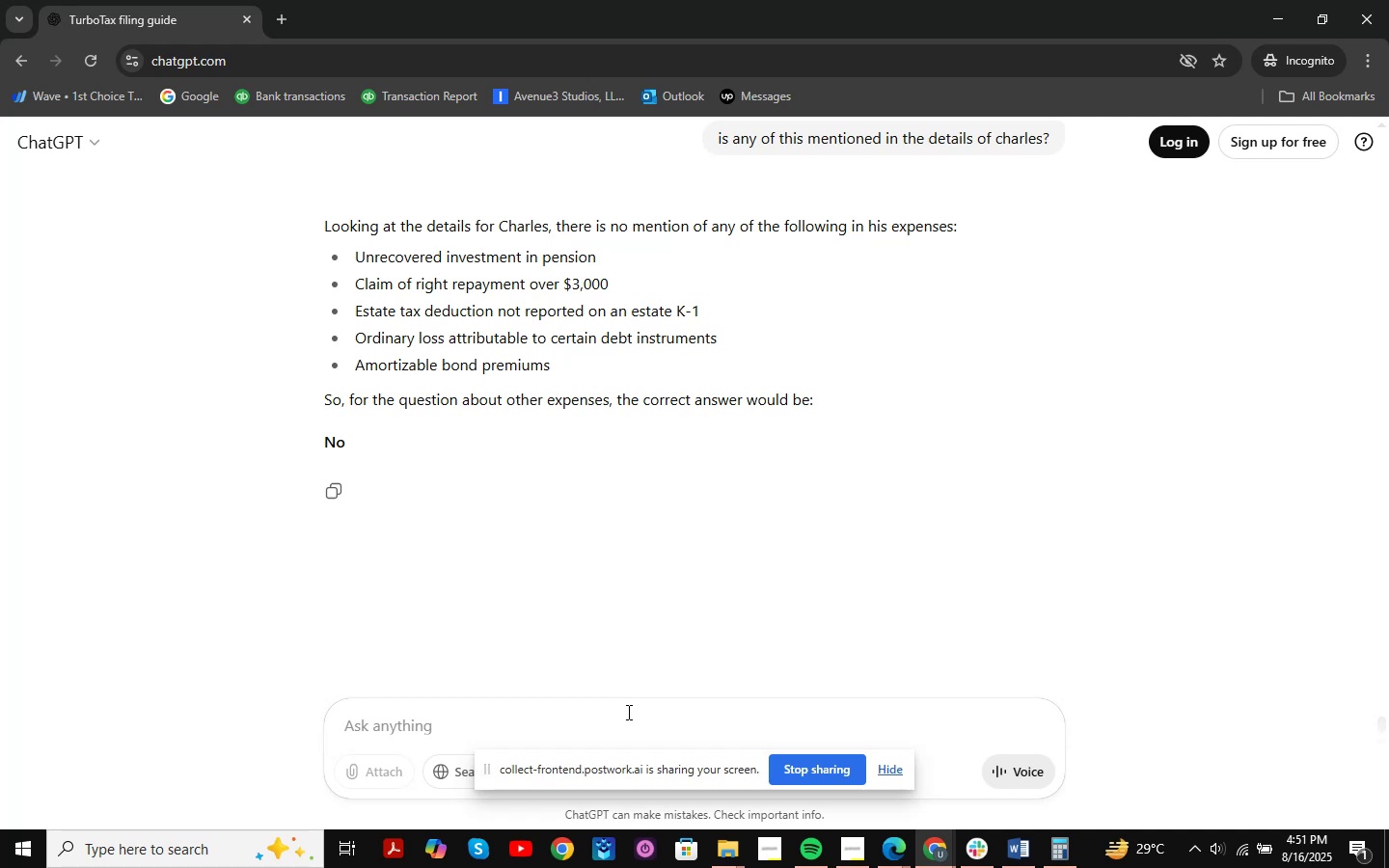 
left_click([1284, 0])
 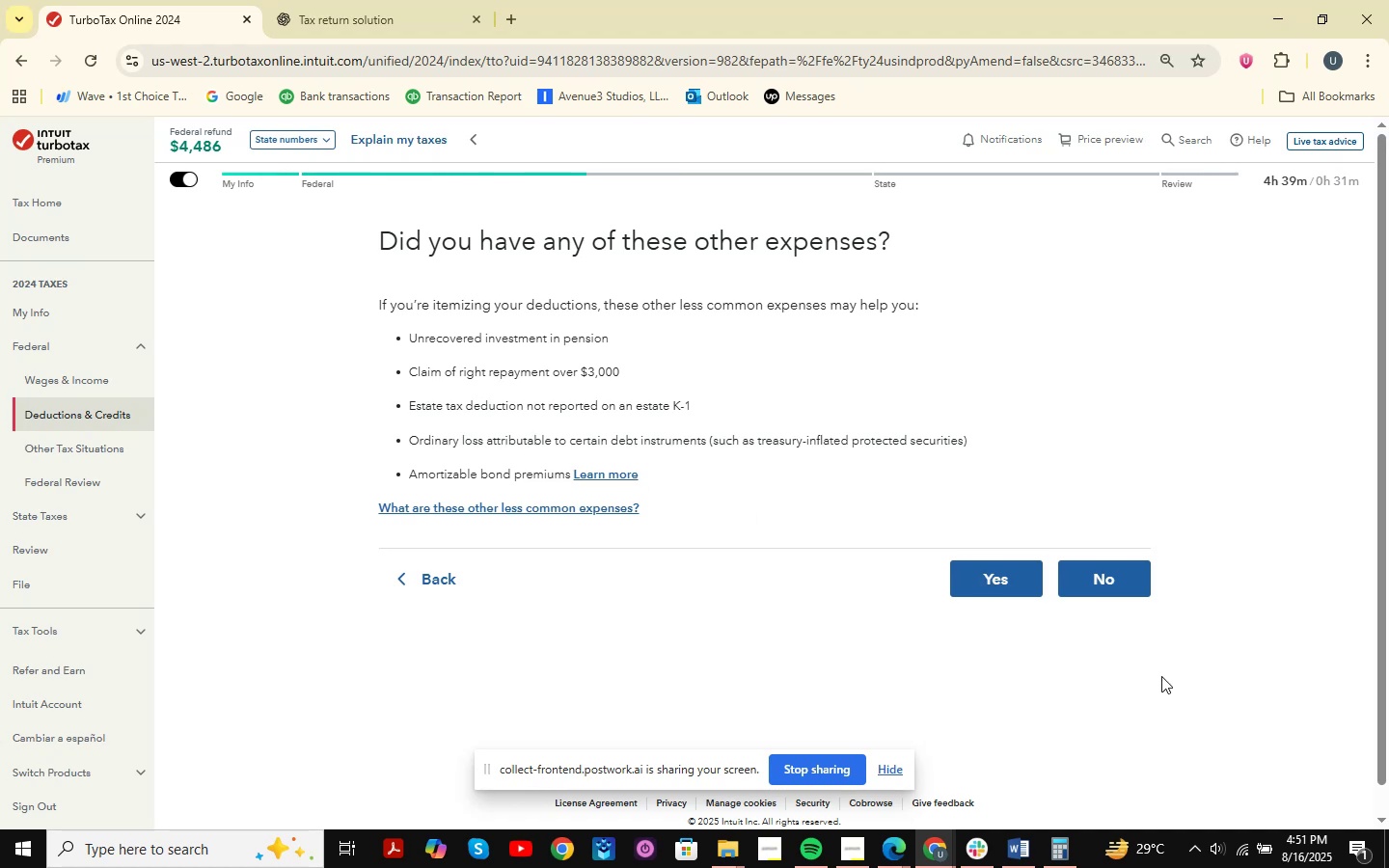 
left_click([1103, 573])
 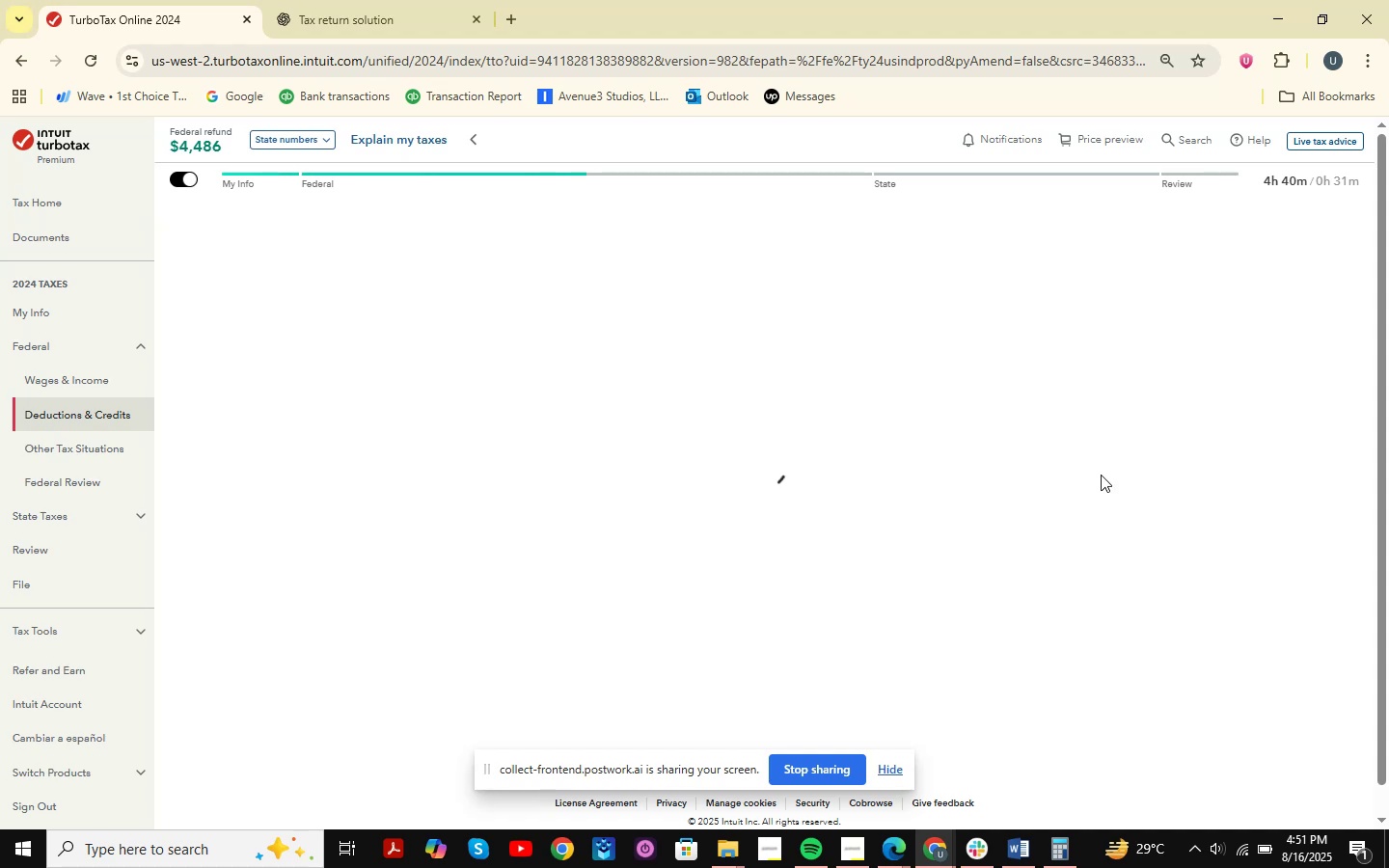 
wait(19.05)
 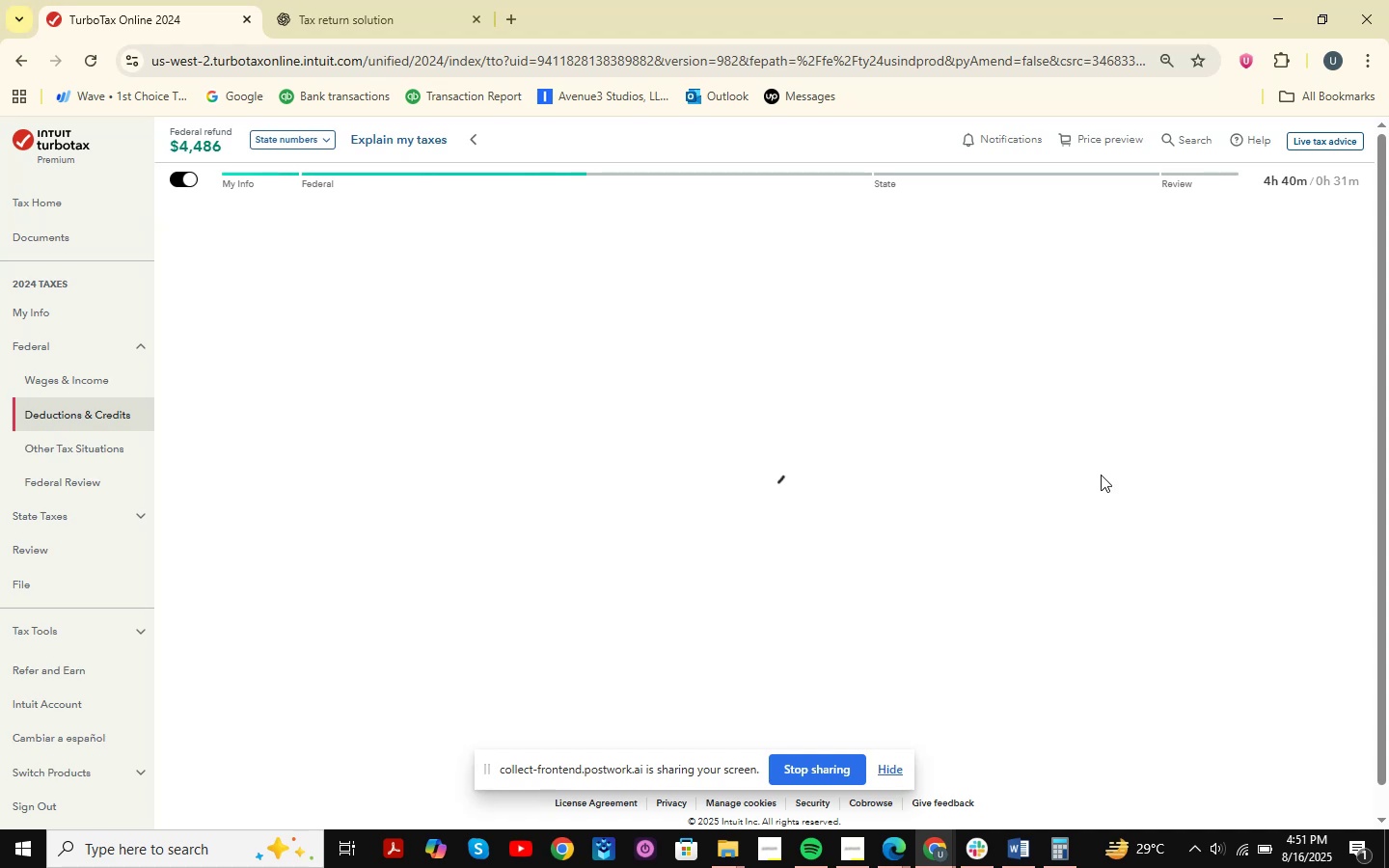 
scroll: coordinate [912, 414], scroll_direction: down, amount: 4.0
 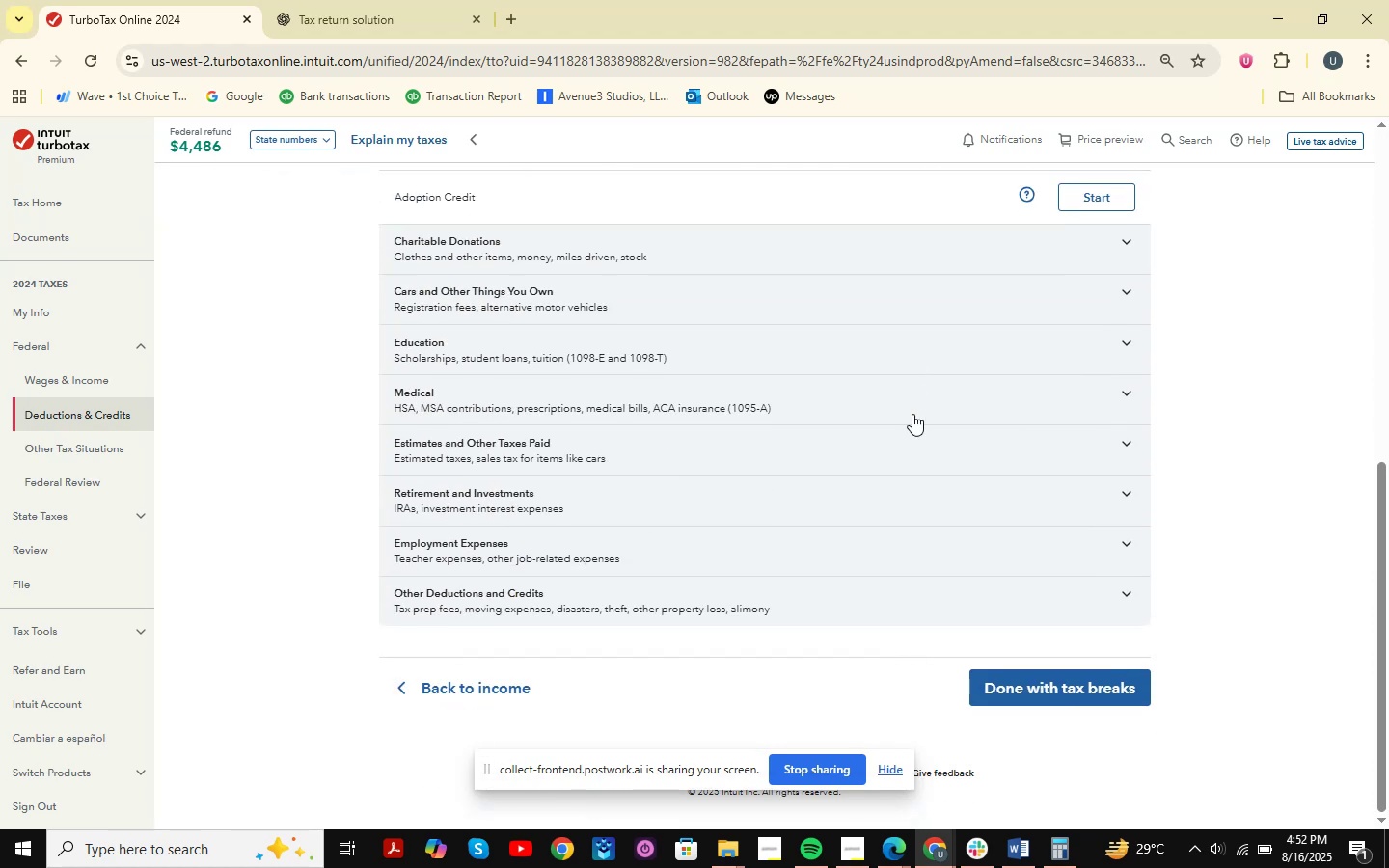 
scroll: coordinate [912, 414], scroll_direction: up, amount: 4.0
 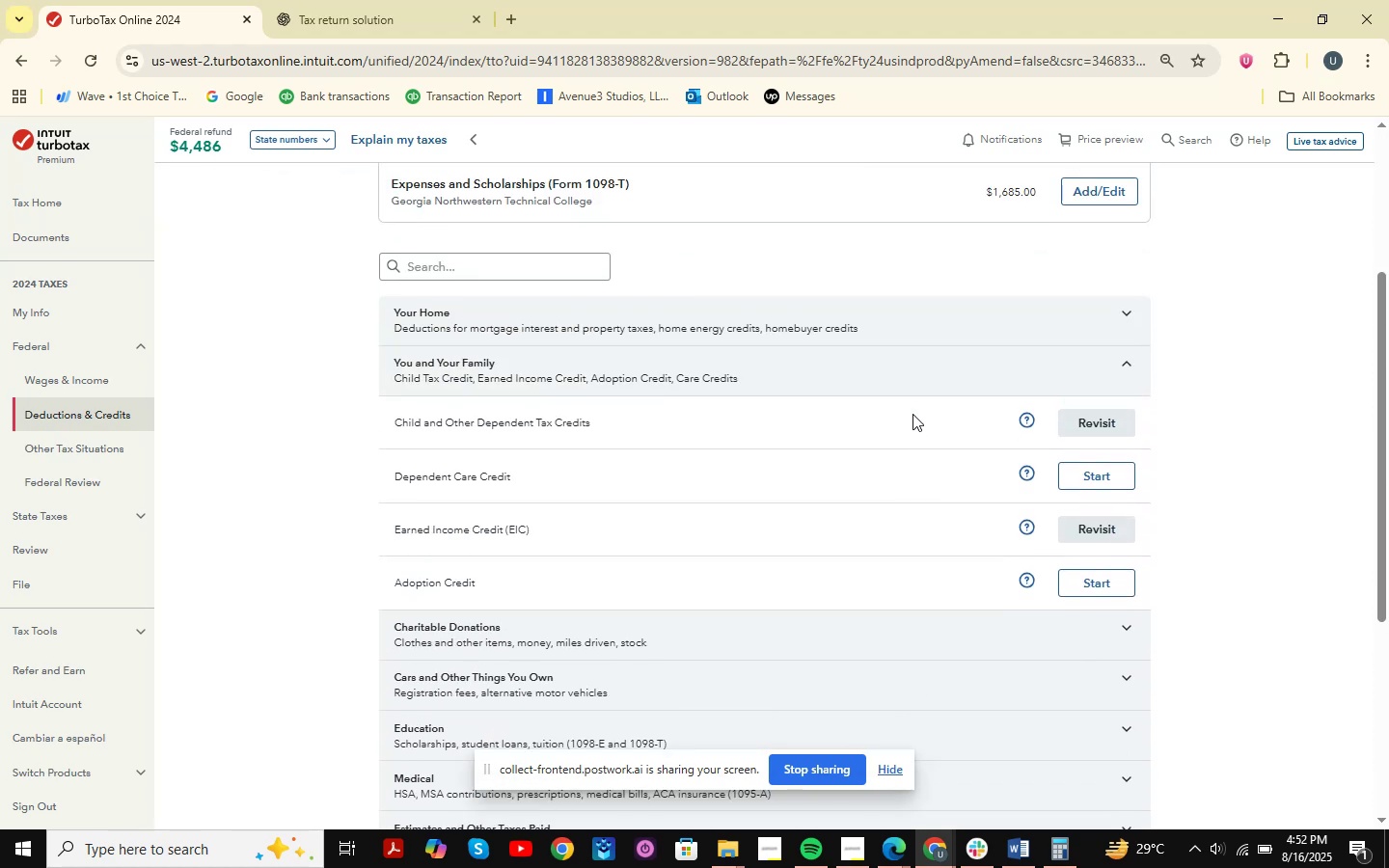 
wait(8.08)
 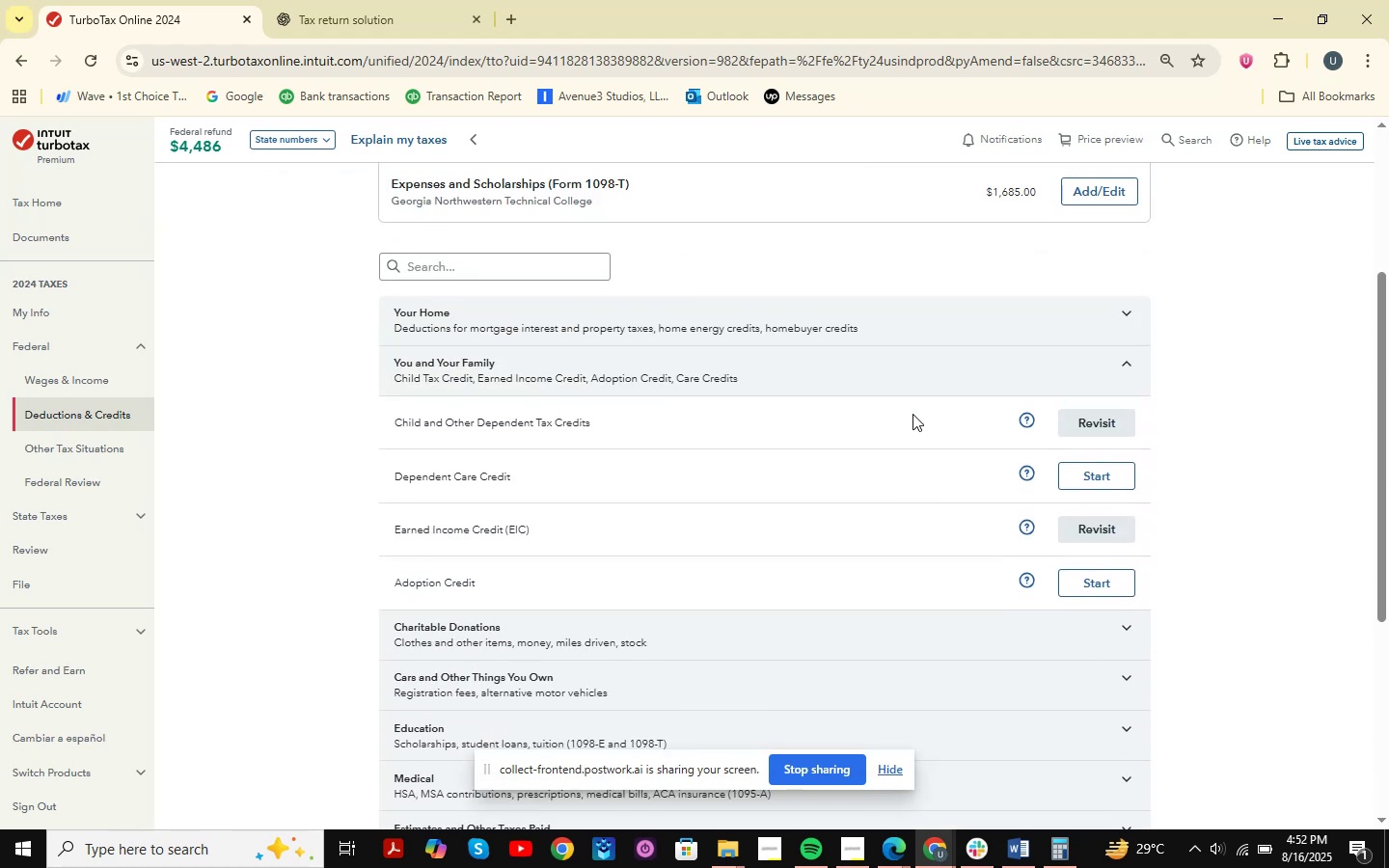 
scroll: coordinate [857, 365], scroll_direction: up, amount: 5.0
 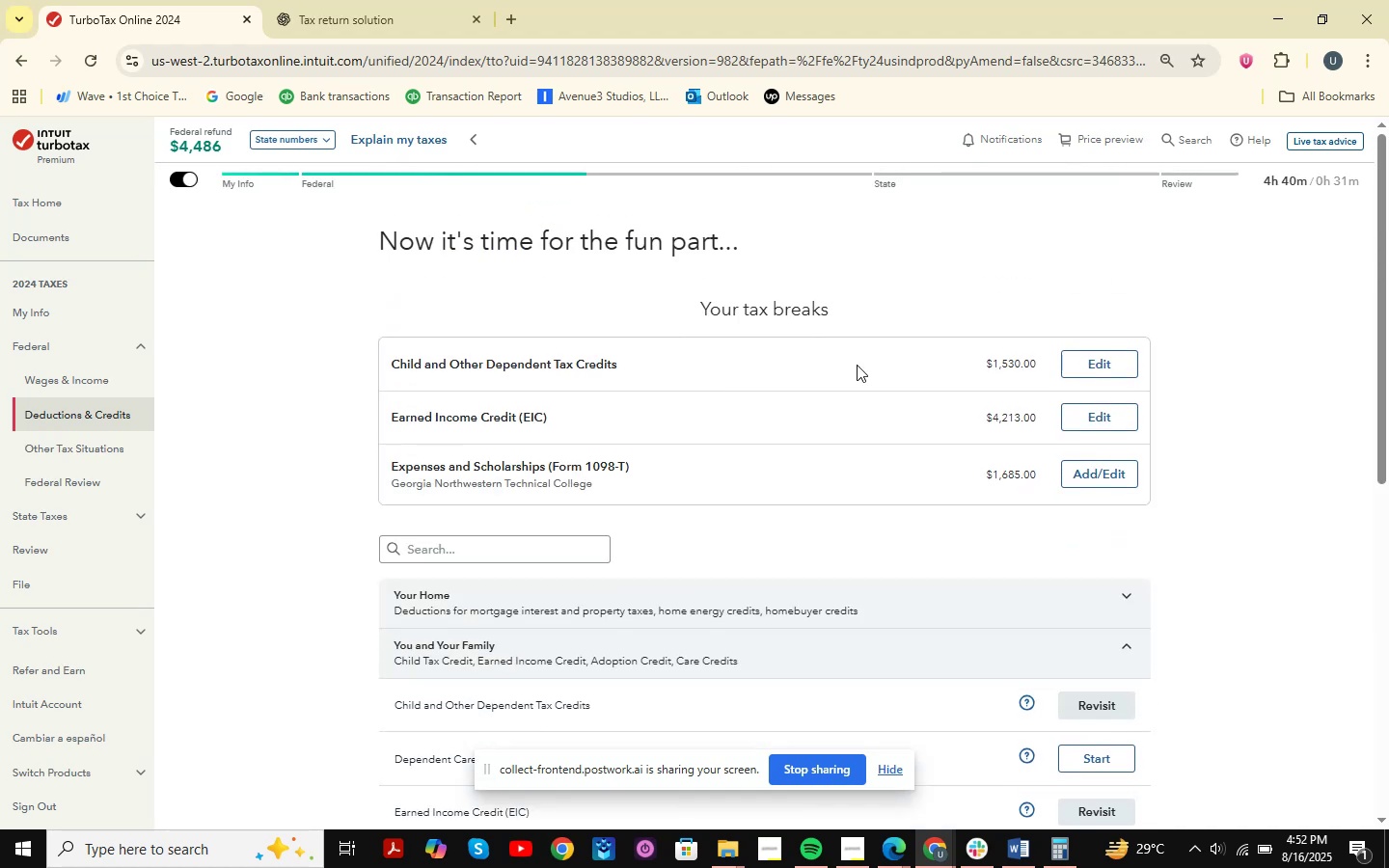 
scroll: coordinate [857, 365], scroll_direction: down, amount: 7.0
 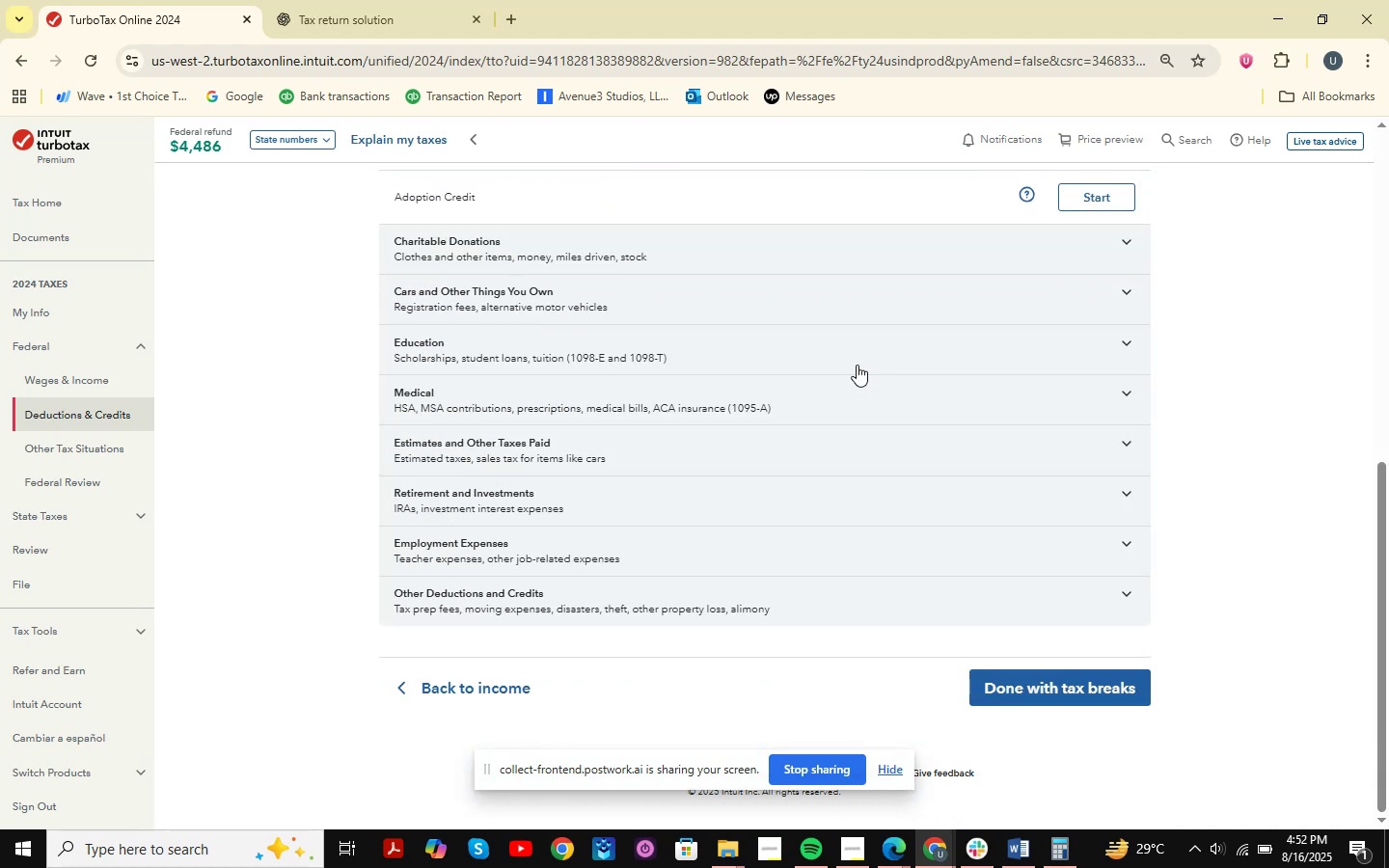 
scroll: coordinate [857, 365], scroll_direction: up, amount: 5.0
 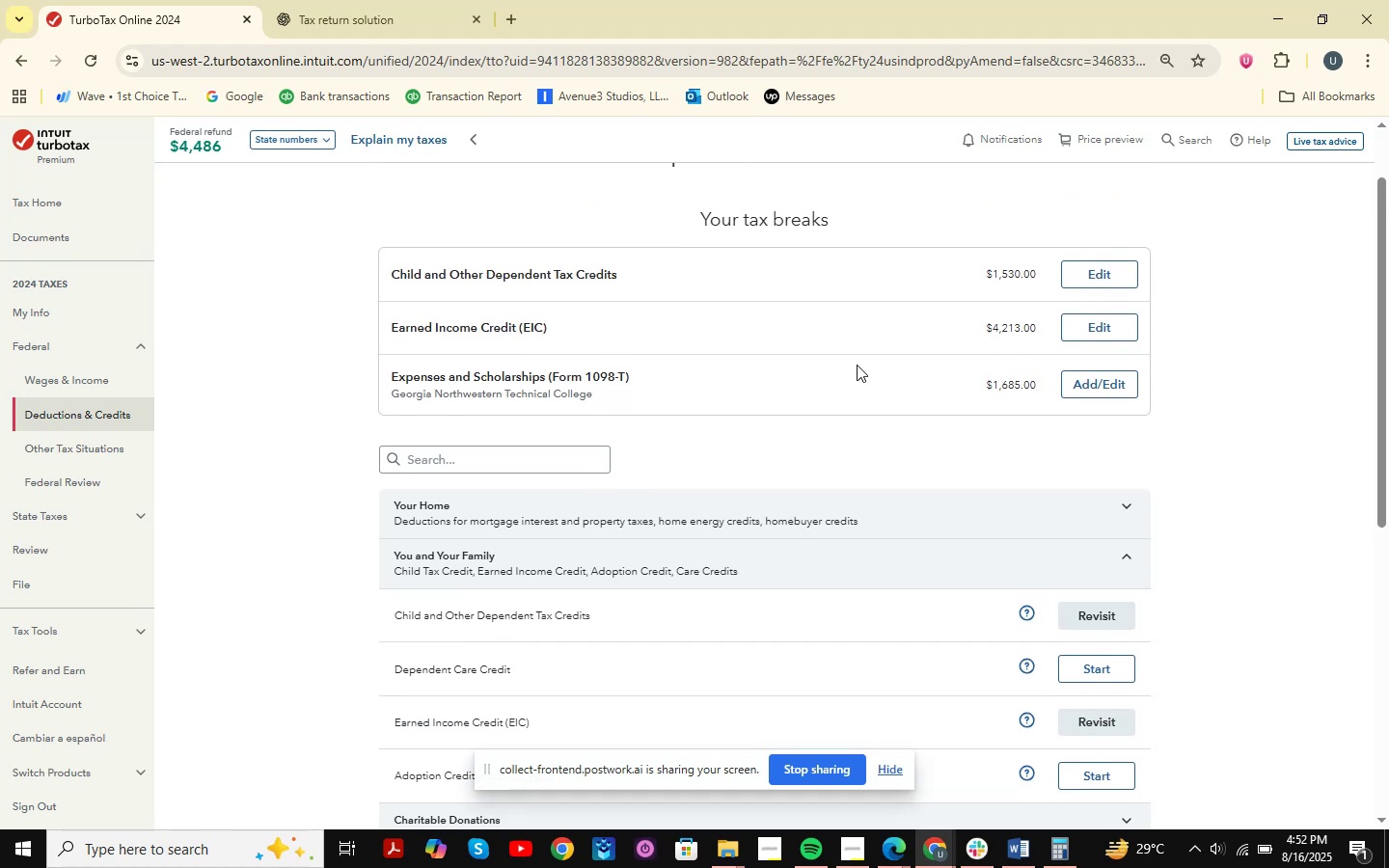 
scroll: coordinate [857, 365], scroll_direction: down, amount: 2.0
 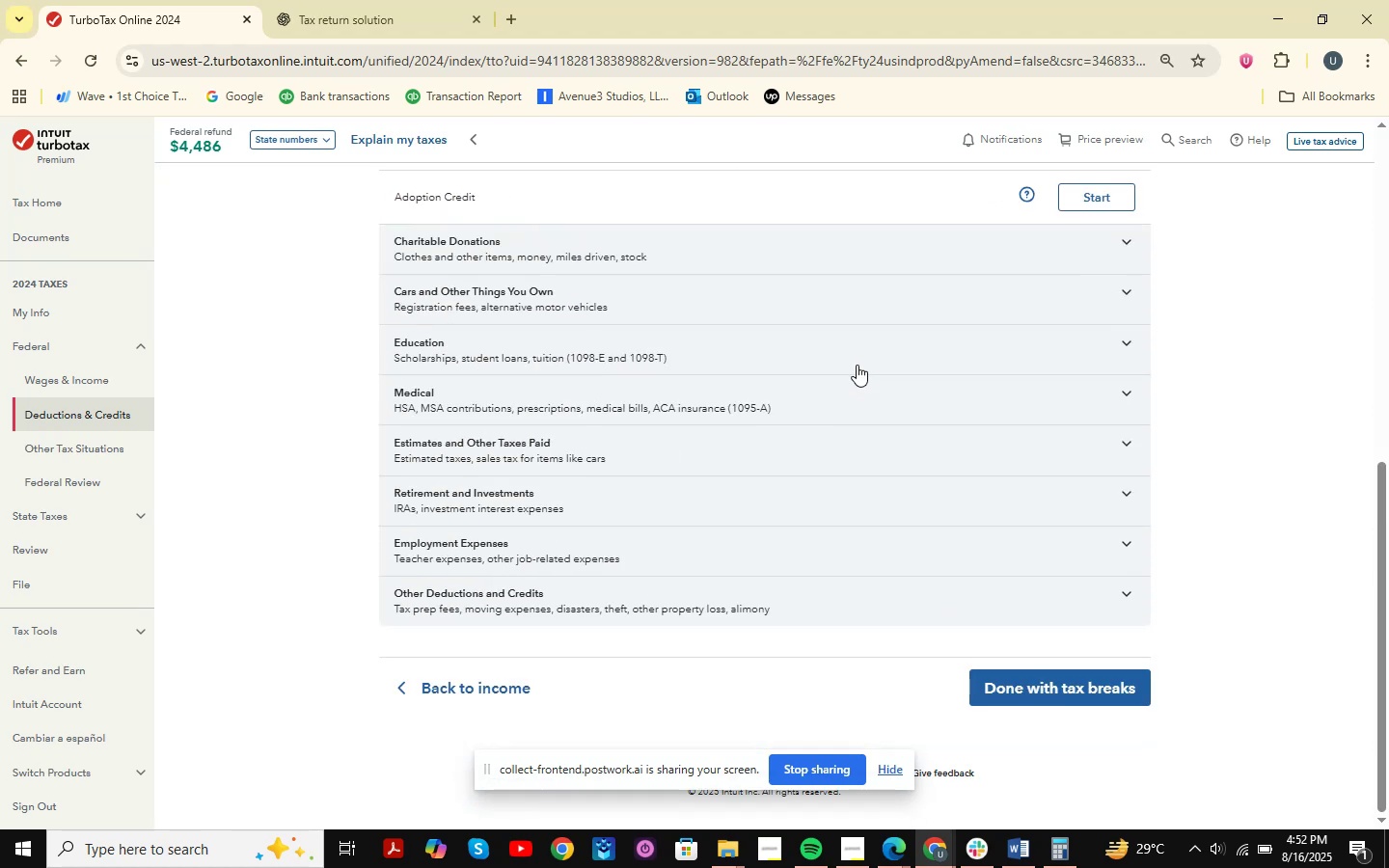 
scroll: coordinate [857, 365], scroll_direction: up, amount: 4.0
 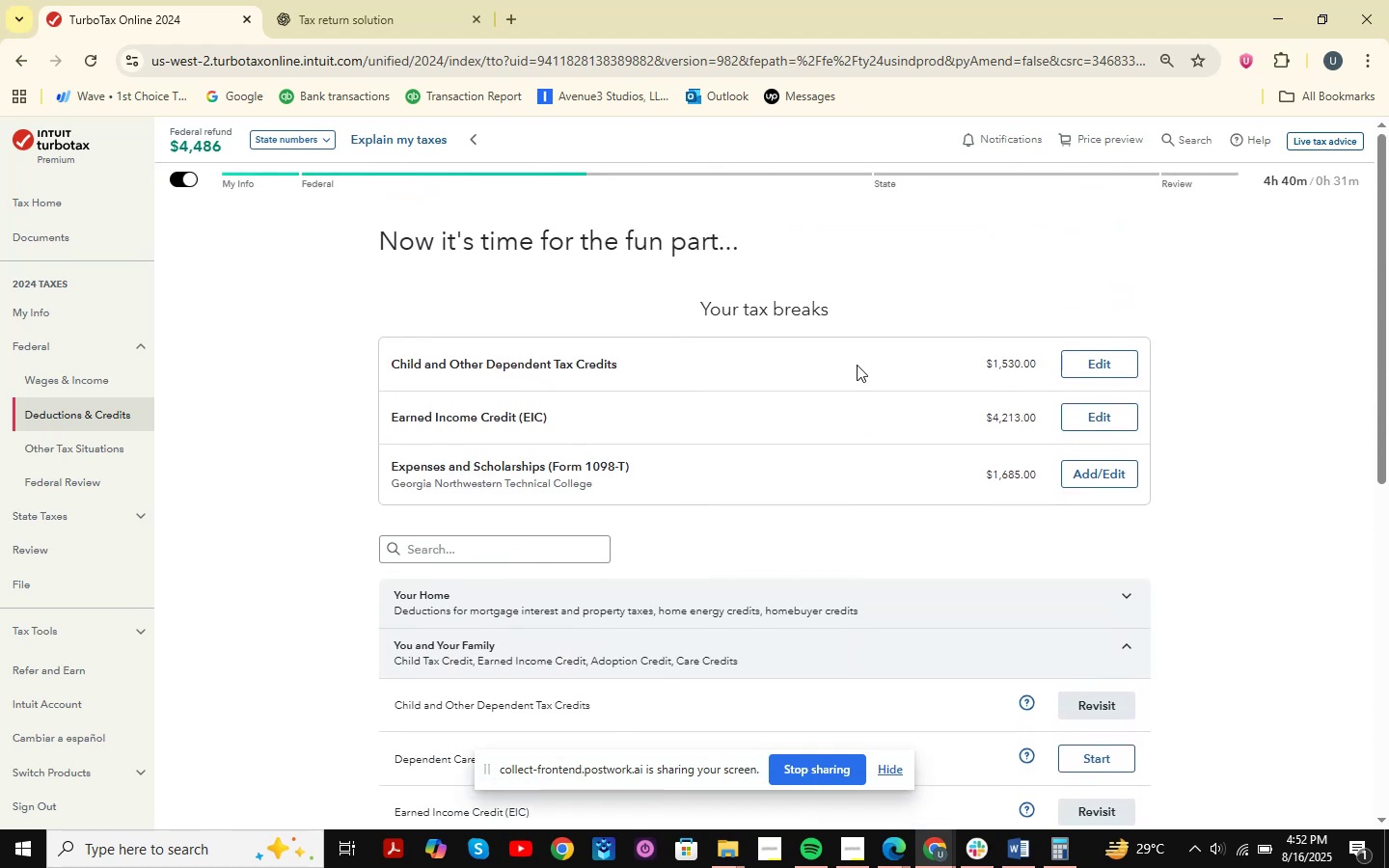 
scroll: coordinate [867, 536], scroll_direction: down, amount: 12.0
 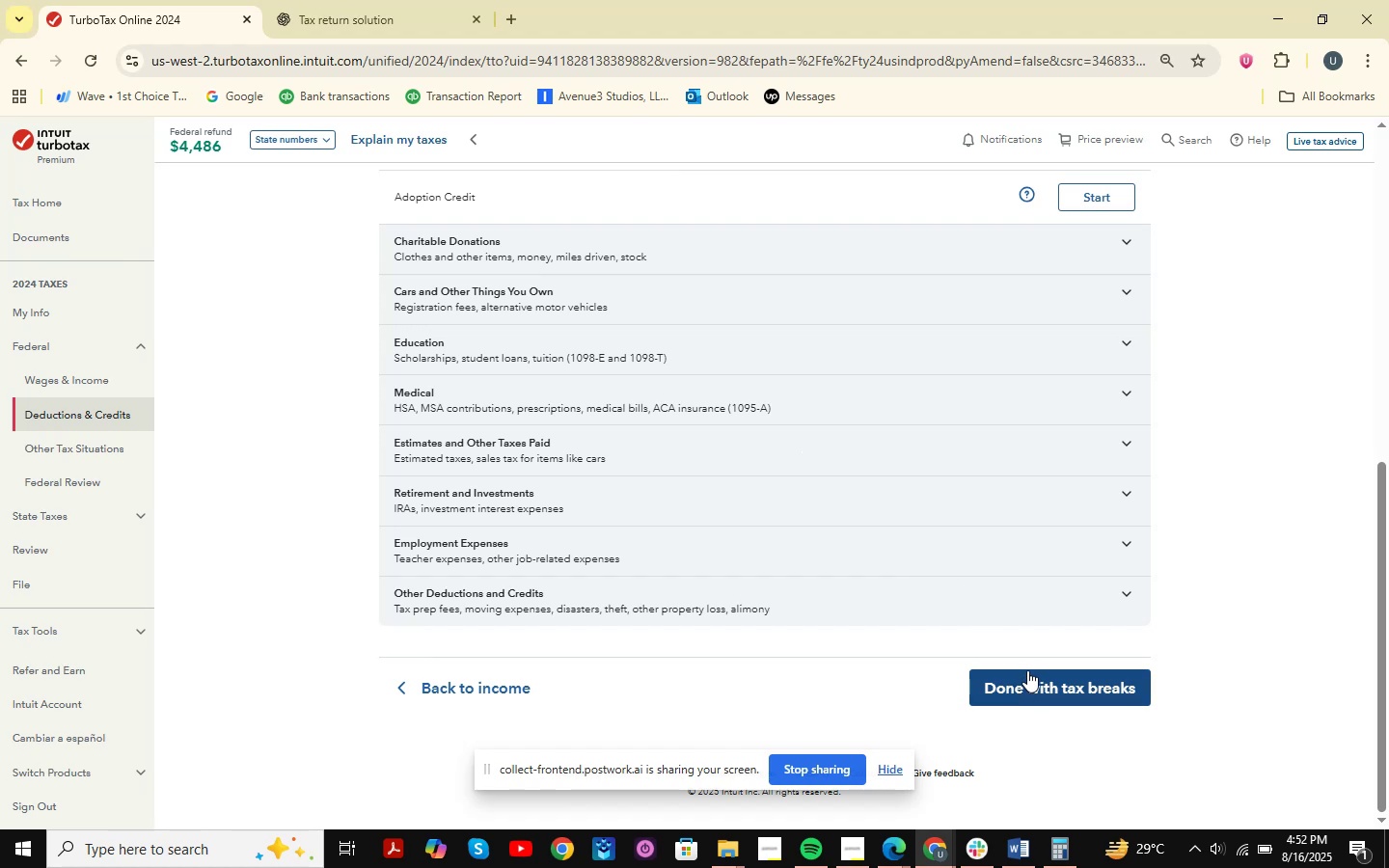 
left_click([1031, 692])
 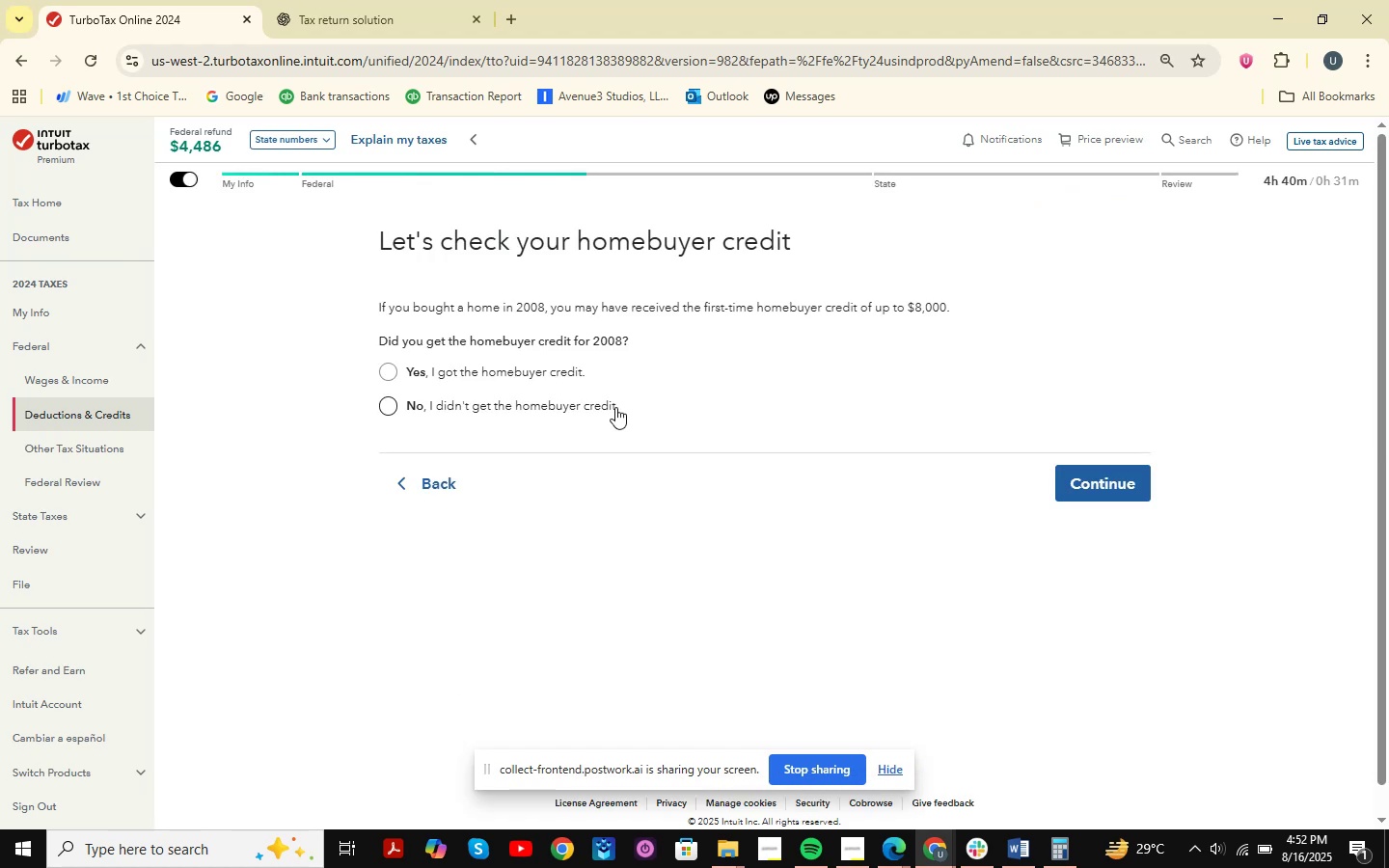 
wait(7.73)
 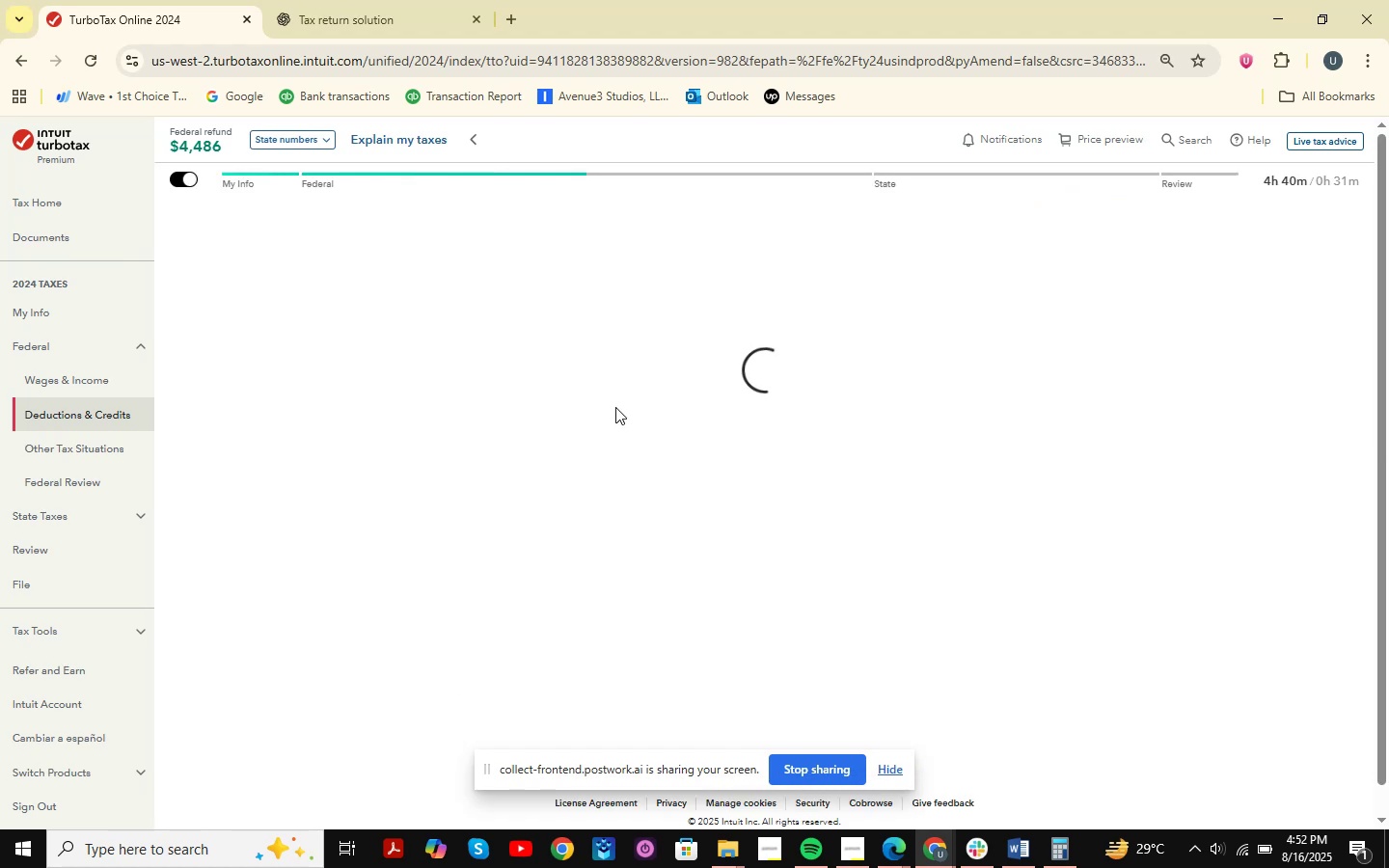 
left_click([447, 488])
 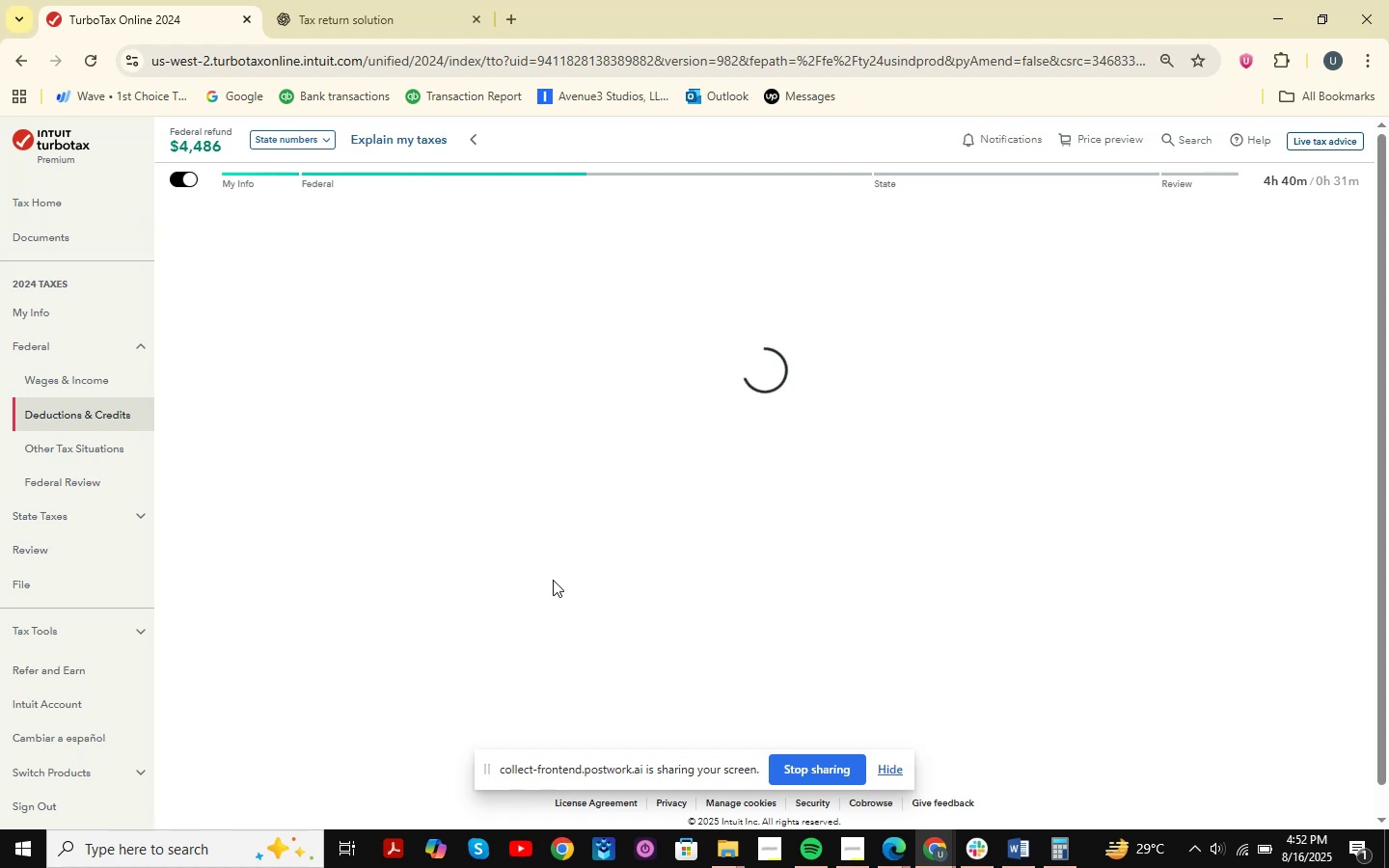 
scroll: coordinate [620, 495], scroll_direction: up, amount: 2.0
 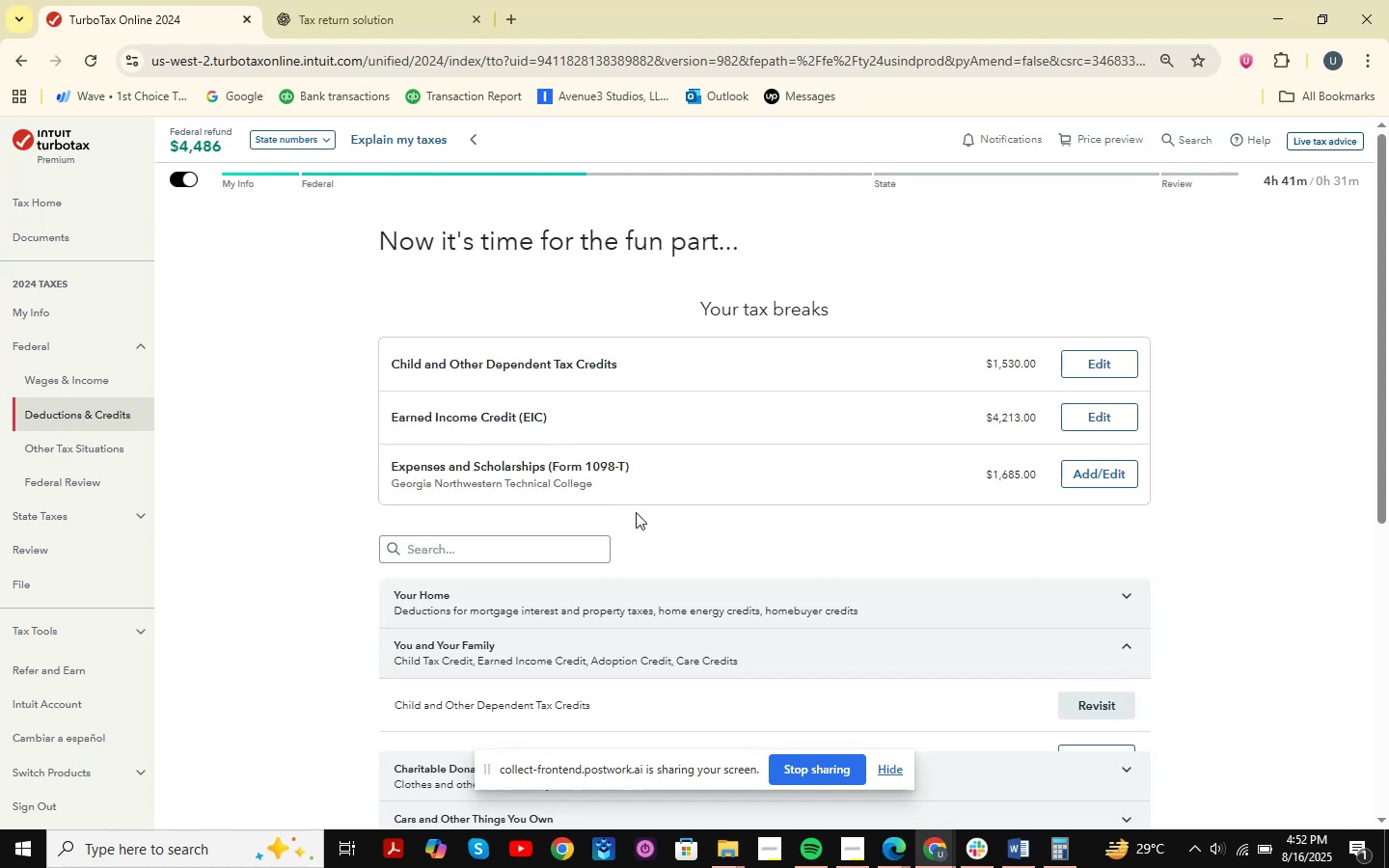 
scroll: coordinate [553, 552], scroll_direction: down, amount: 2.0
 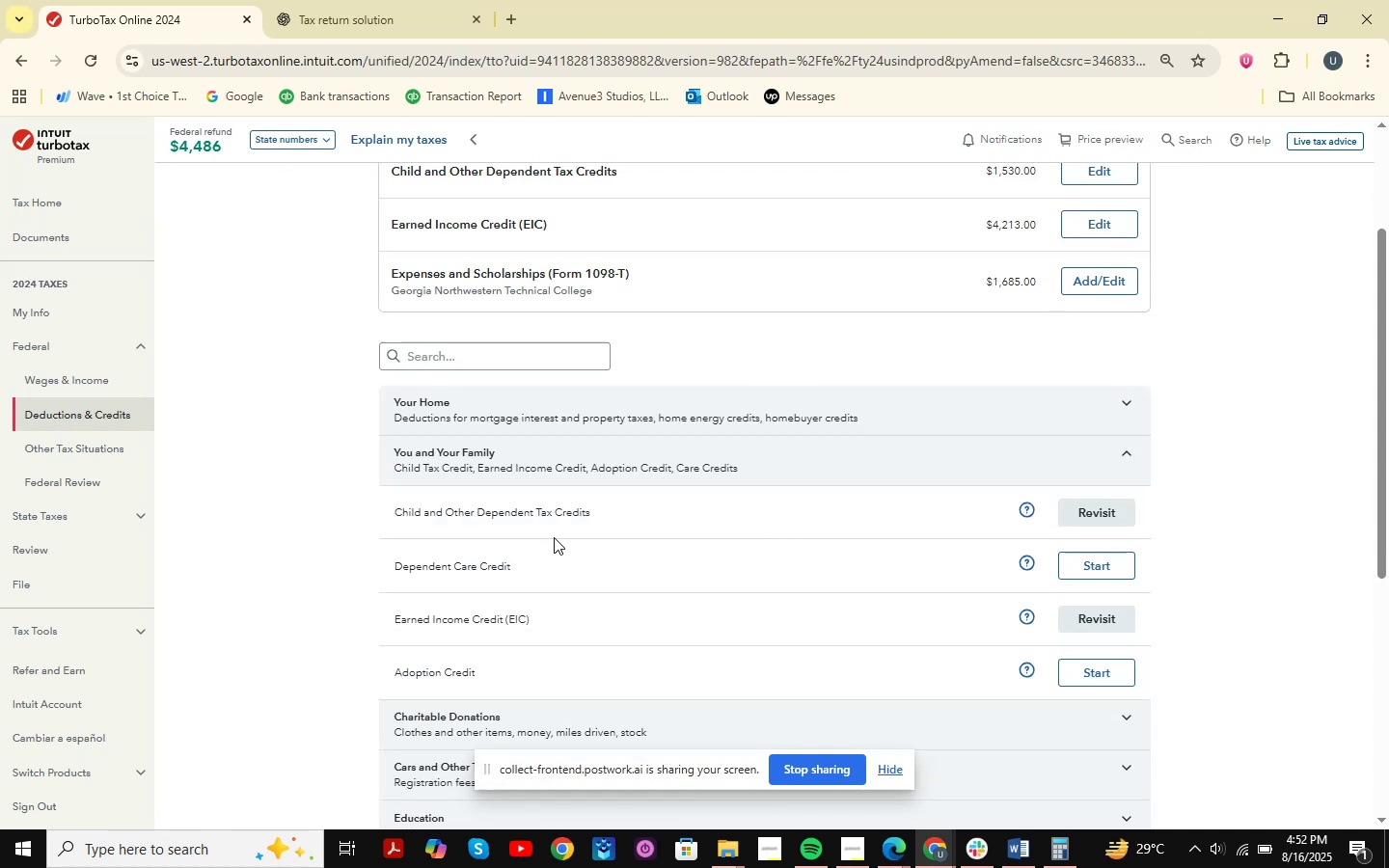 
scroll: coordinate [554, 537], scroll_direction: up, amount: 1.0
 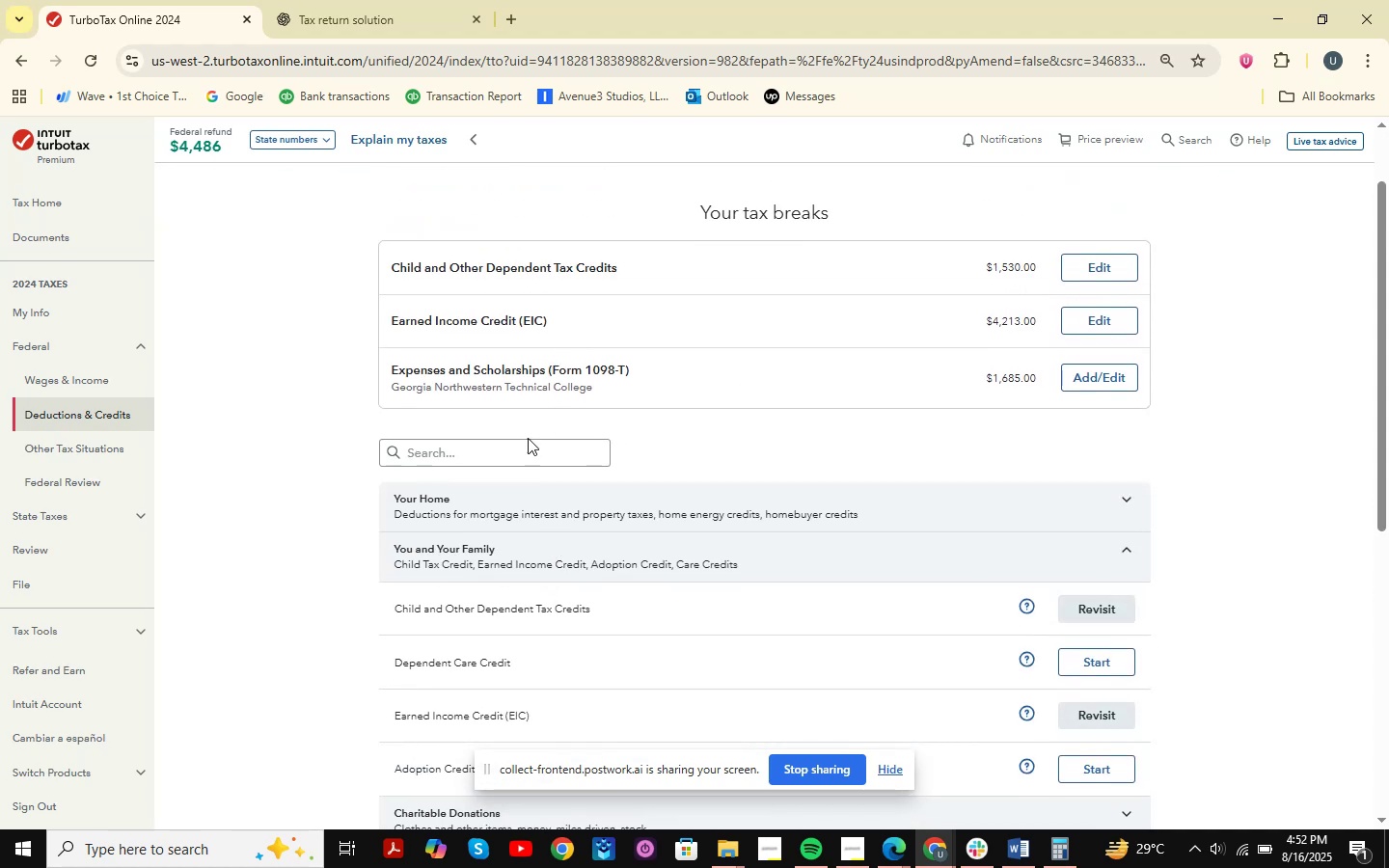 
scroll: coordinate [493, 484], scroll_direction: down, amount: 2.0
 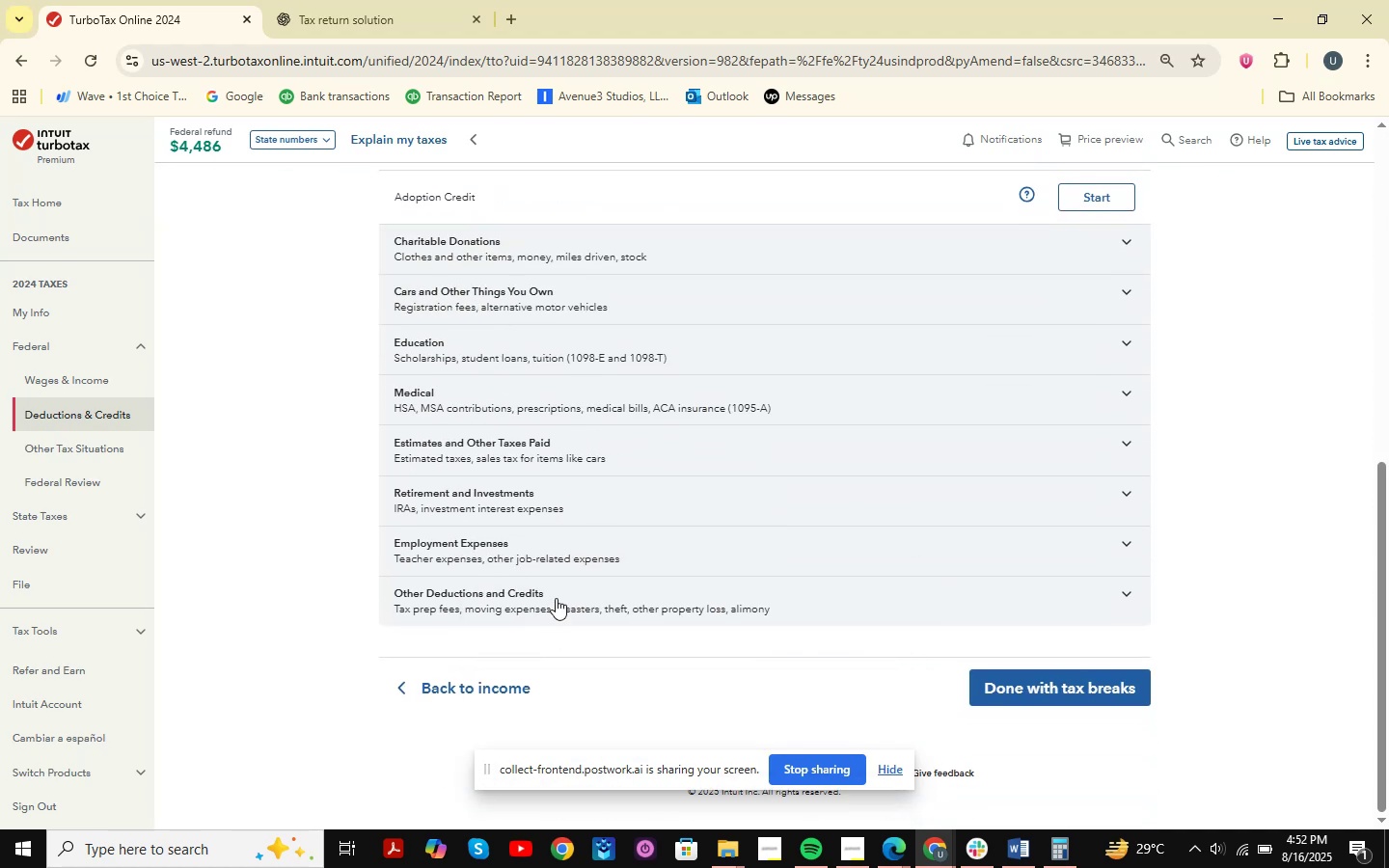 
left_click([666, 616])
 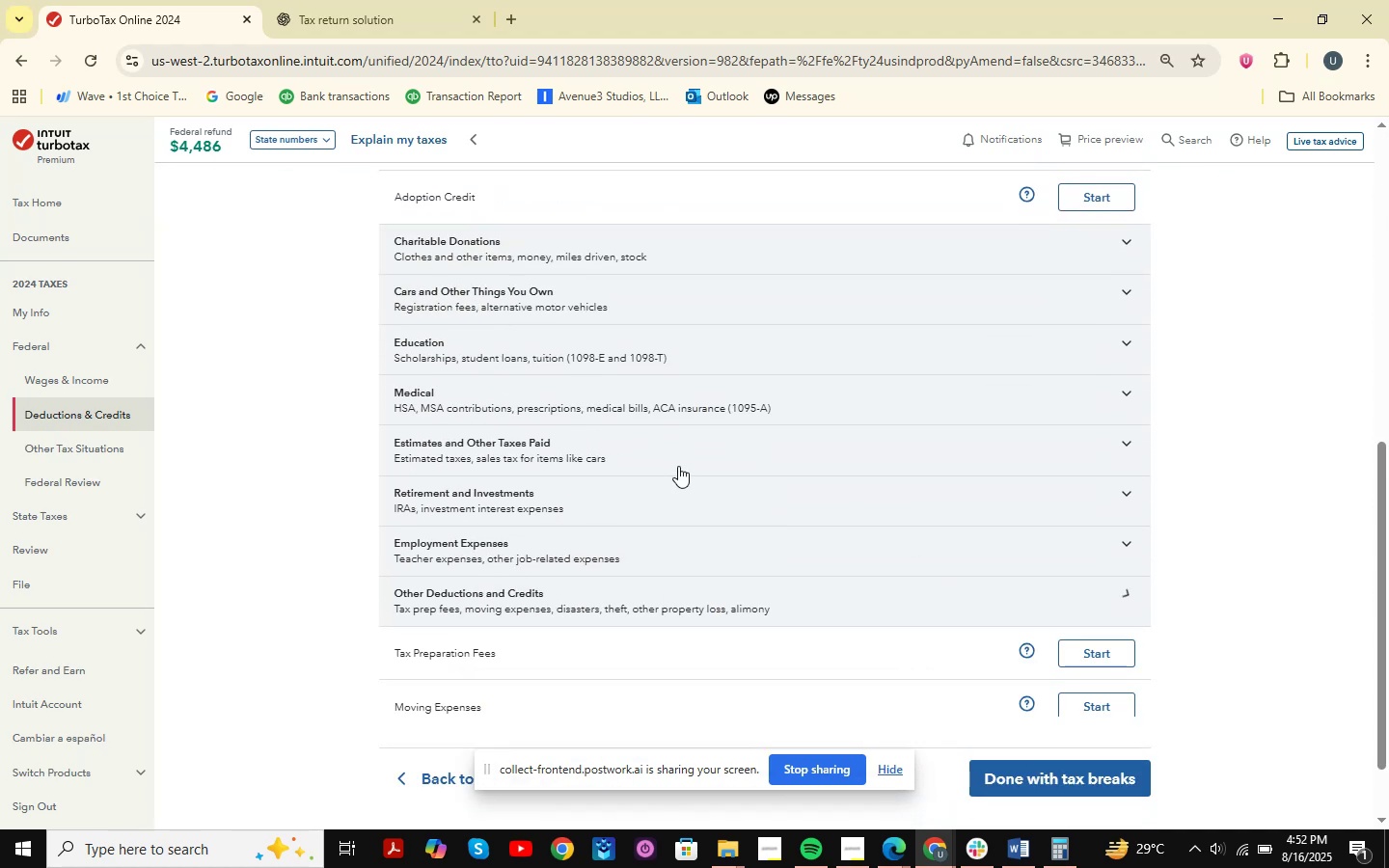 
scroll: coordinate [678, 466], scroll_direction: down, amount: 5.0
 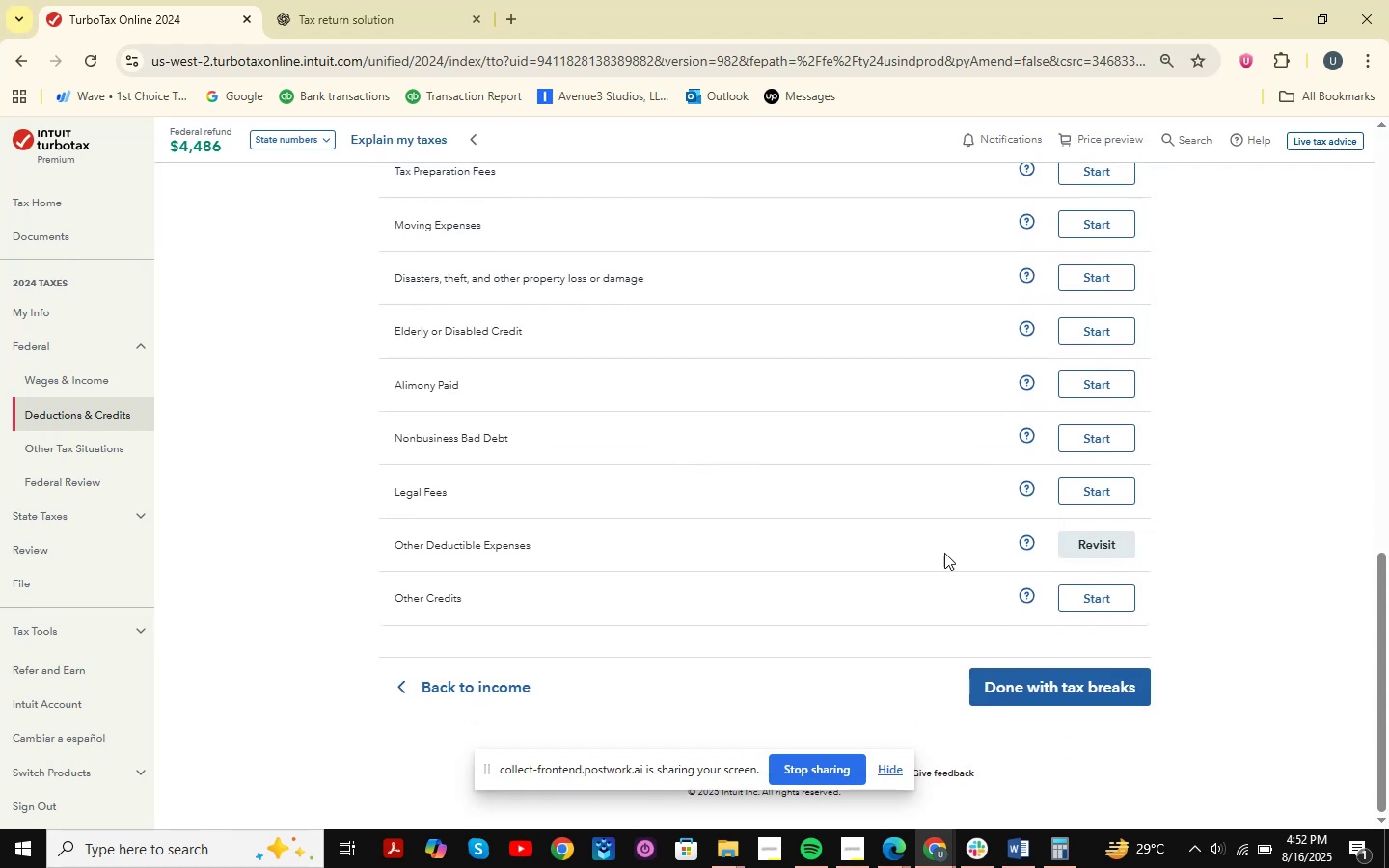 
left_click([1129, 535])
 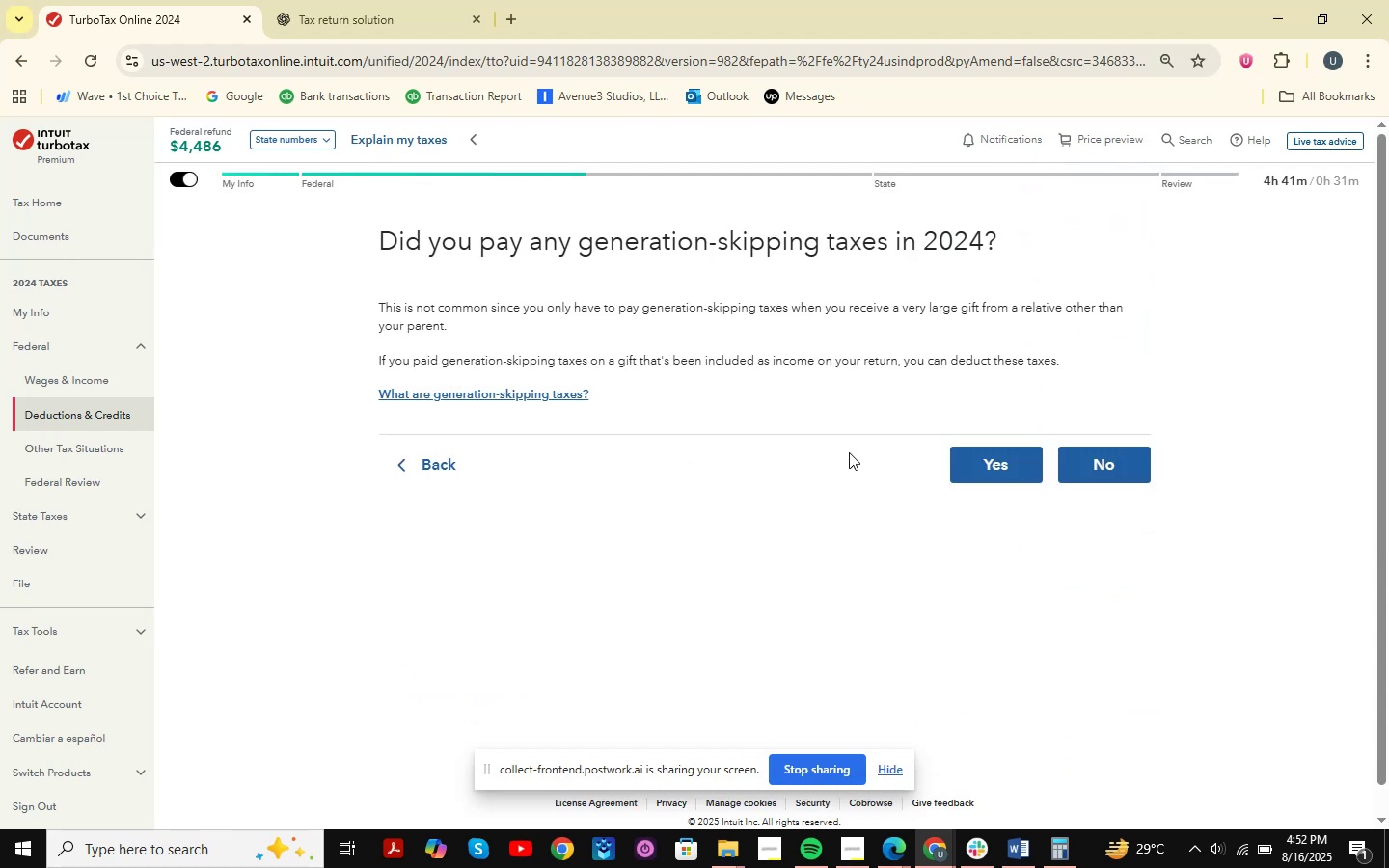 
left_click([1077, 454])
 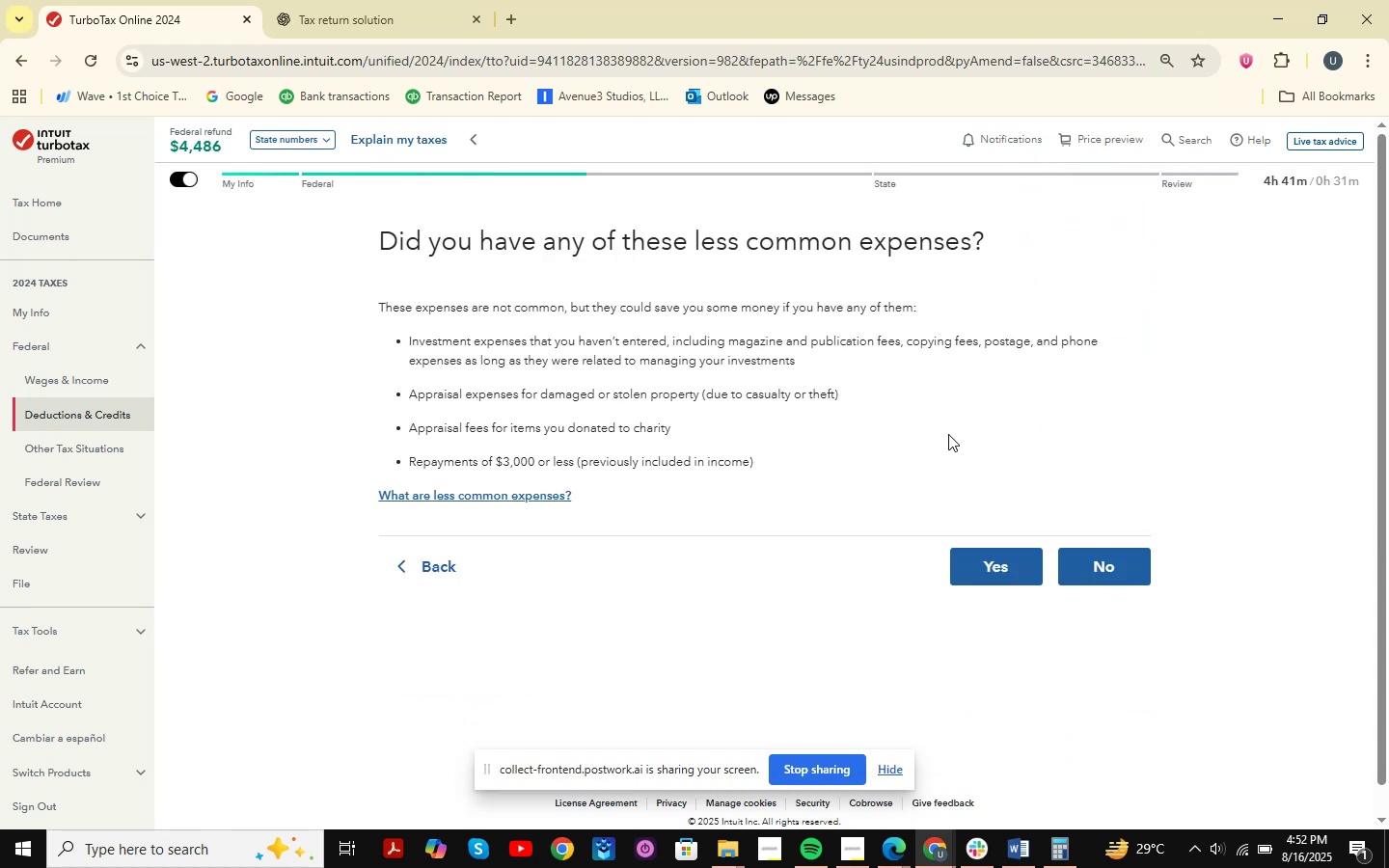 
left_click_drag(start_coordinate=[389, 302], to_coordinate=[908, 308])
 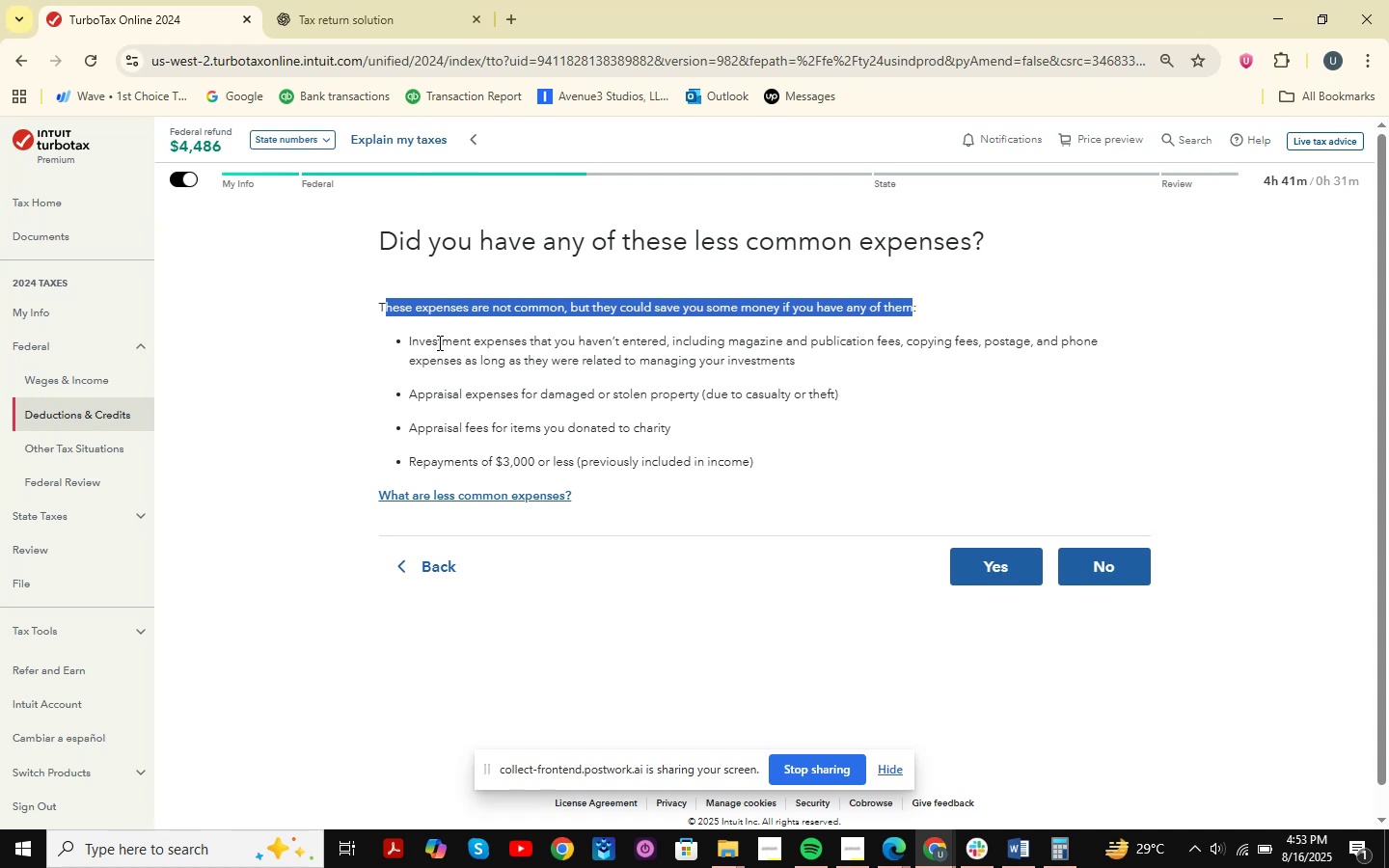 
left_click_drag(start_coordinate=[432, 341], to_coordinate=[1053, 352])
 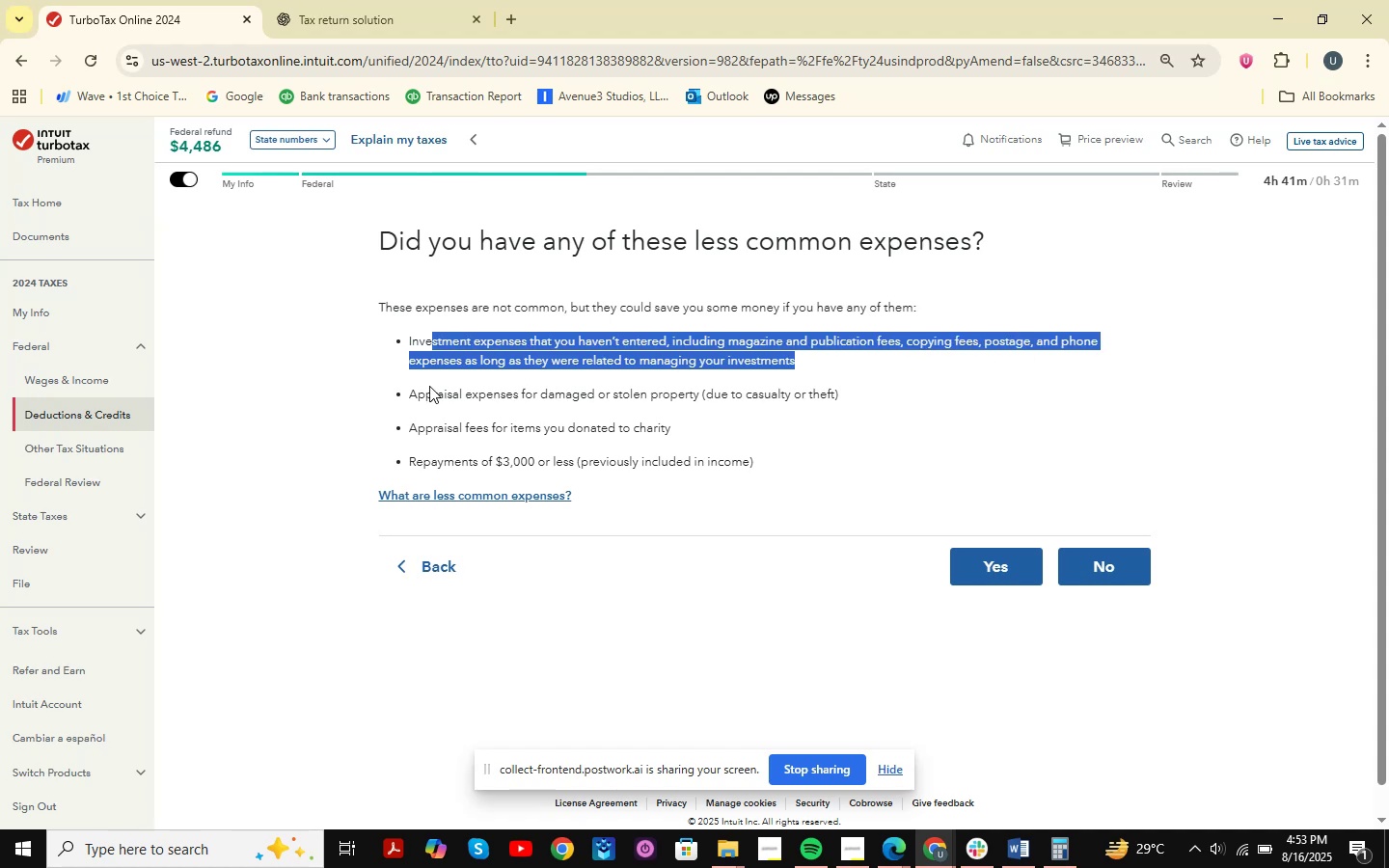 
left_click_drag(start_coordinate=[415, 392], to_coordinate=[907, 401])
 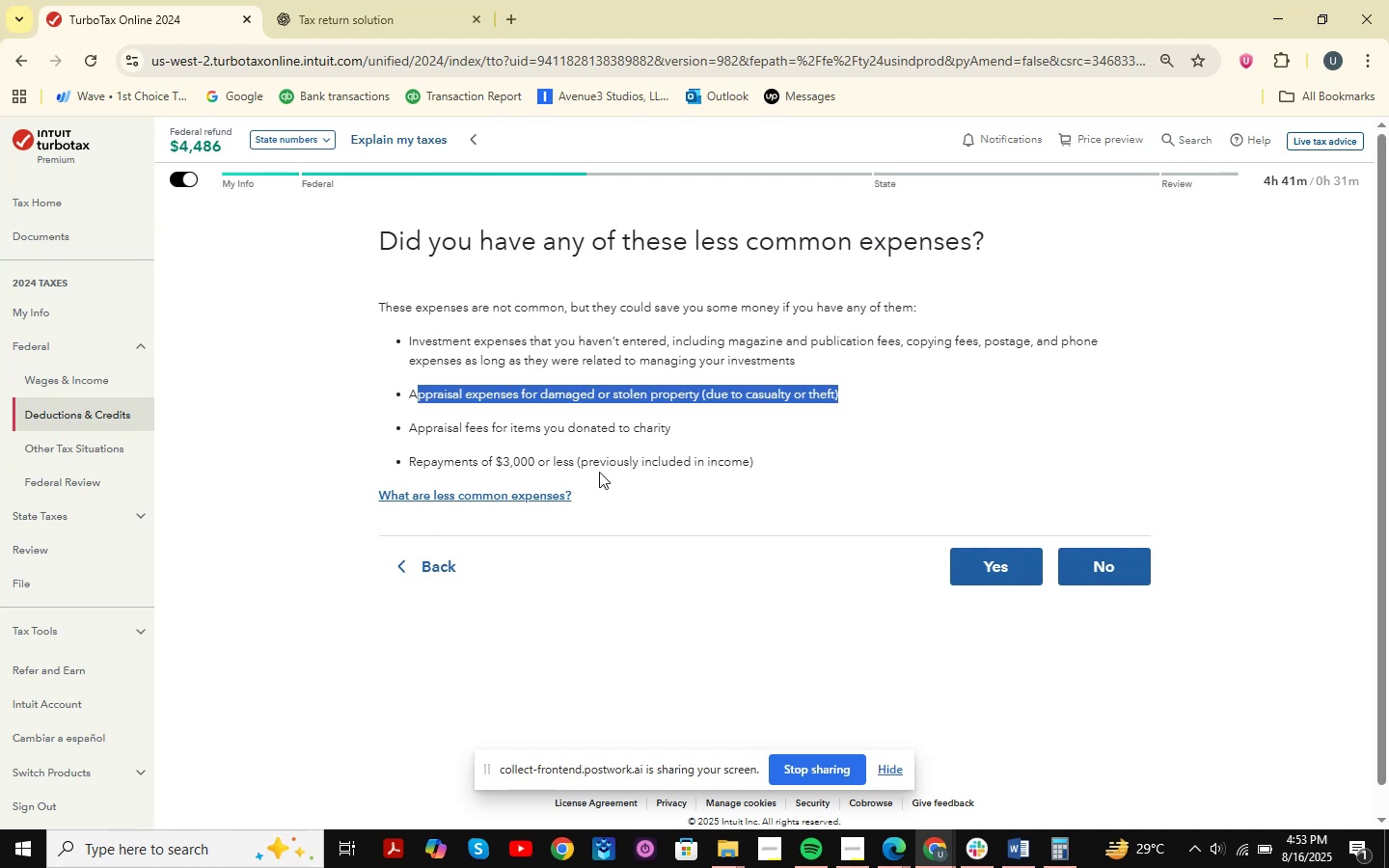 
wait(15.51)
 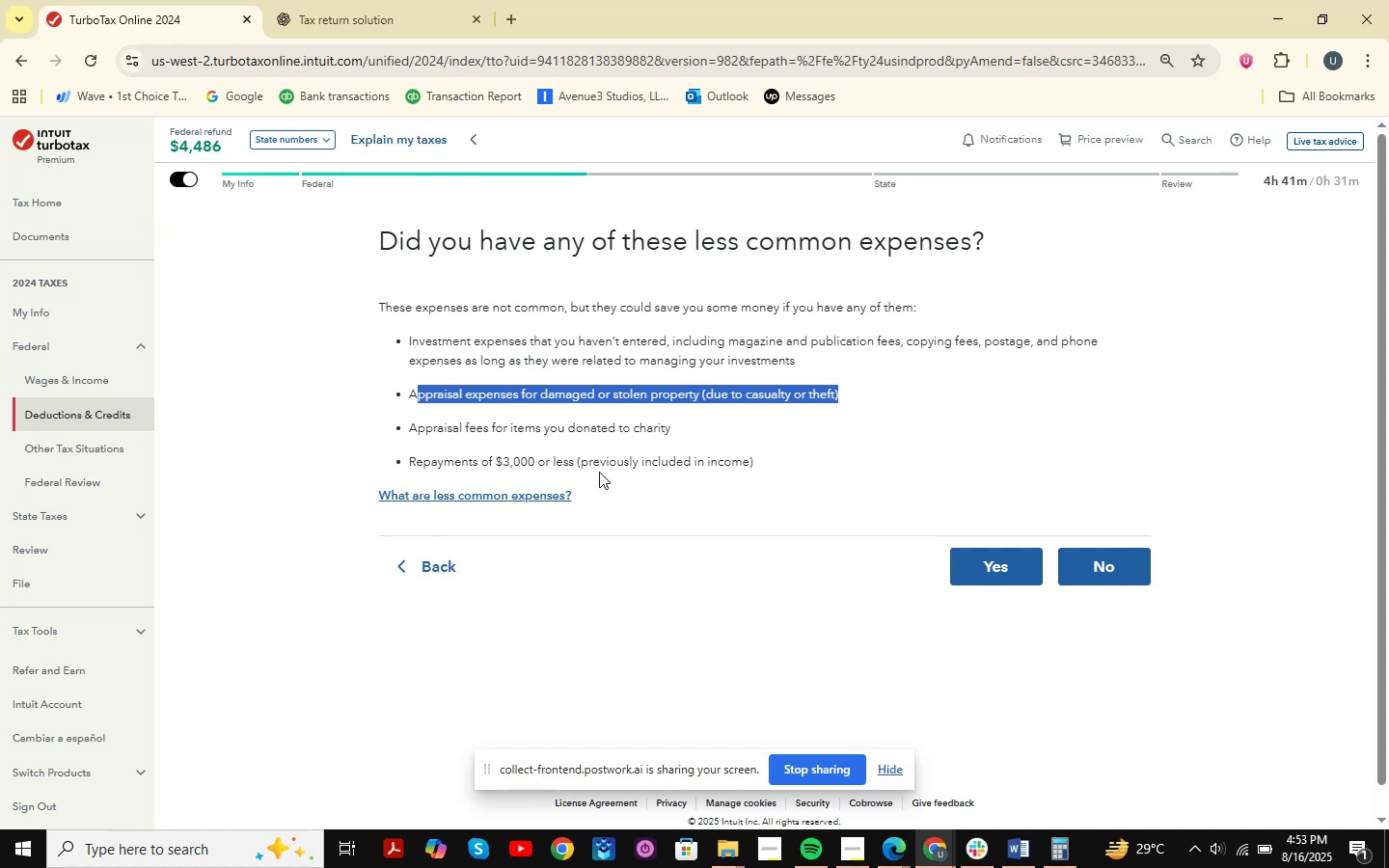 
scroll: coordinate [678, 348], scroll_direction: down, amount: 2.0
 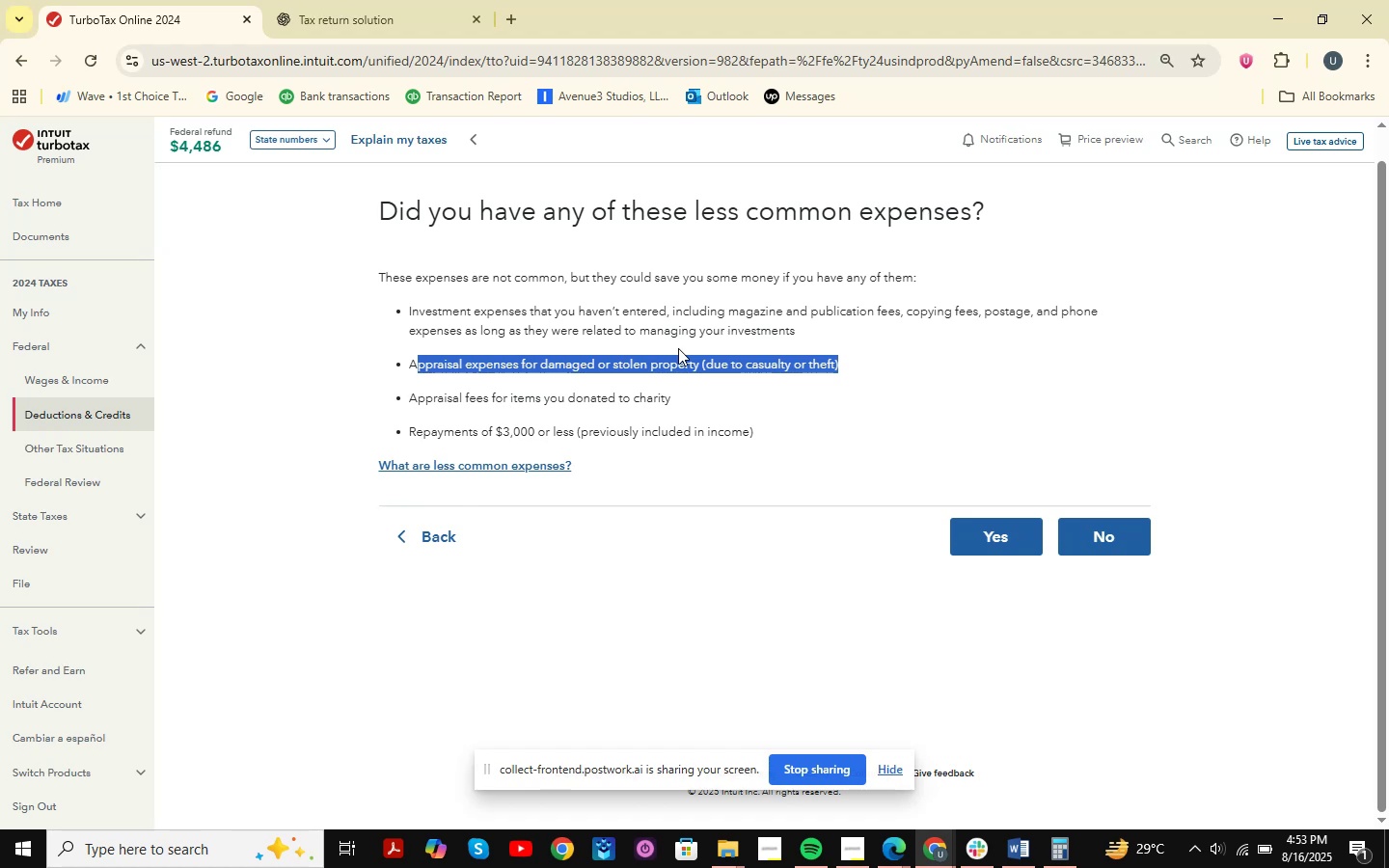 
wait(11.41)
 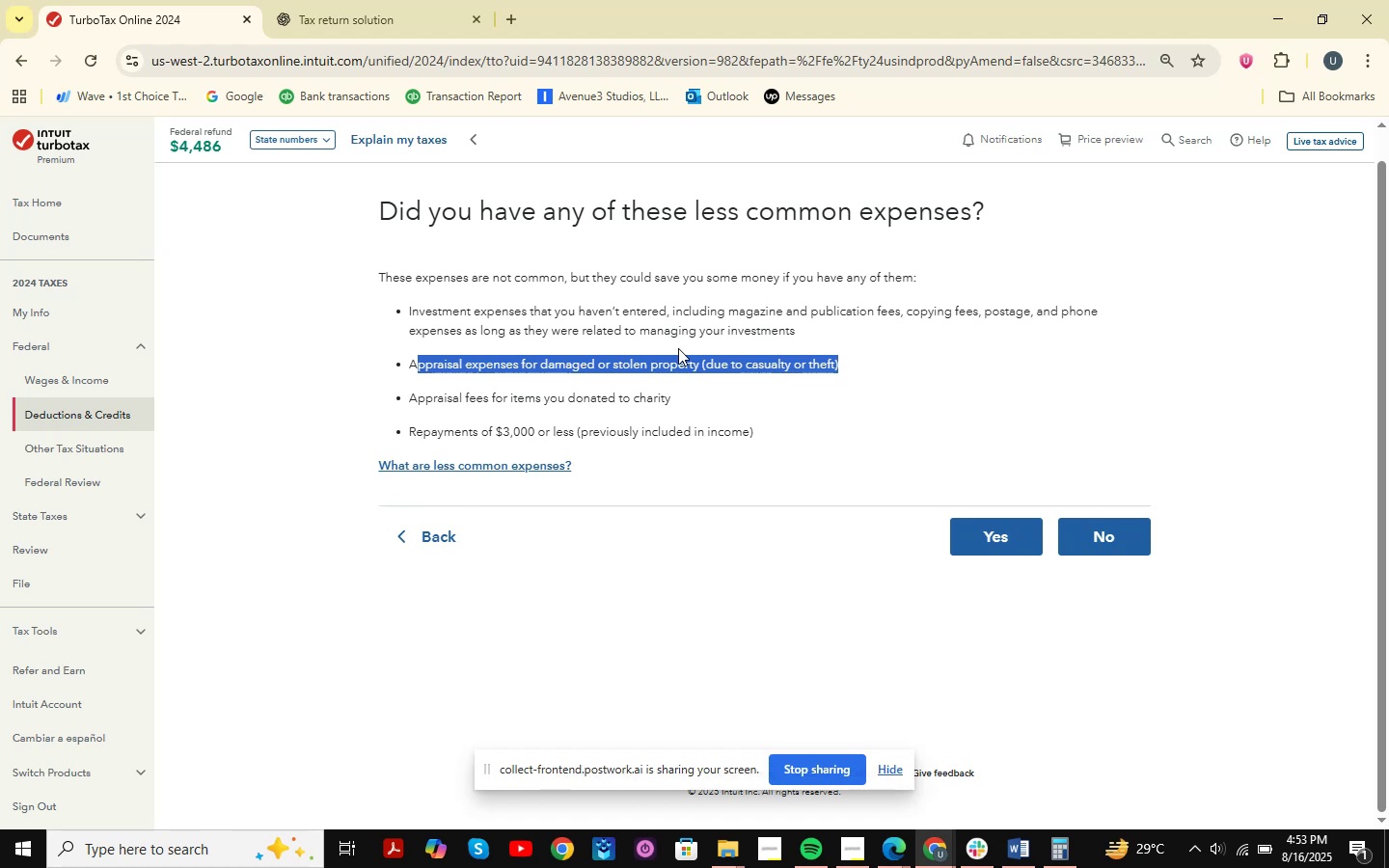 
mouse_move([880, 843])
 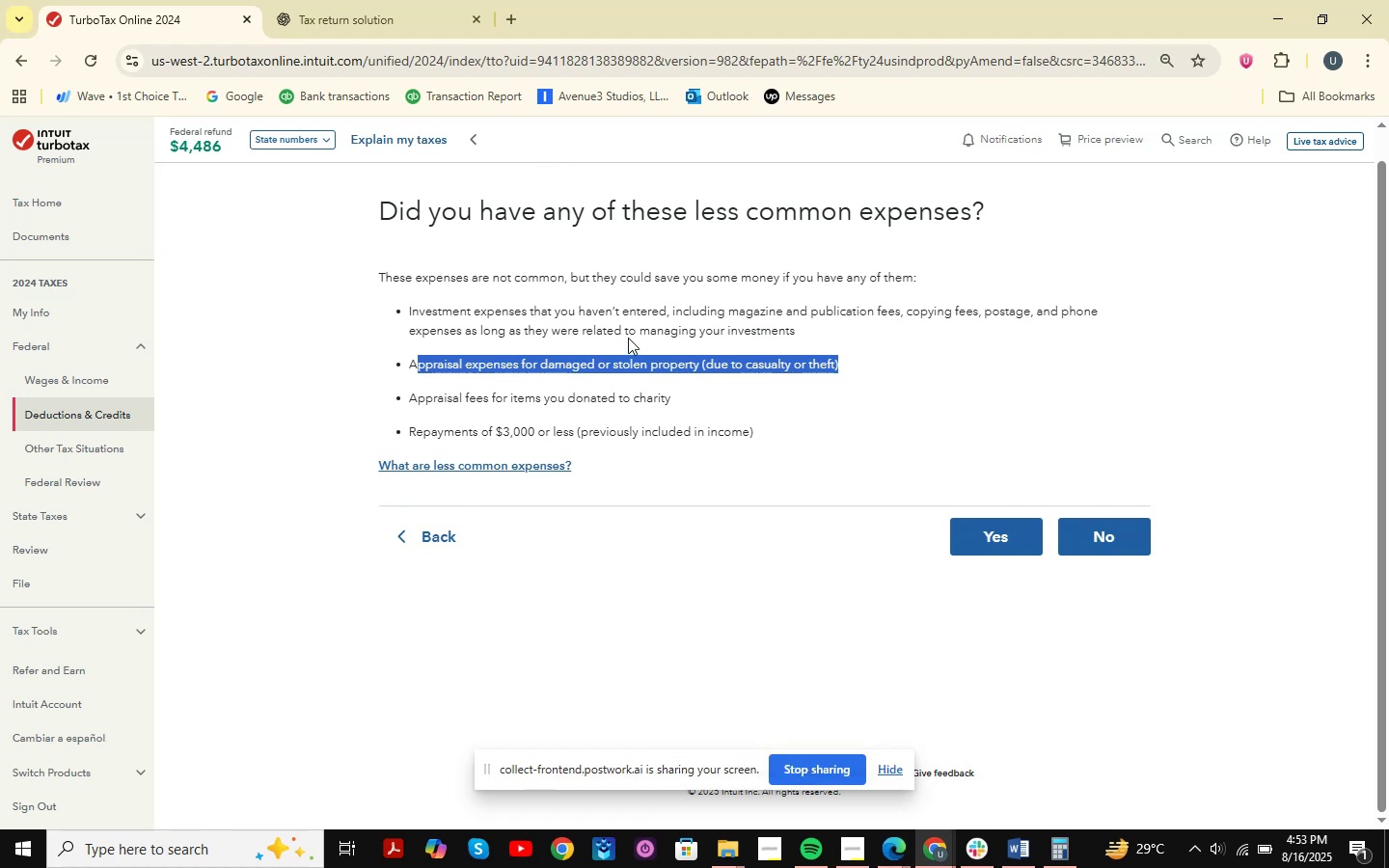 
scroll: coordinate [628, 348], scroll_direction: down, amount: 1.0
 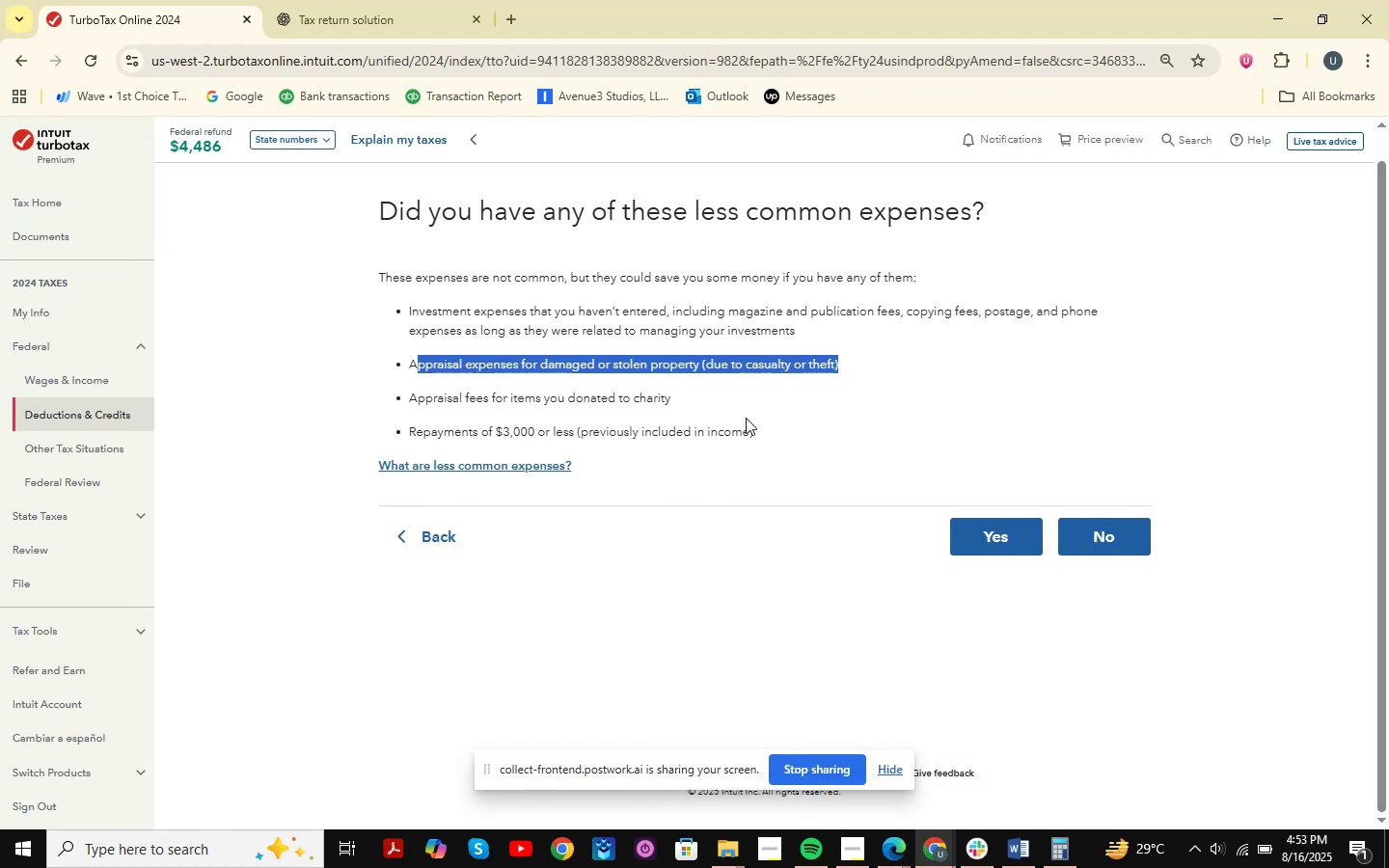 
left_click([892, 337])
 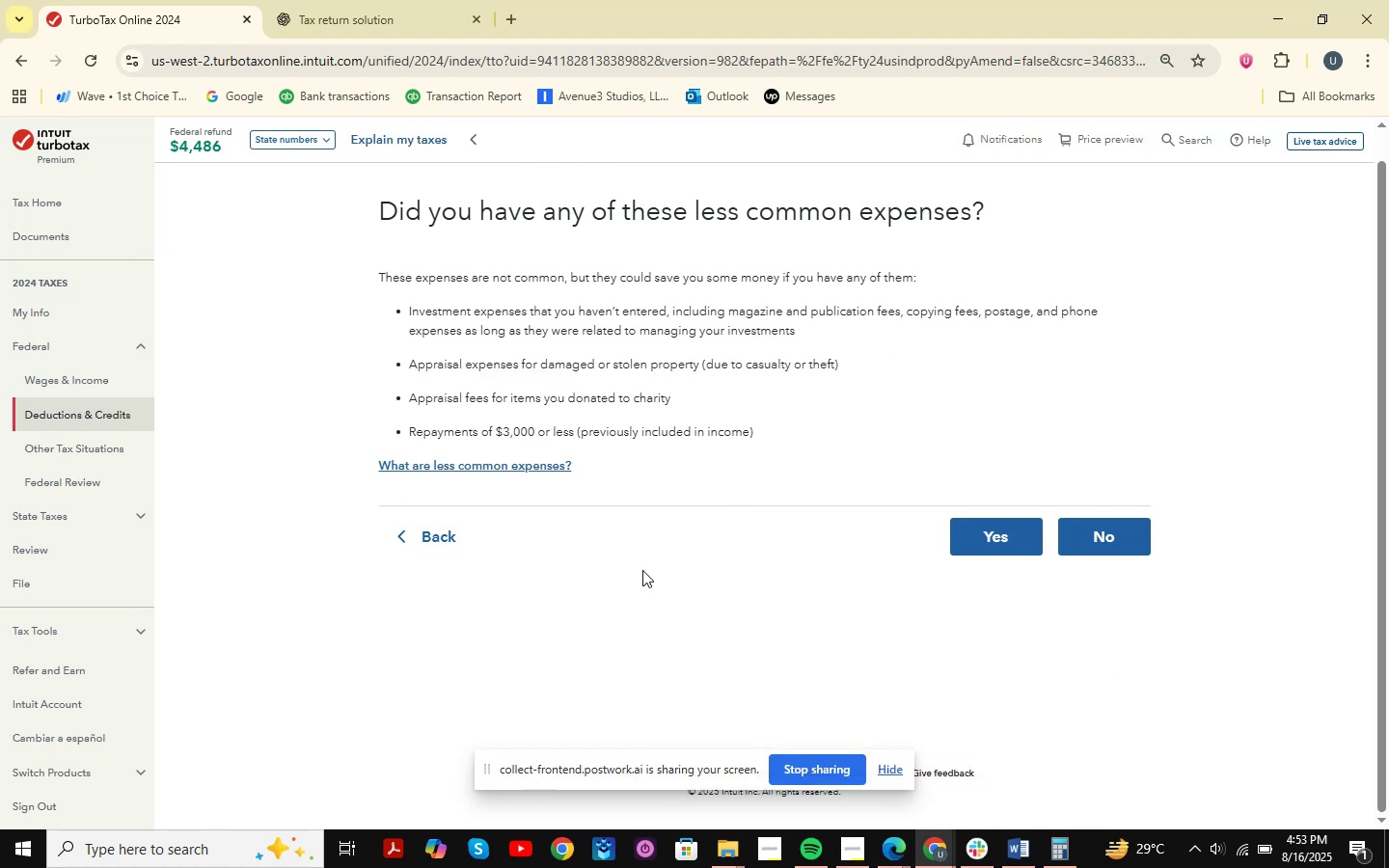 
double_click([452, 542])
 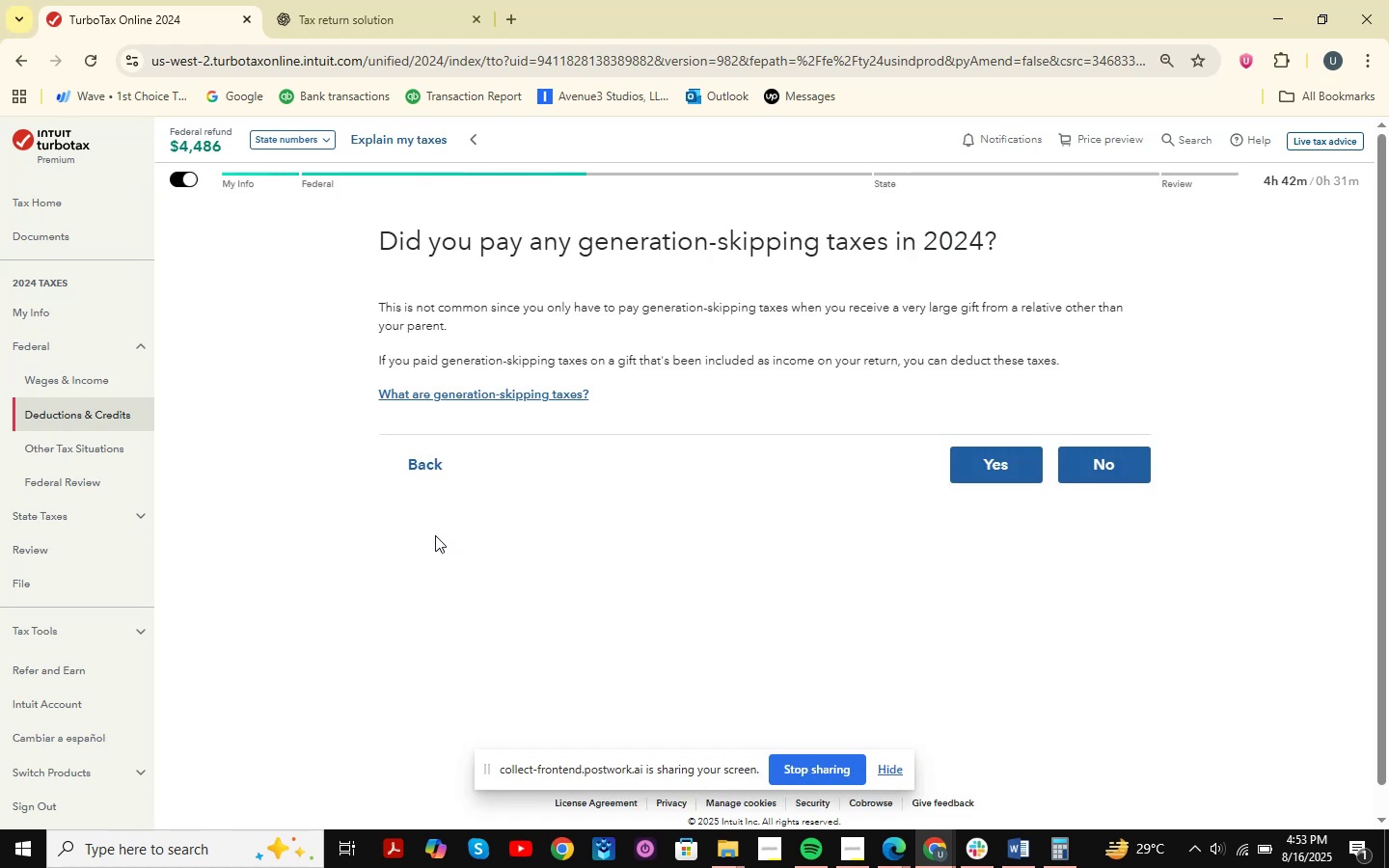 
left_click([448, 477])
 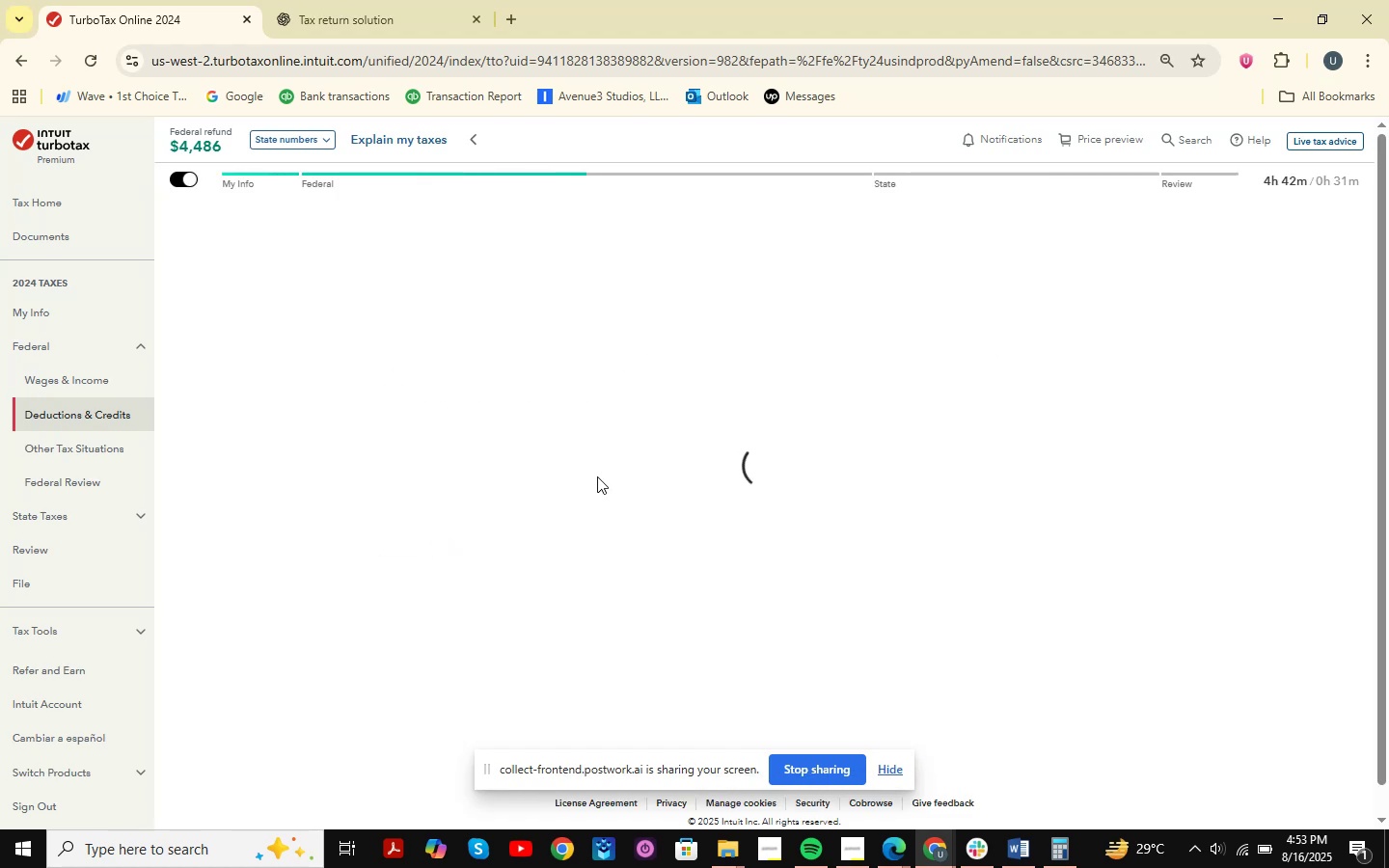 
scroll: coordinate [610, 395], scroll_direction: down, amount: 13.0
 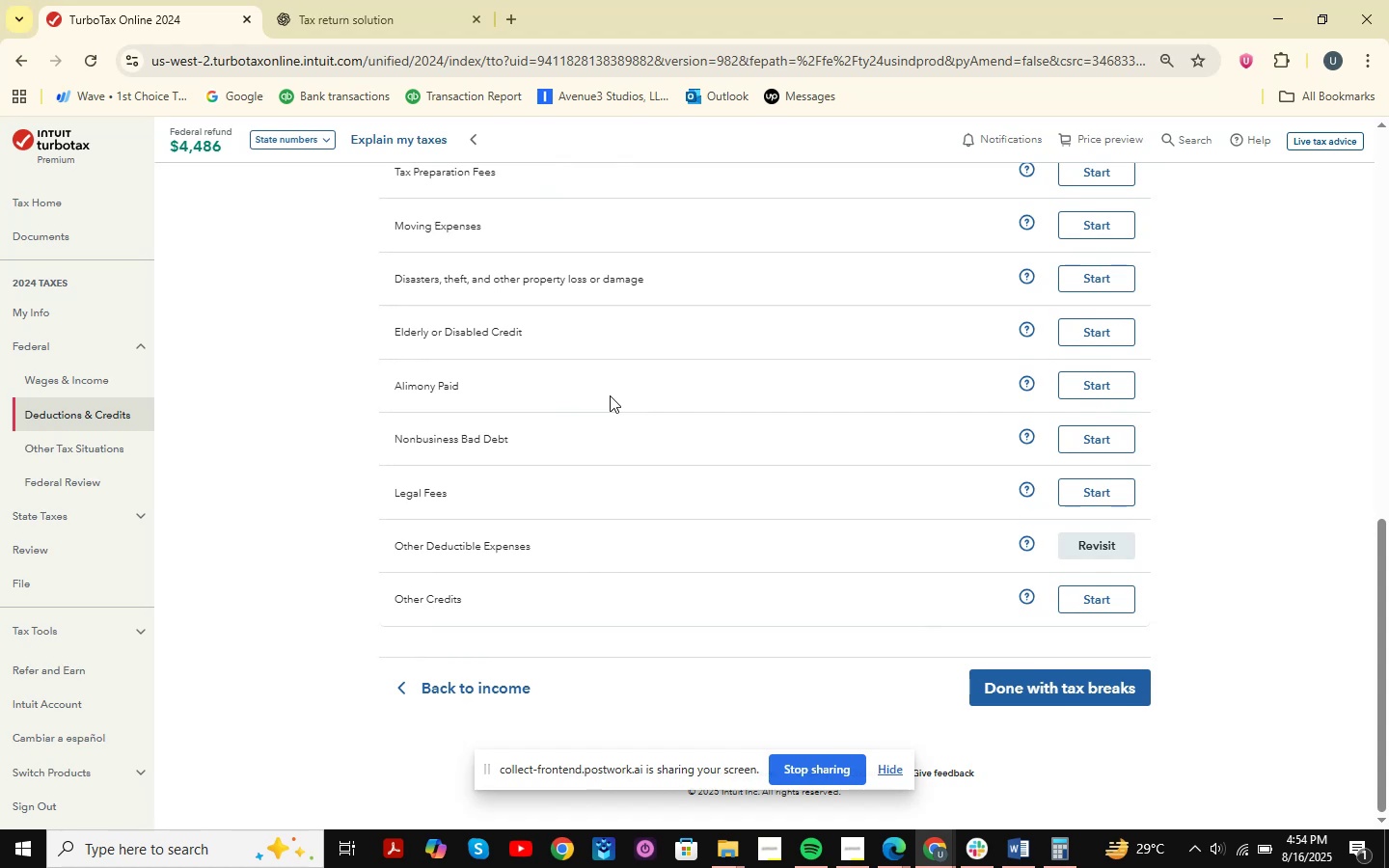 
wait(16.58)
 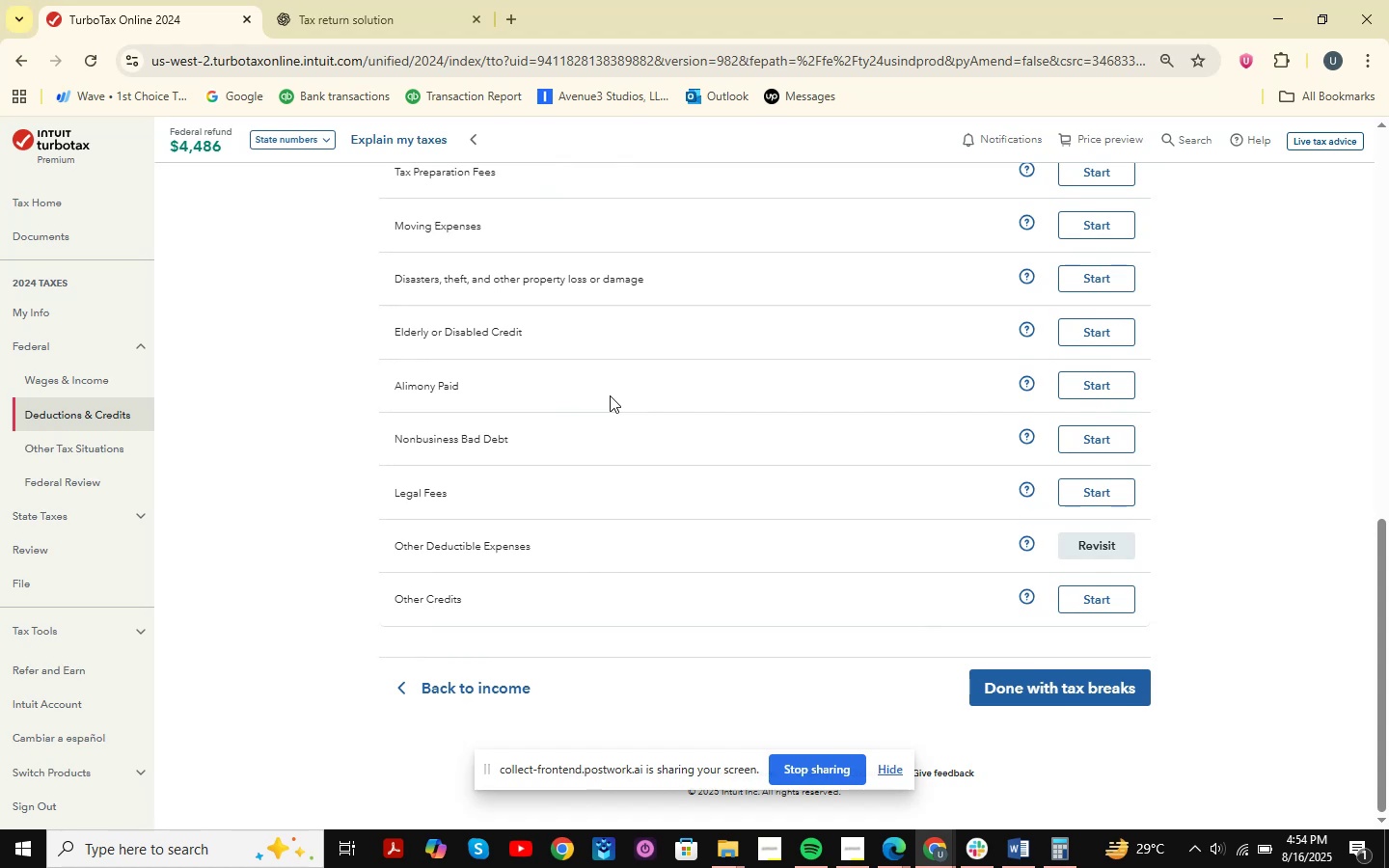 
scroll: coordinate [632, 440], scroll_direction: up, amount: 5.0
 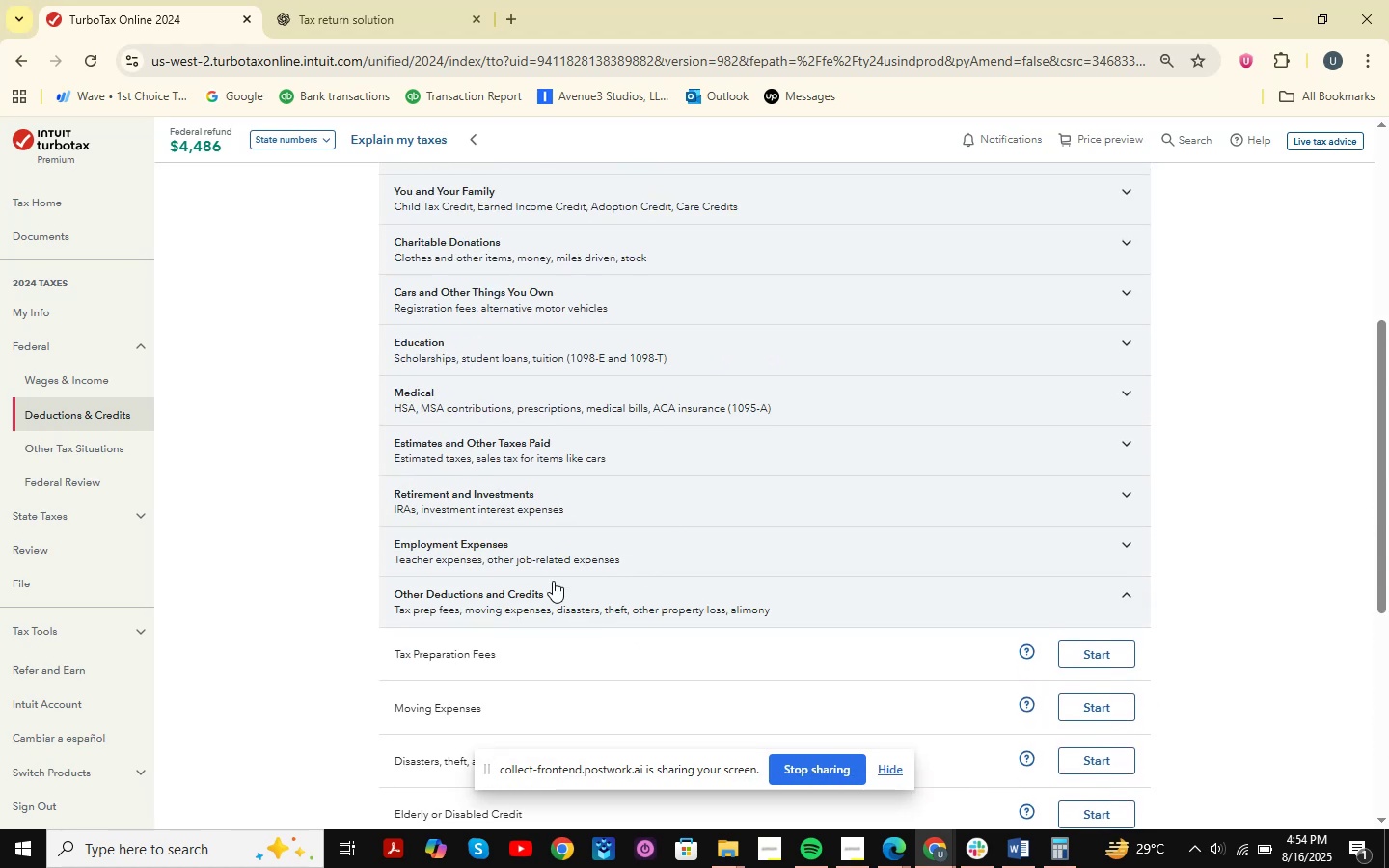 
left_click([554, 602])
 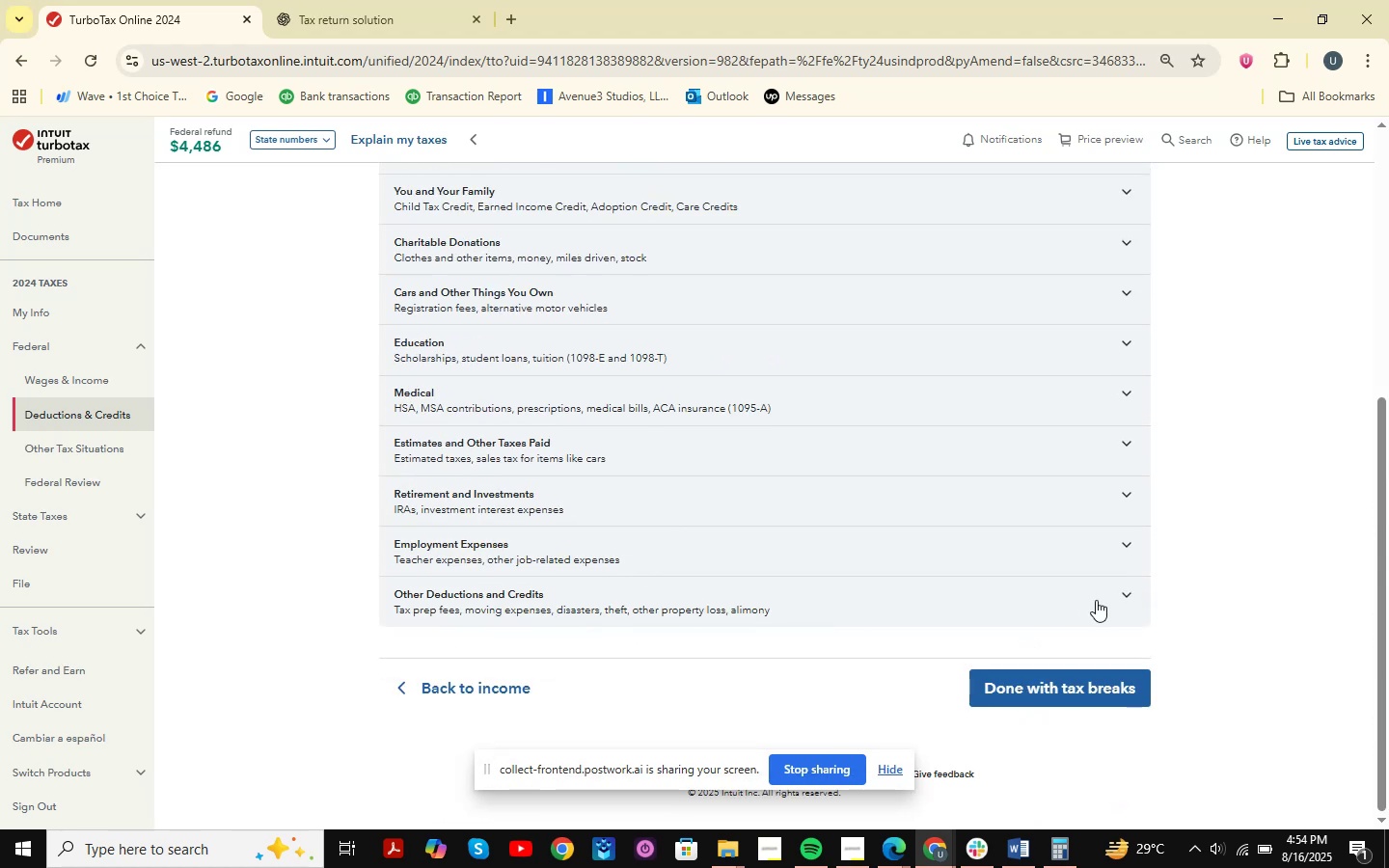 
left_click([1114, 603])
 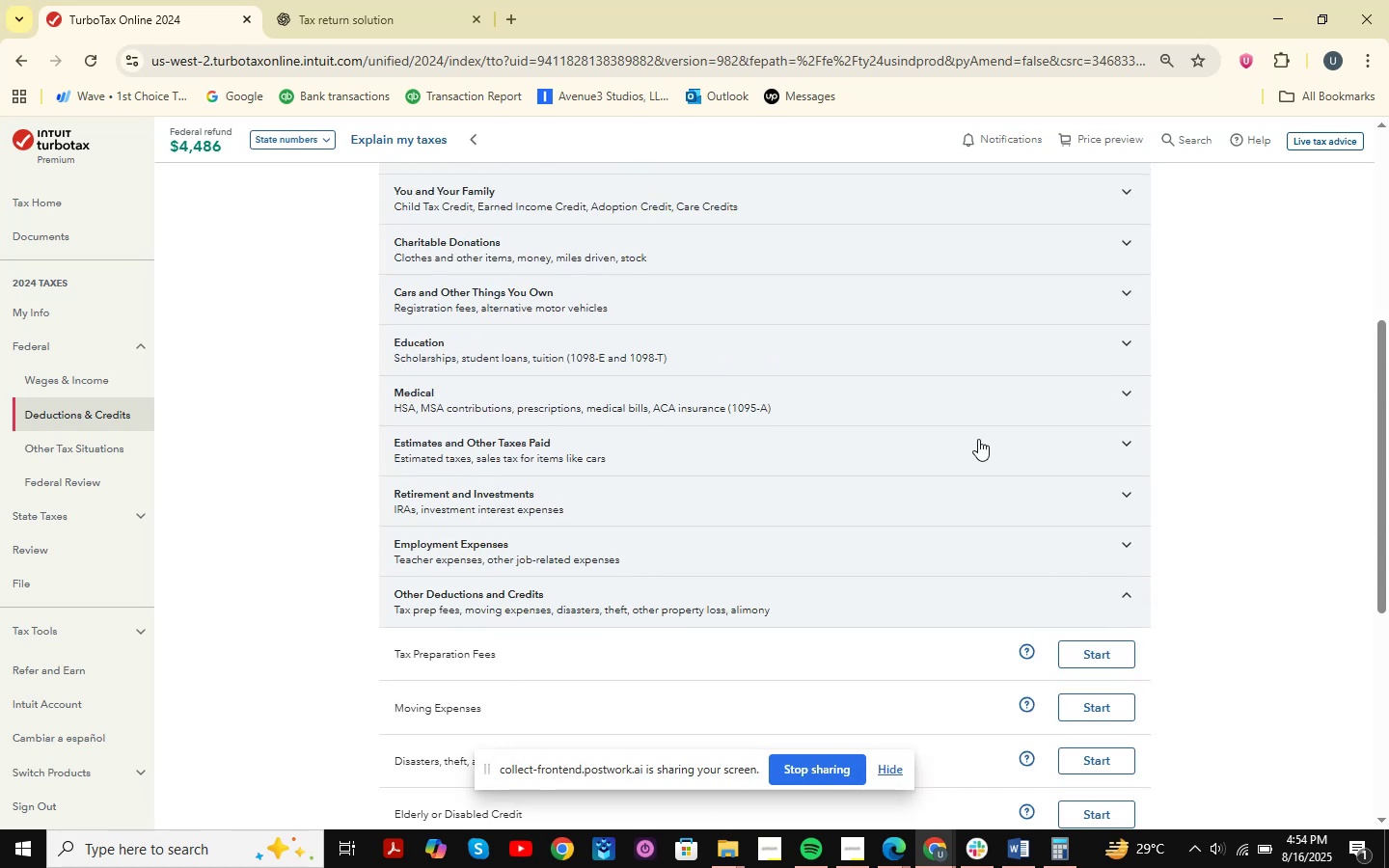 
scroll: coordinate [601, 392], scroll_direction: down, amount: 6.0
 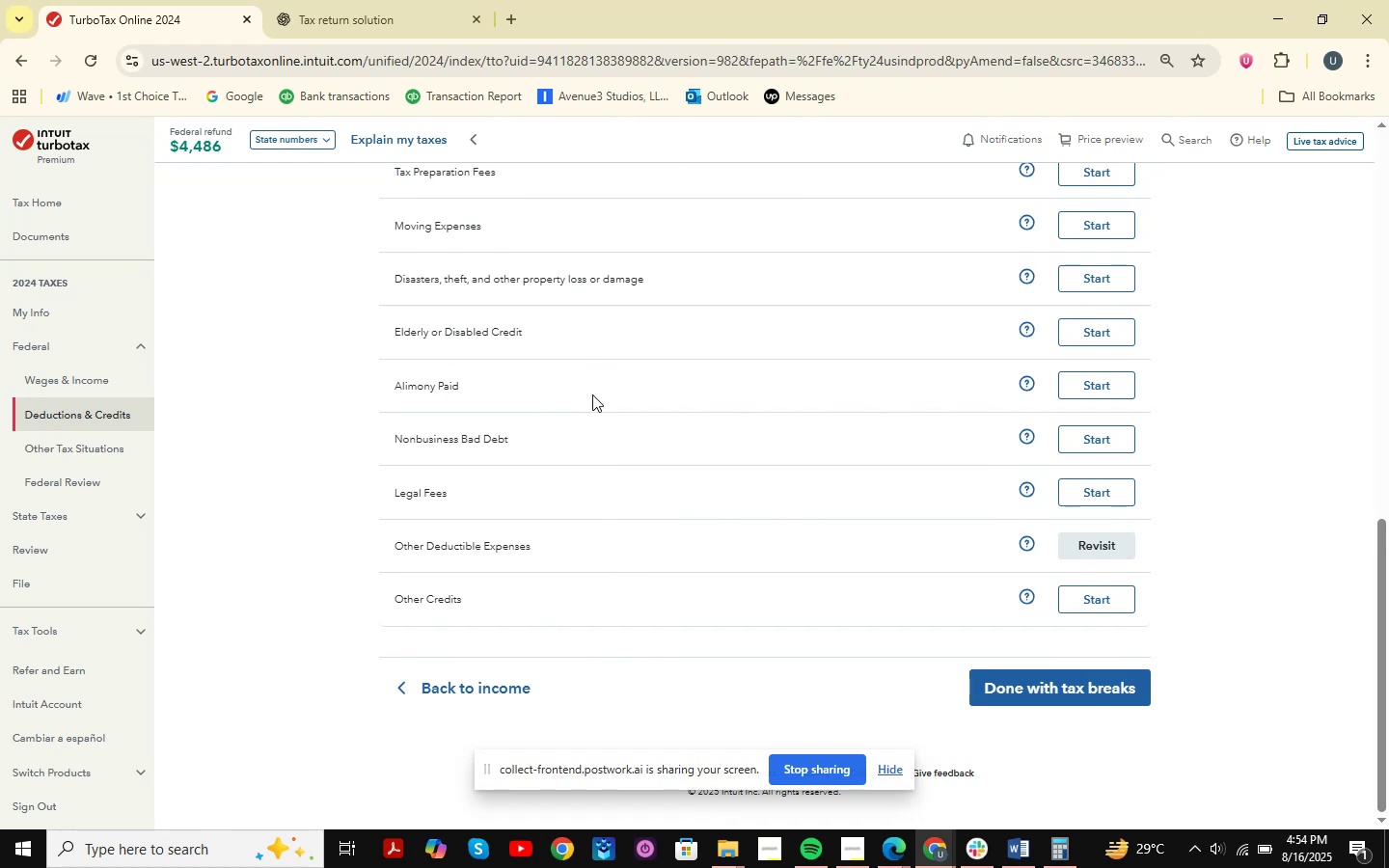 
scroll: coordinate [622, 401], scroll_direction: none, amount: 0.0
 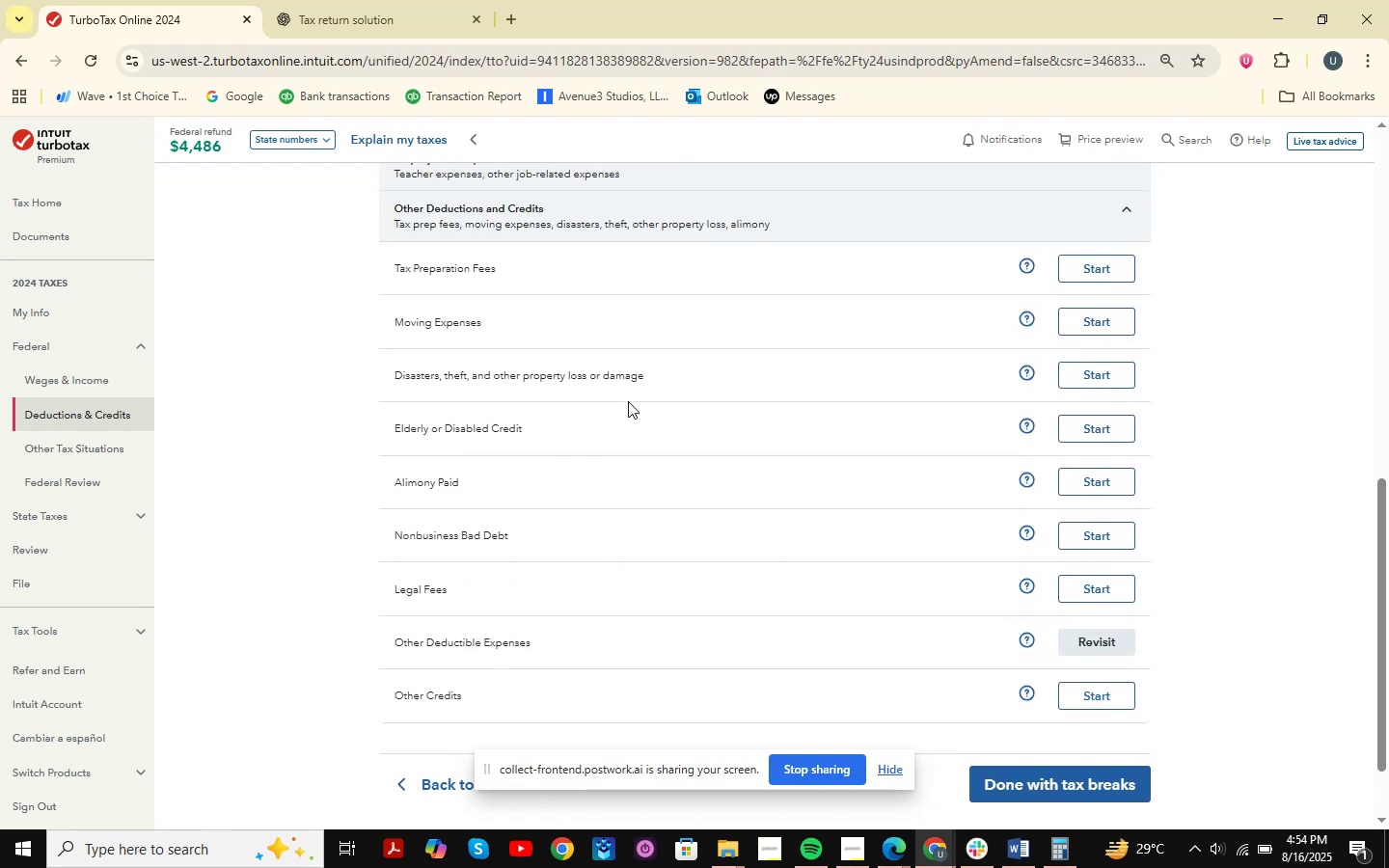 
scroll: coordinate [628, 401], scroll_direction: up, amount: 9.0
 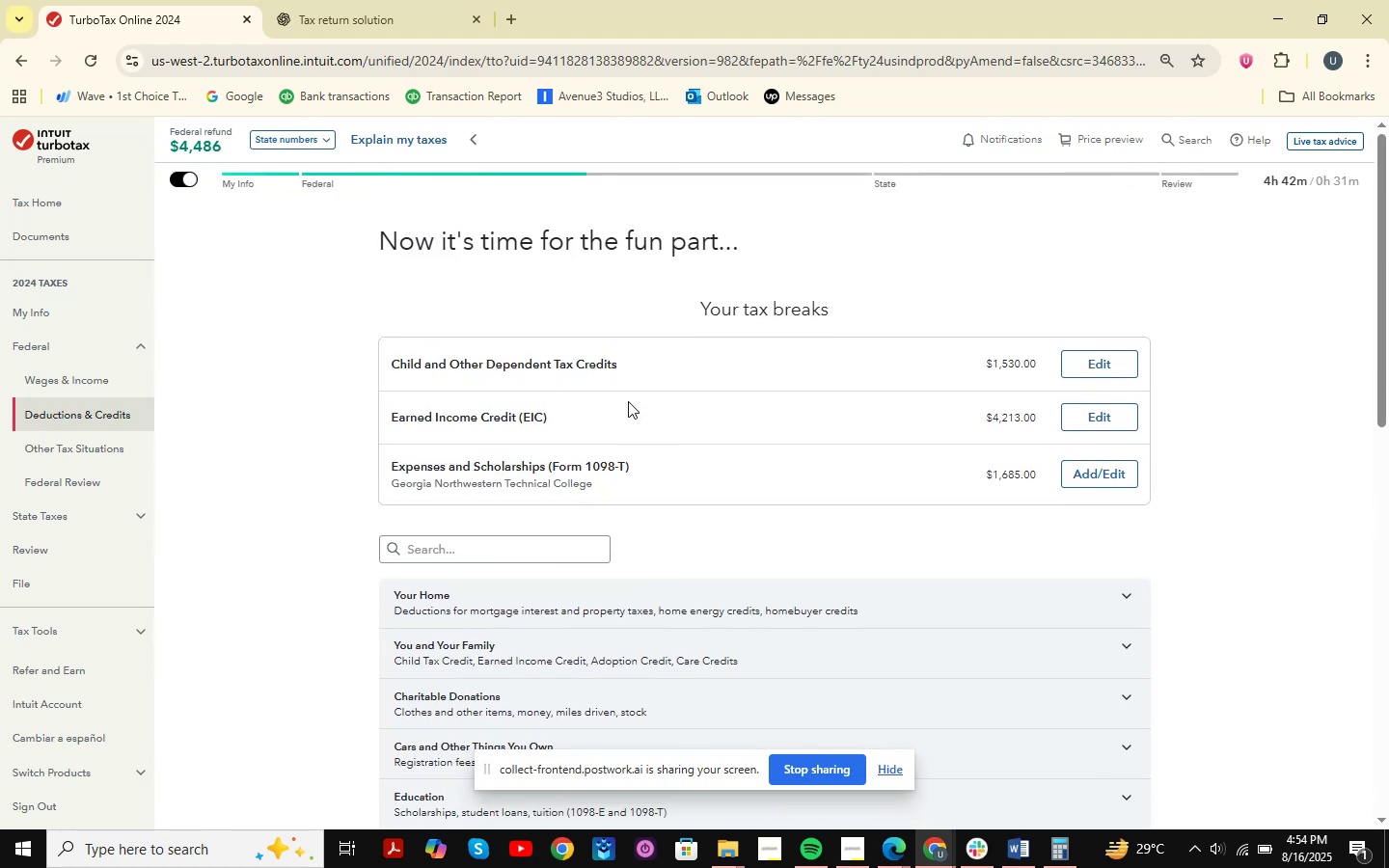 
scroll: coordinate [865, 522], scroll_direction: down, amount: 9.0
 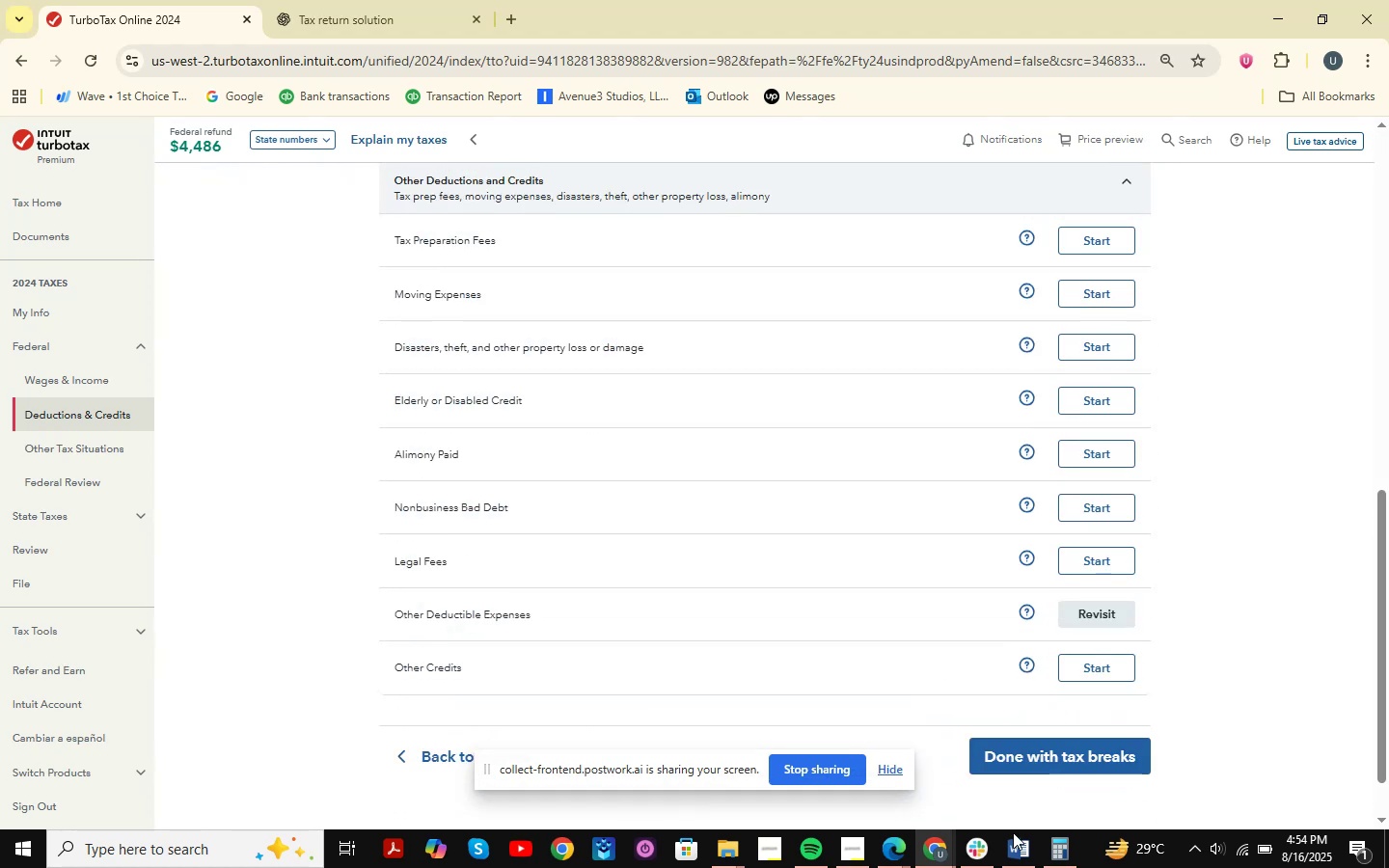 
left_click([1016, 834])
 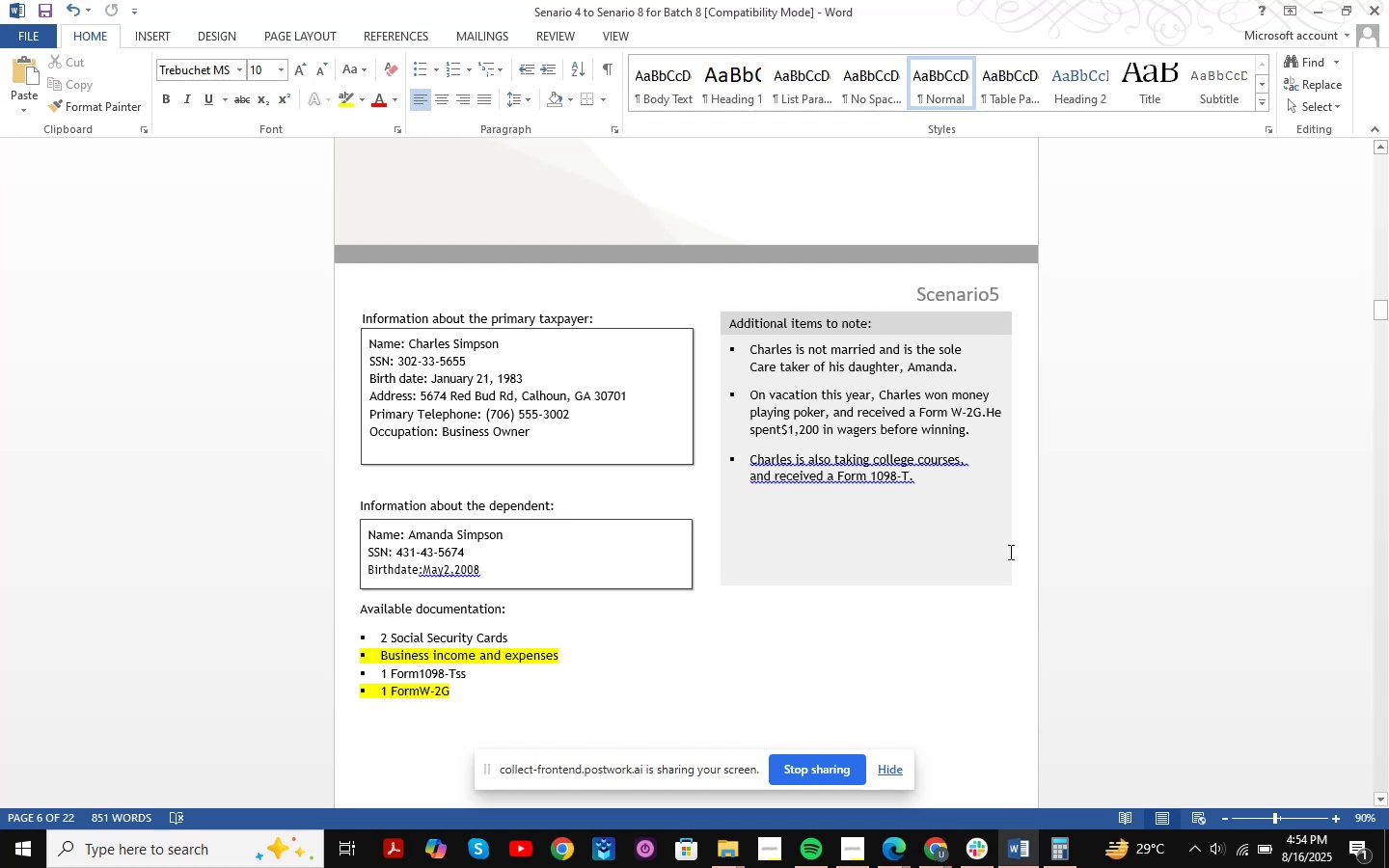 
scroll: coordinate [905, 456], scroll_direction: down, amount: 23.0
 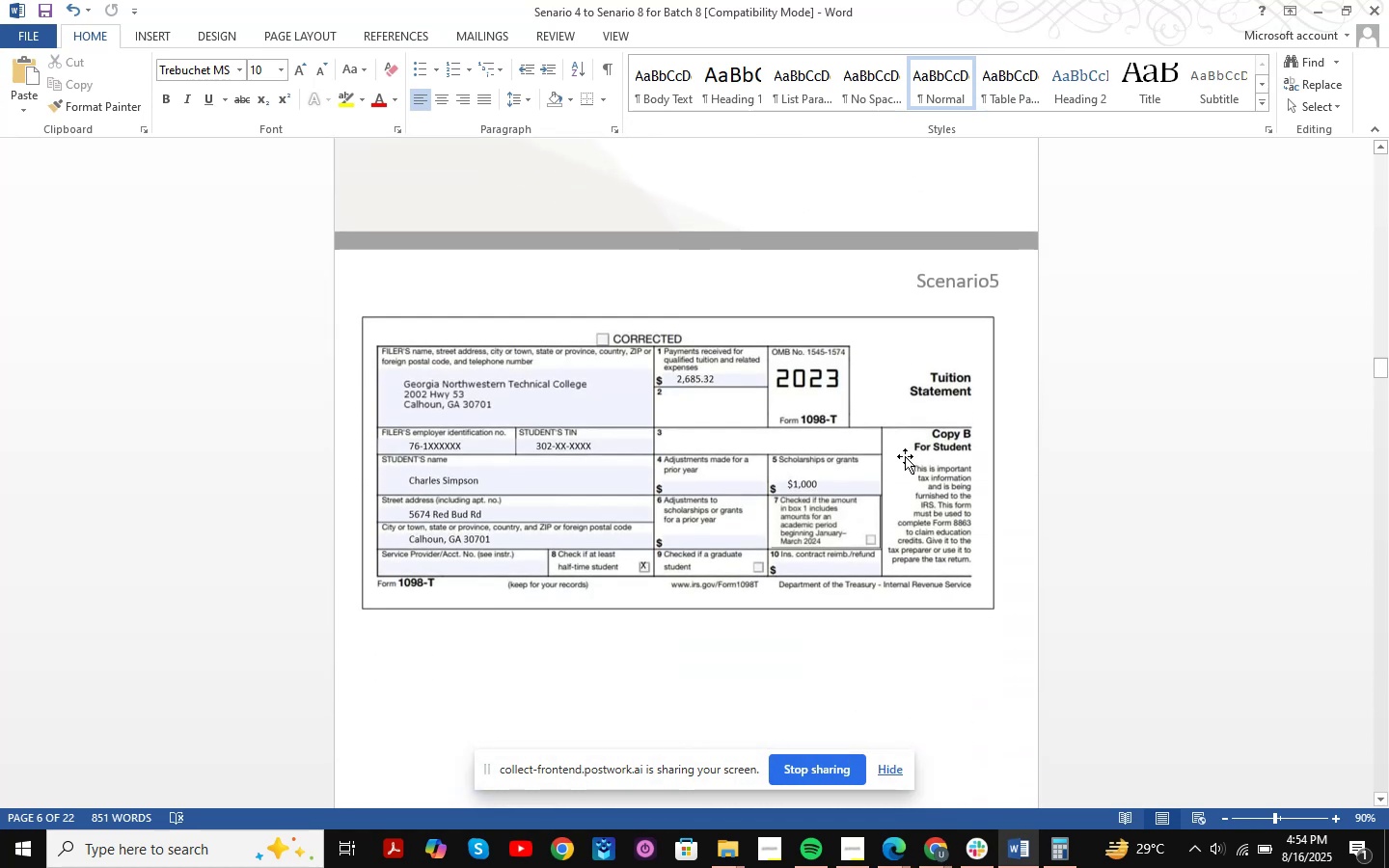 
scroll: coordinate [905, 456], scroll_direction: up, amount: 43.0
 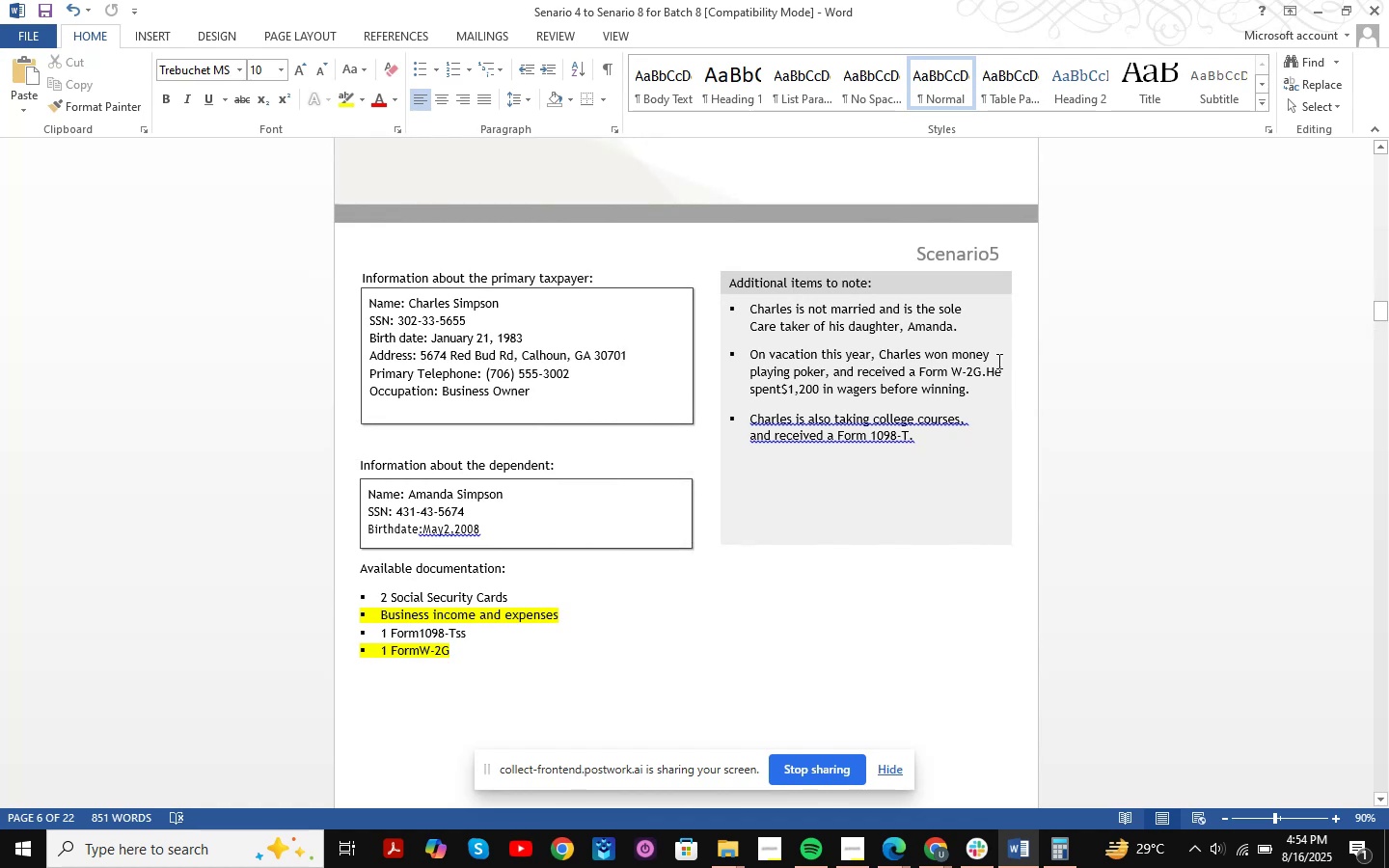 
left_click([1321, 17])
 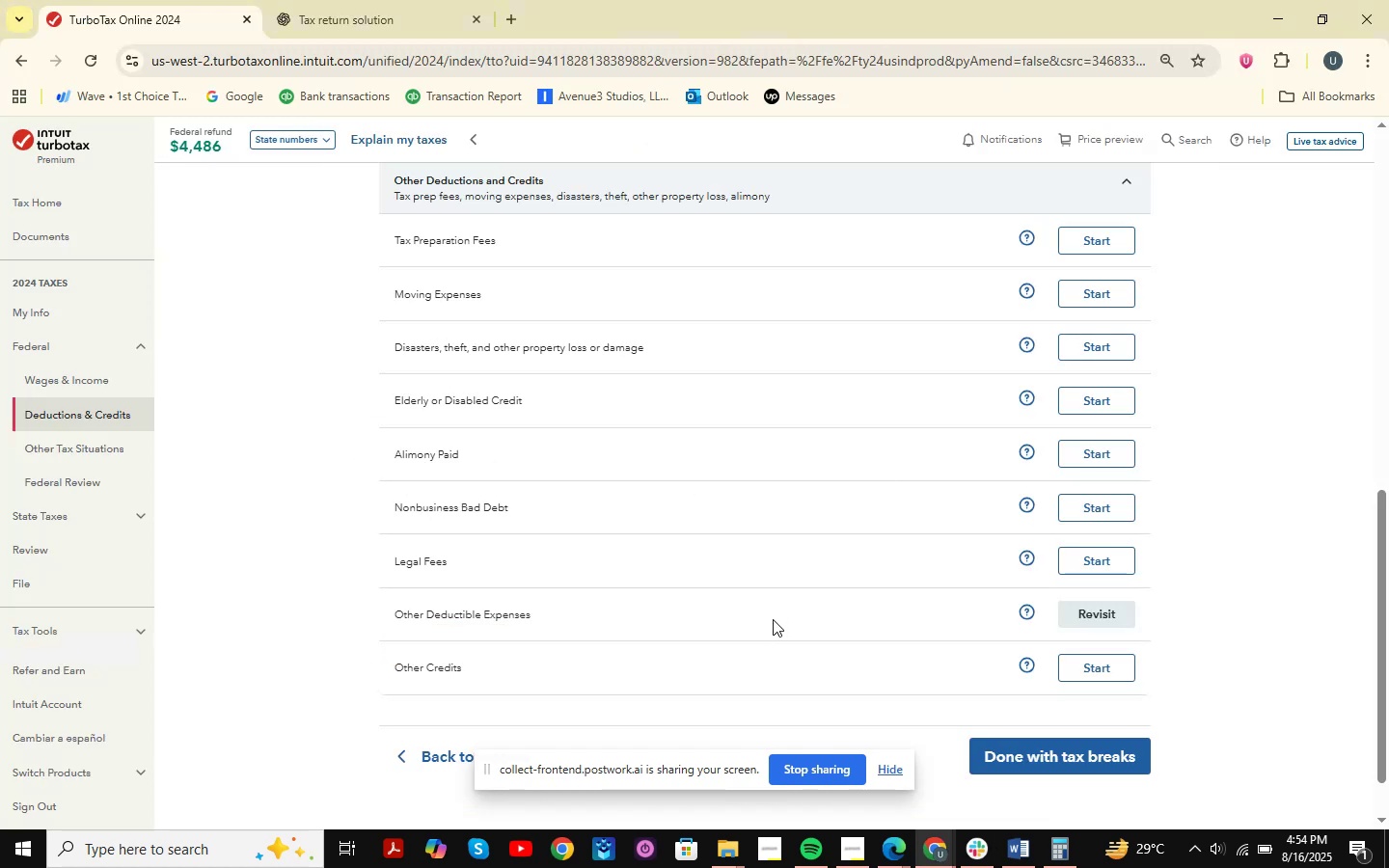 
scroll: coordinate [733, 619], scroll_direction: up, amount: 3.0
 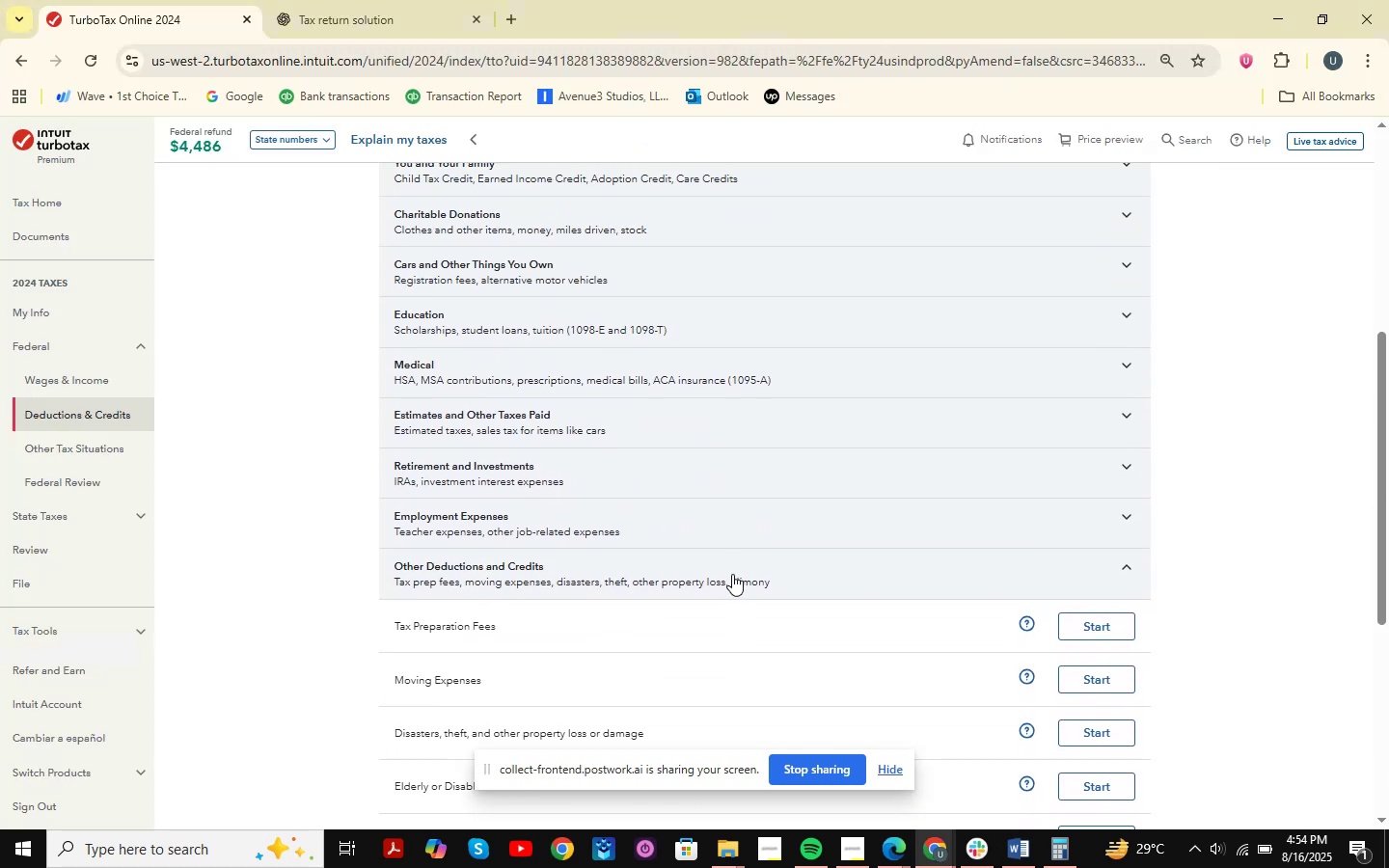 
left_click([716, 518])
 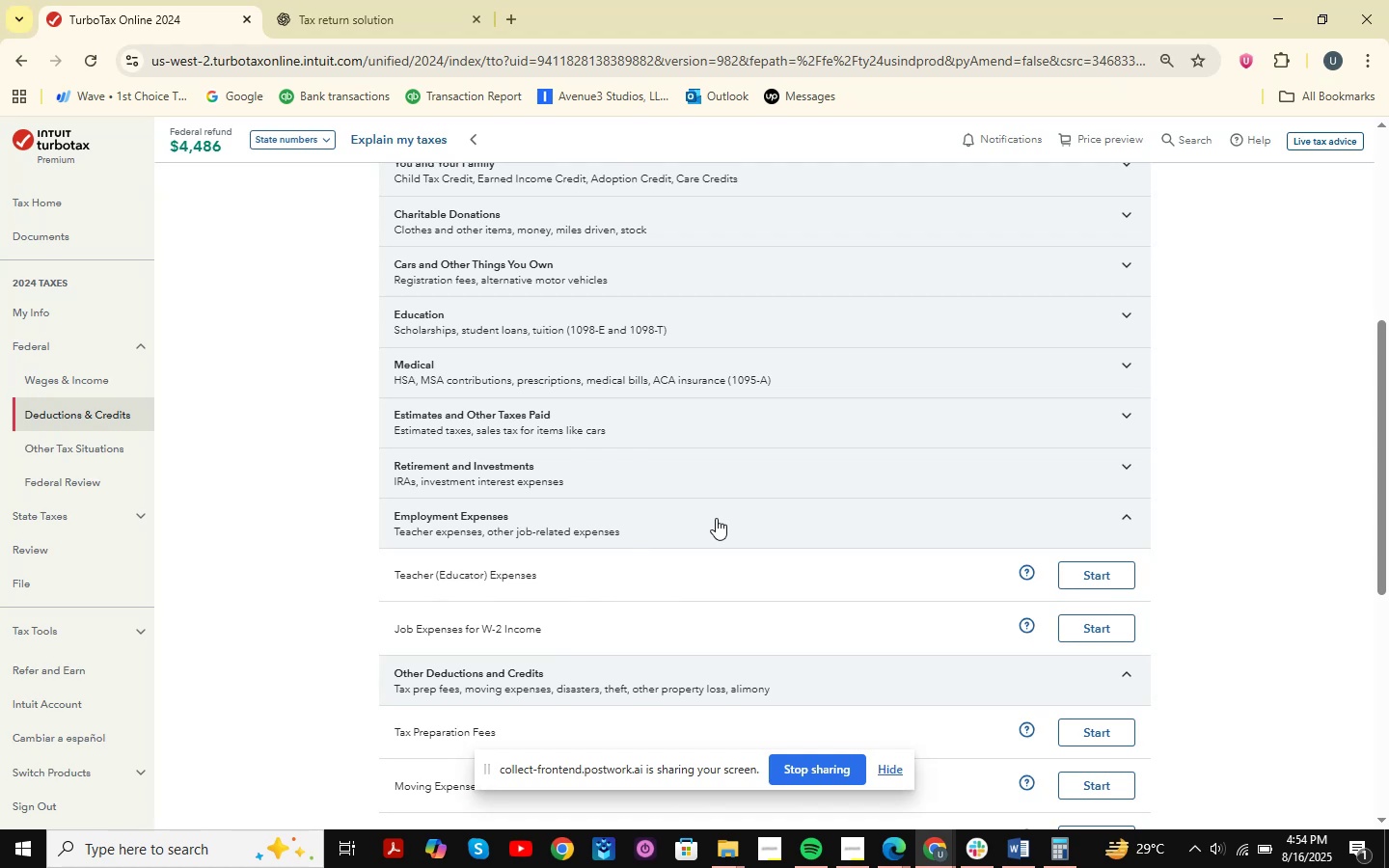 
left_click([715, 492])
 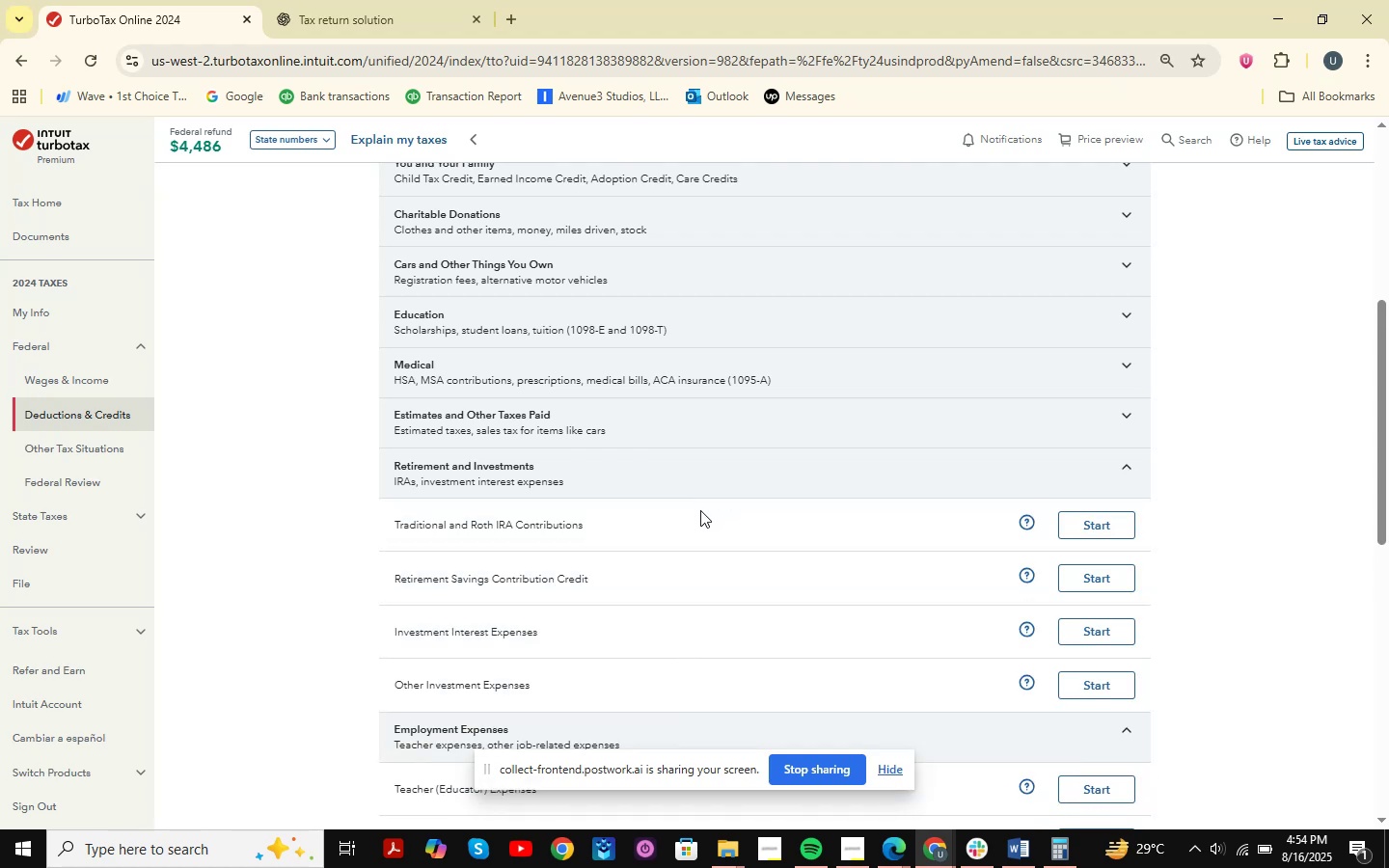 
scroll: coordinate [701, 608], scroll_direction: up, amount: 1.0
 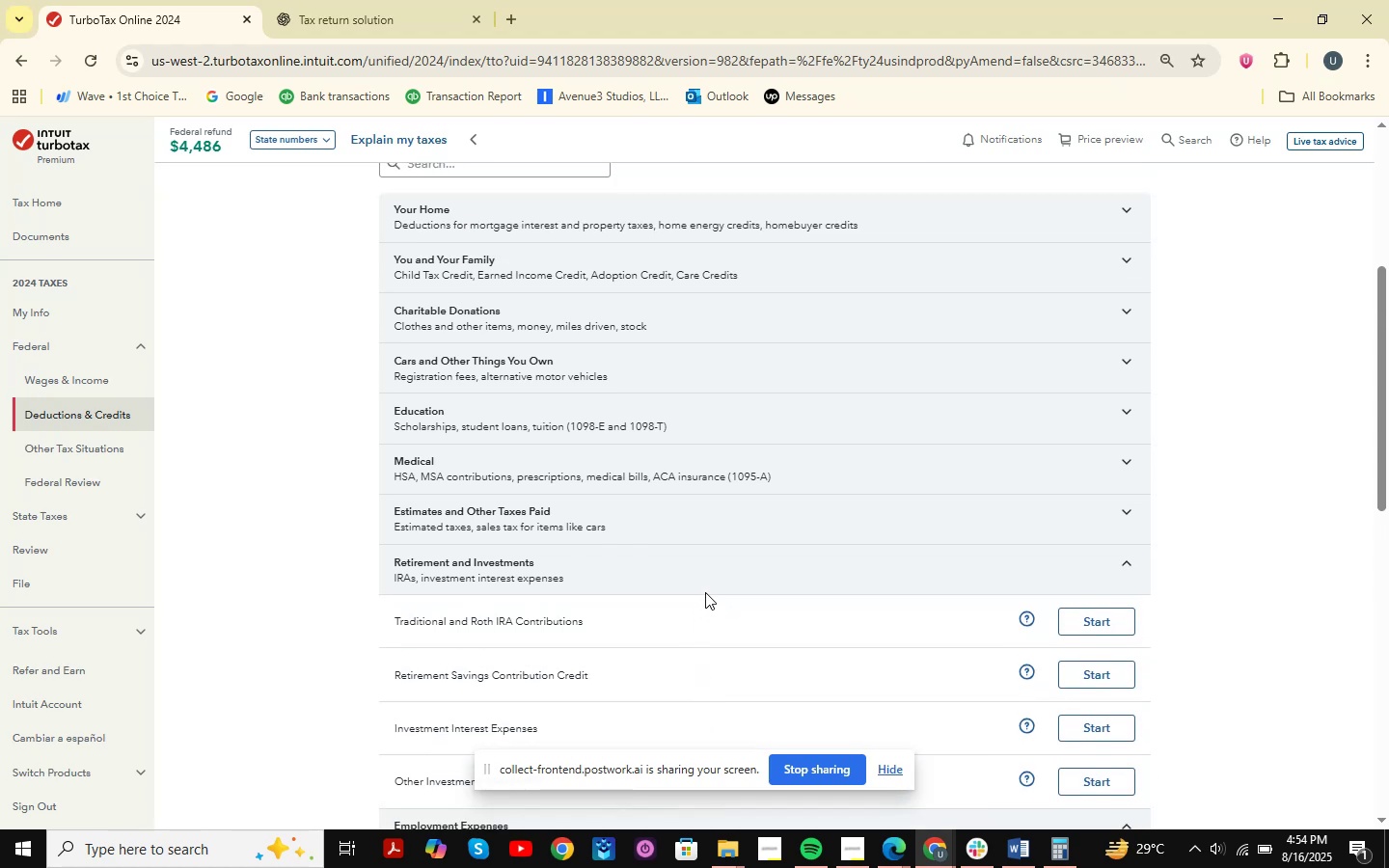 
left_click([708, 512])
 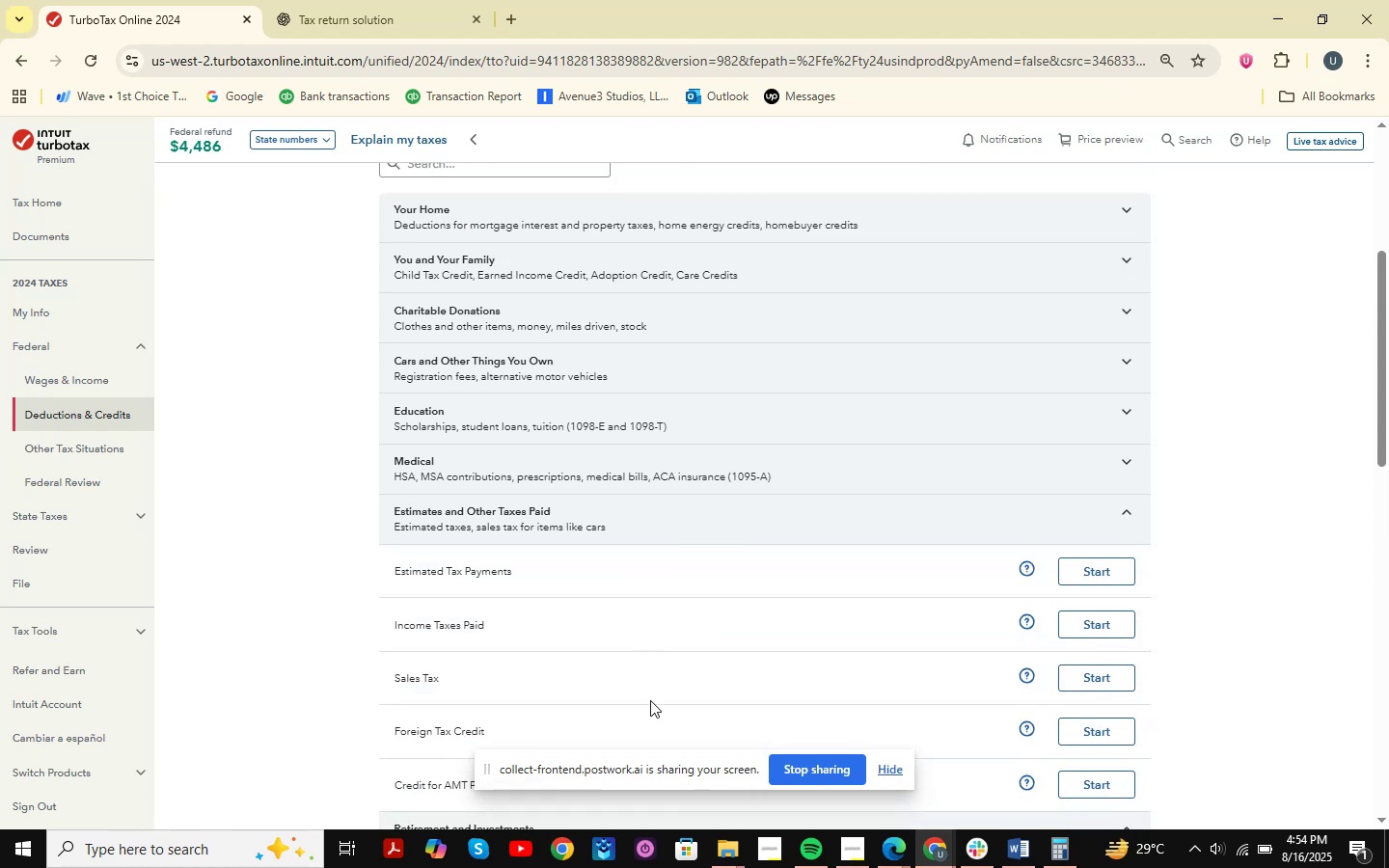 
scroll: coordinate [655, 555], scroll_direction: down, amount: 1.0
 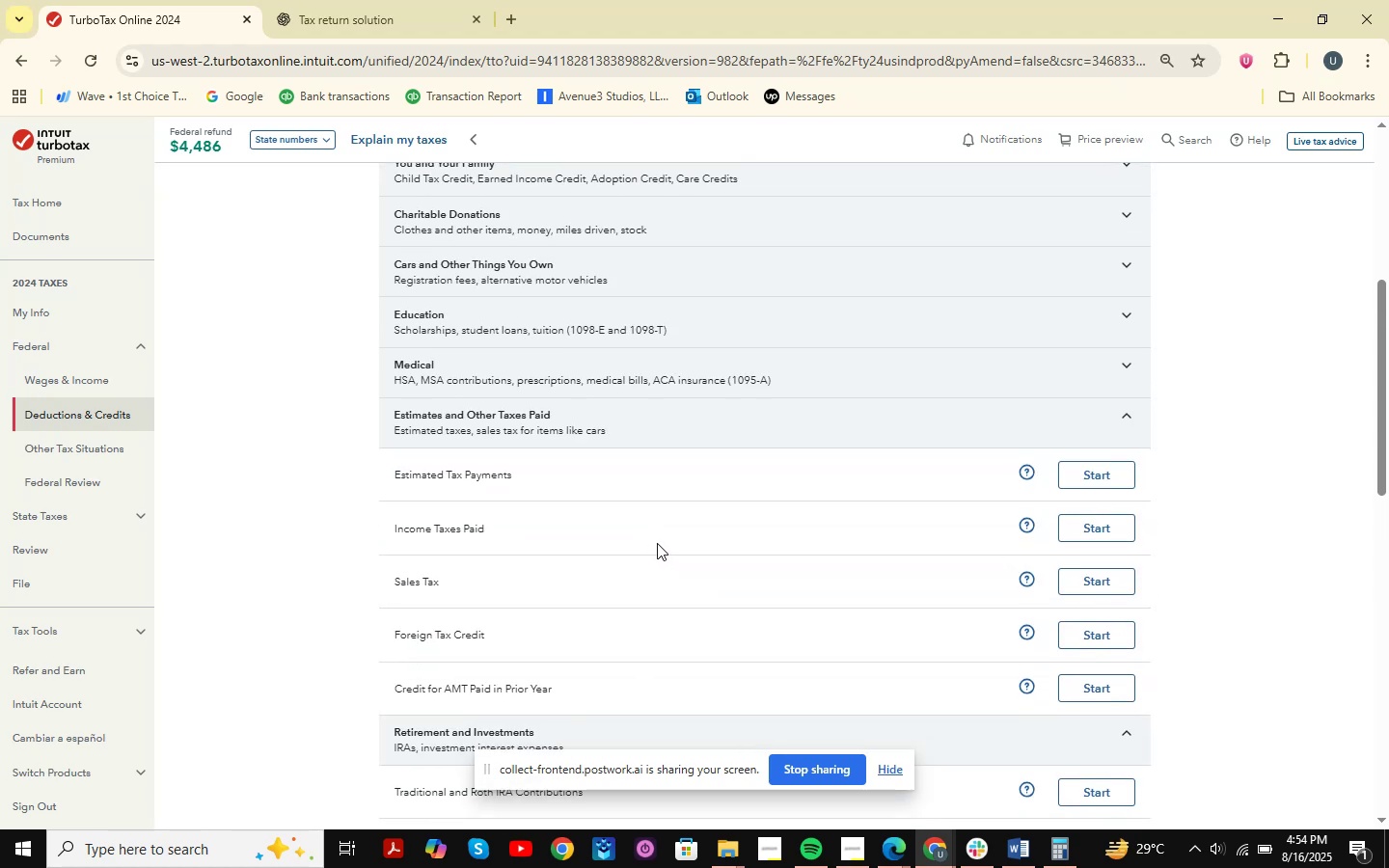 
scroll: coordinate [658, 539], scroll_direction: up, amount: 2.0
 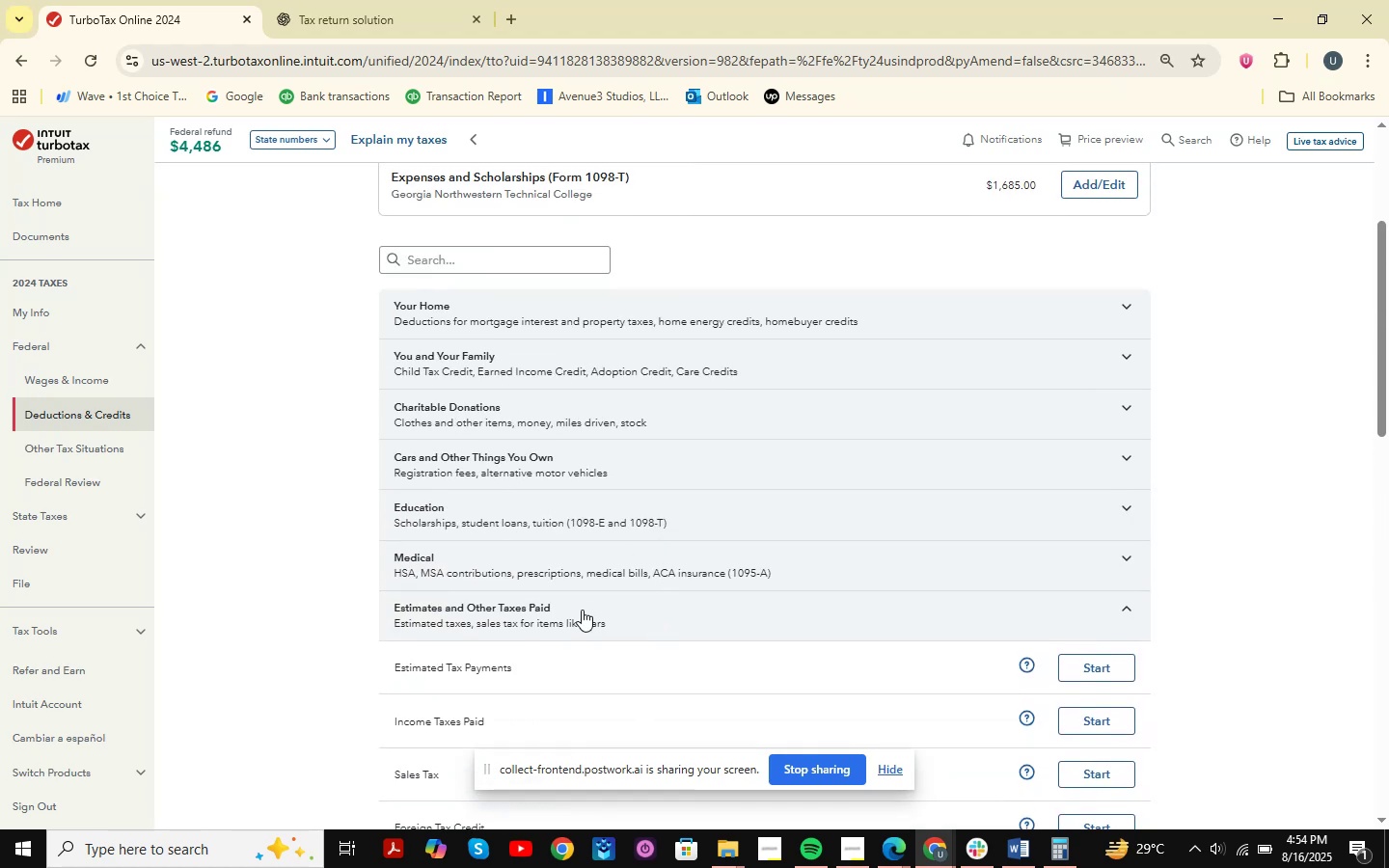 
left_click([609, 565])
 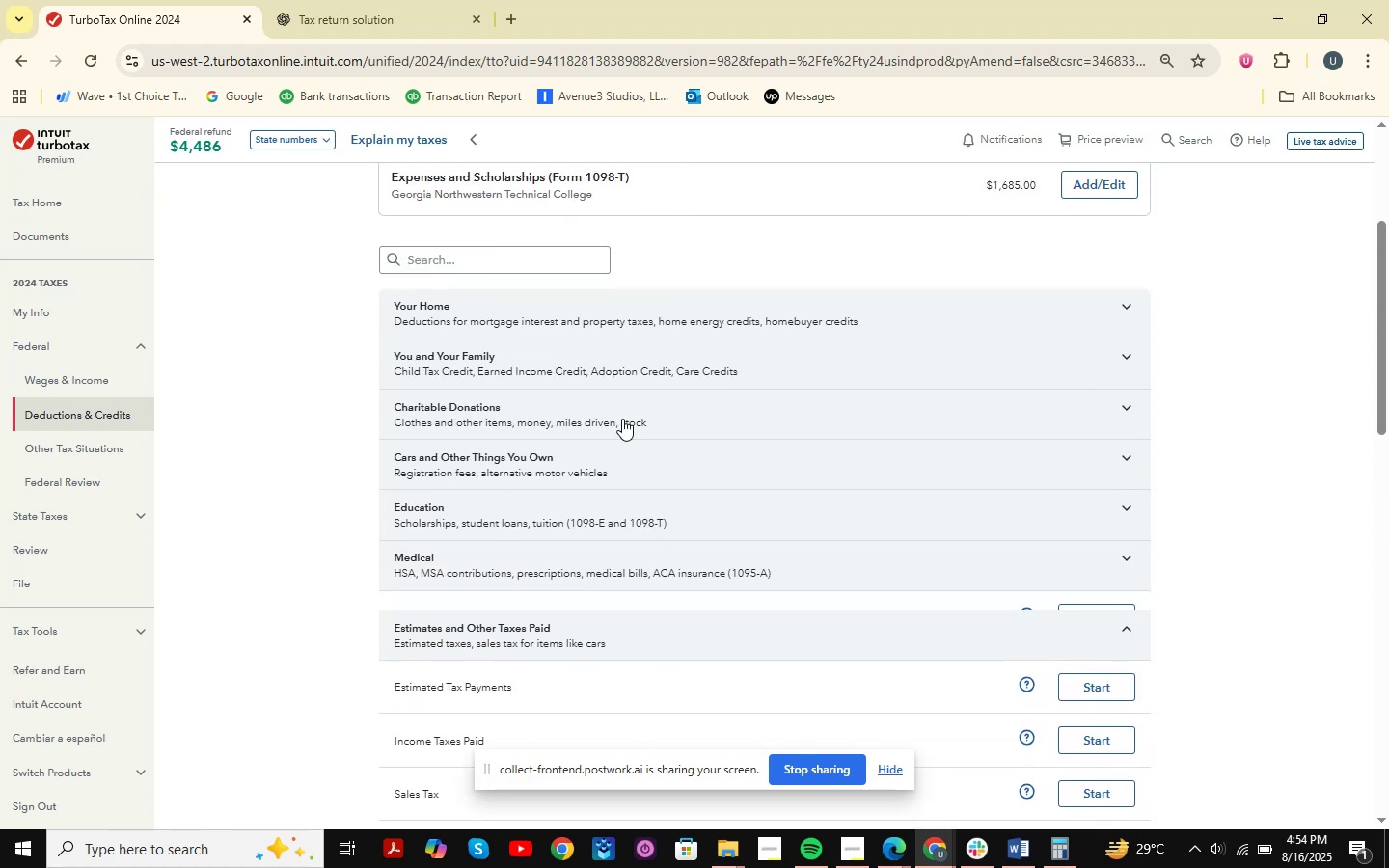 
scroll: coordinate [624, 417], scroll_direction: down, amount: 2.0
 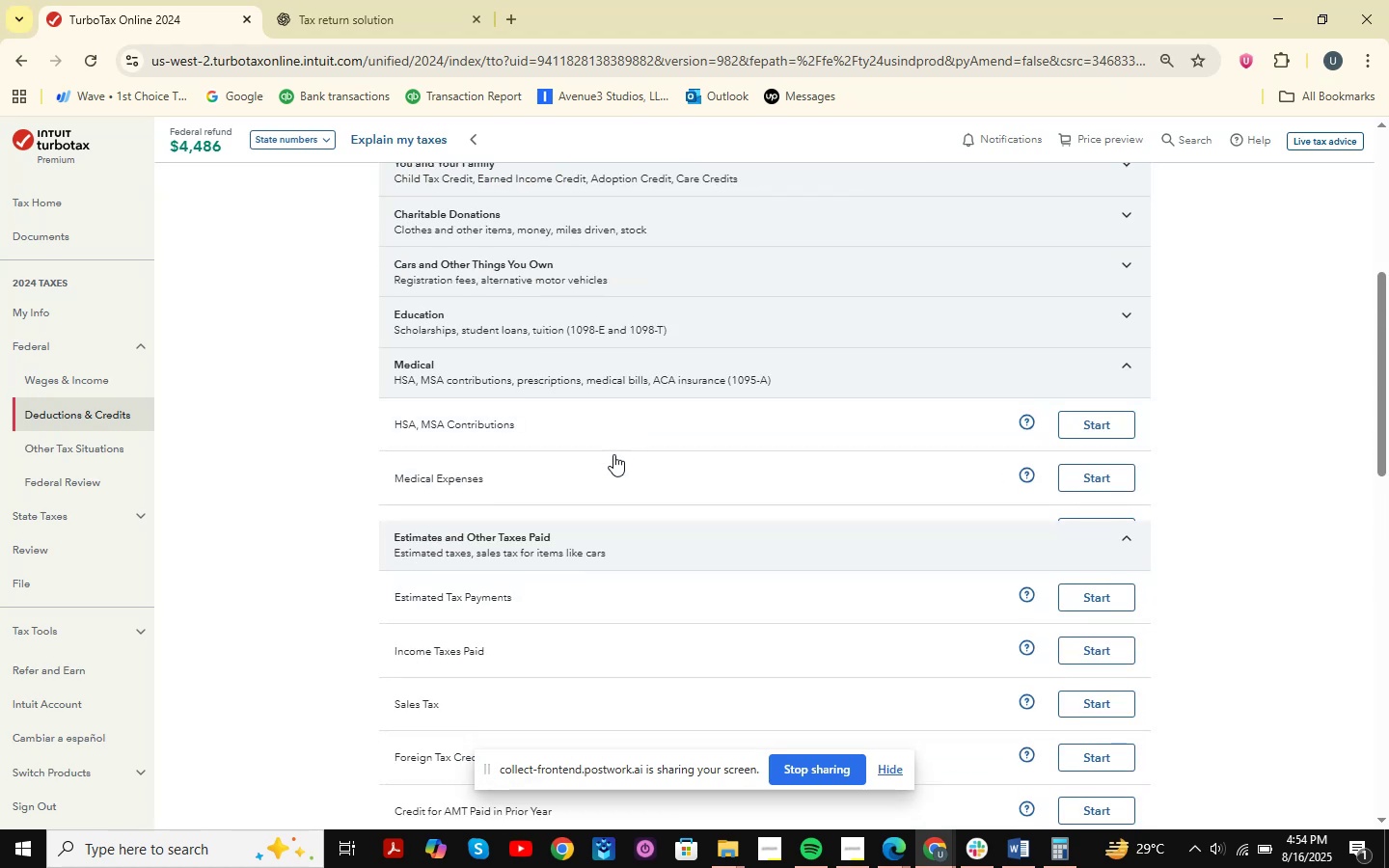 
scroll: coordinate [607, 521], scroll_direction: up, amount: 2.0
 